 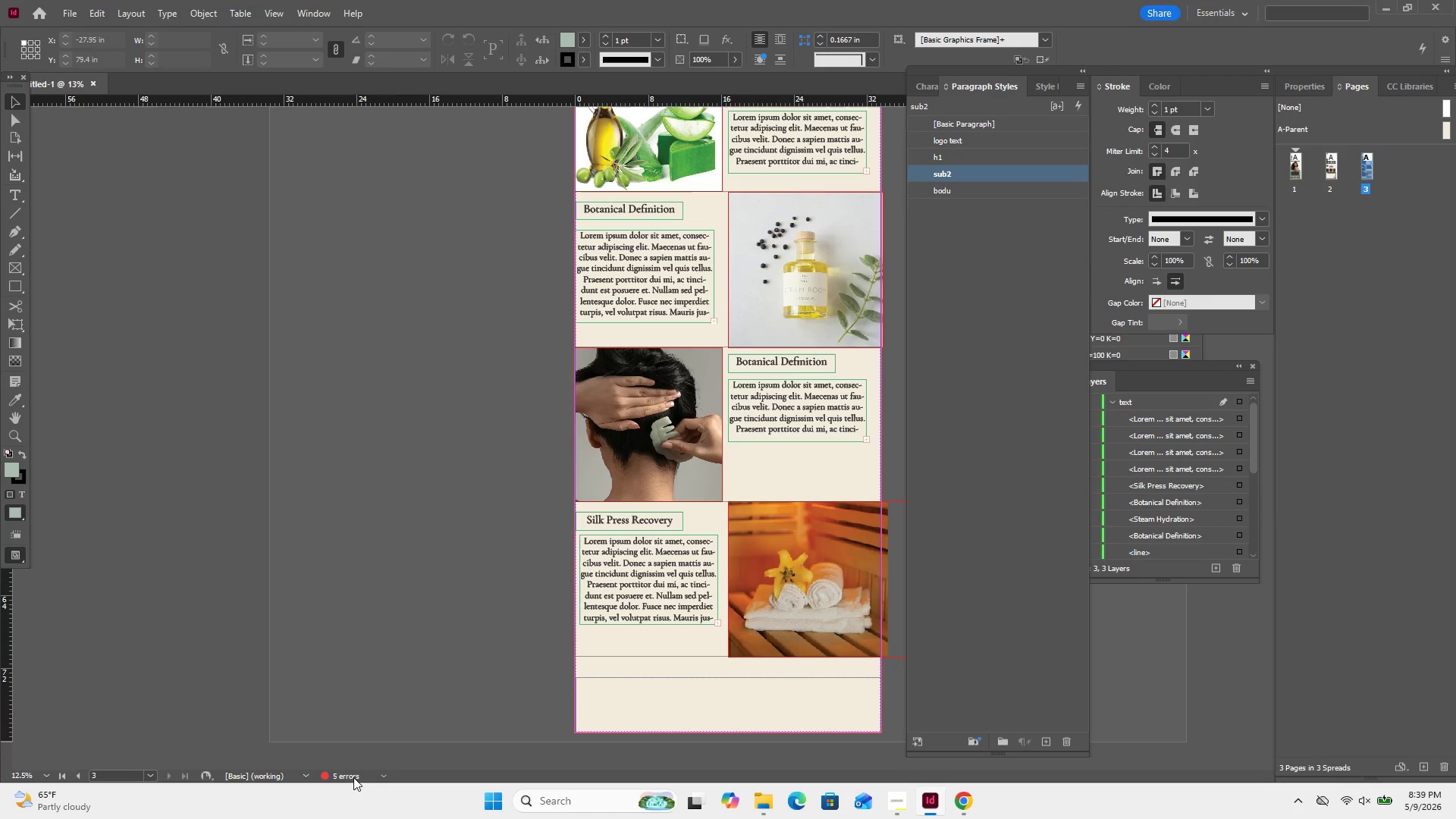 
left_click([354, 774])
 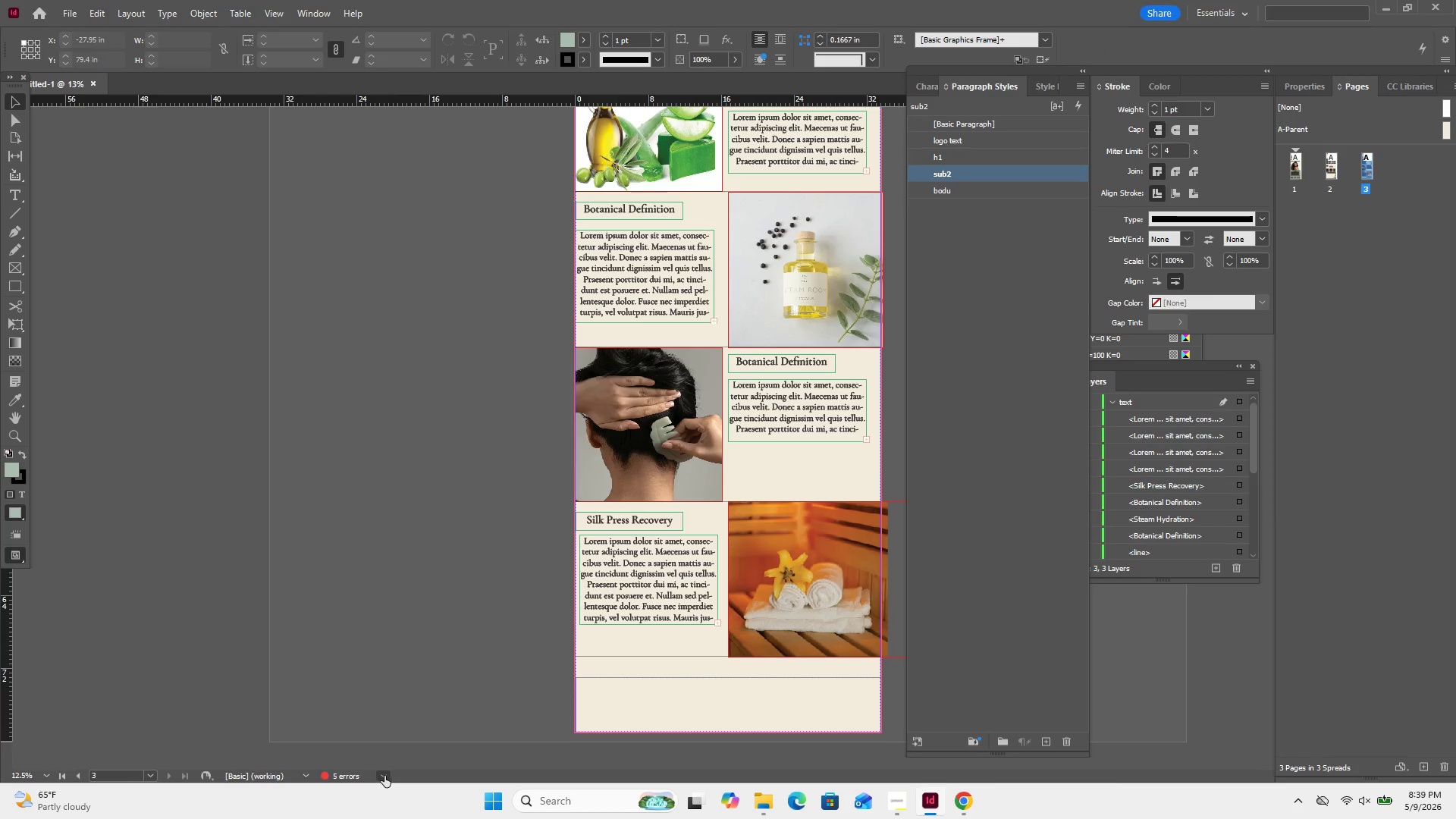 
left_click([384, 776])
 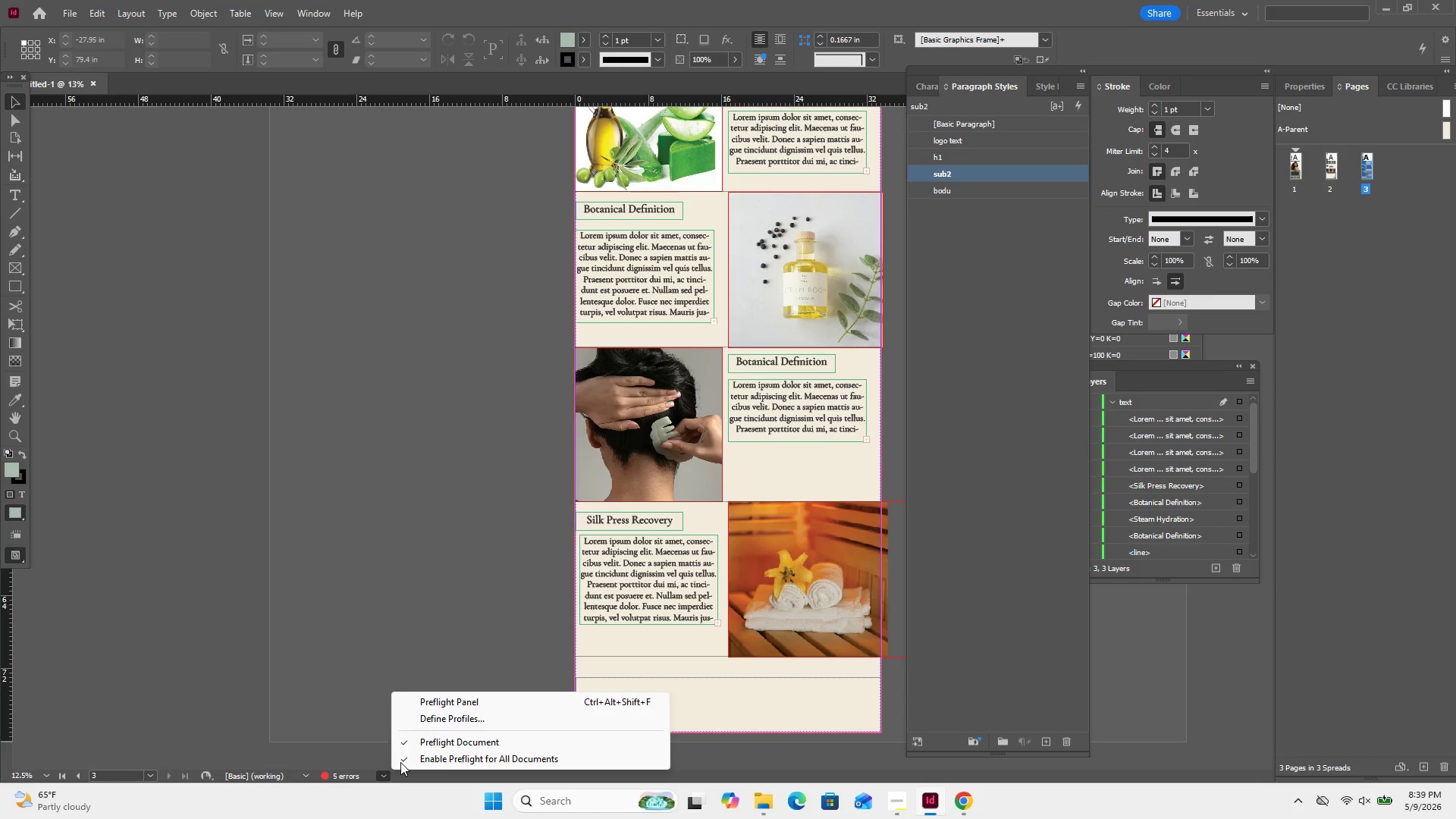 
left_click([450, 697])
 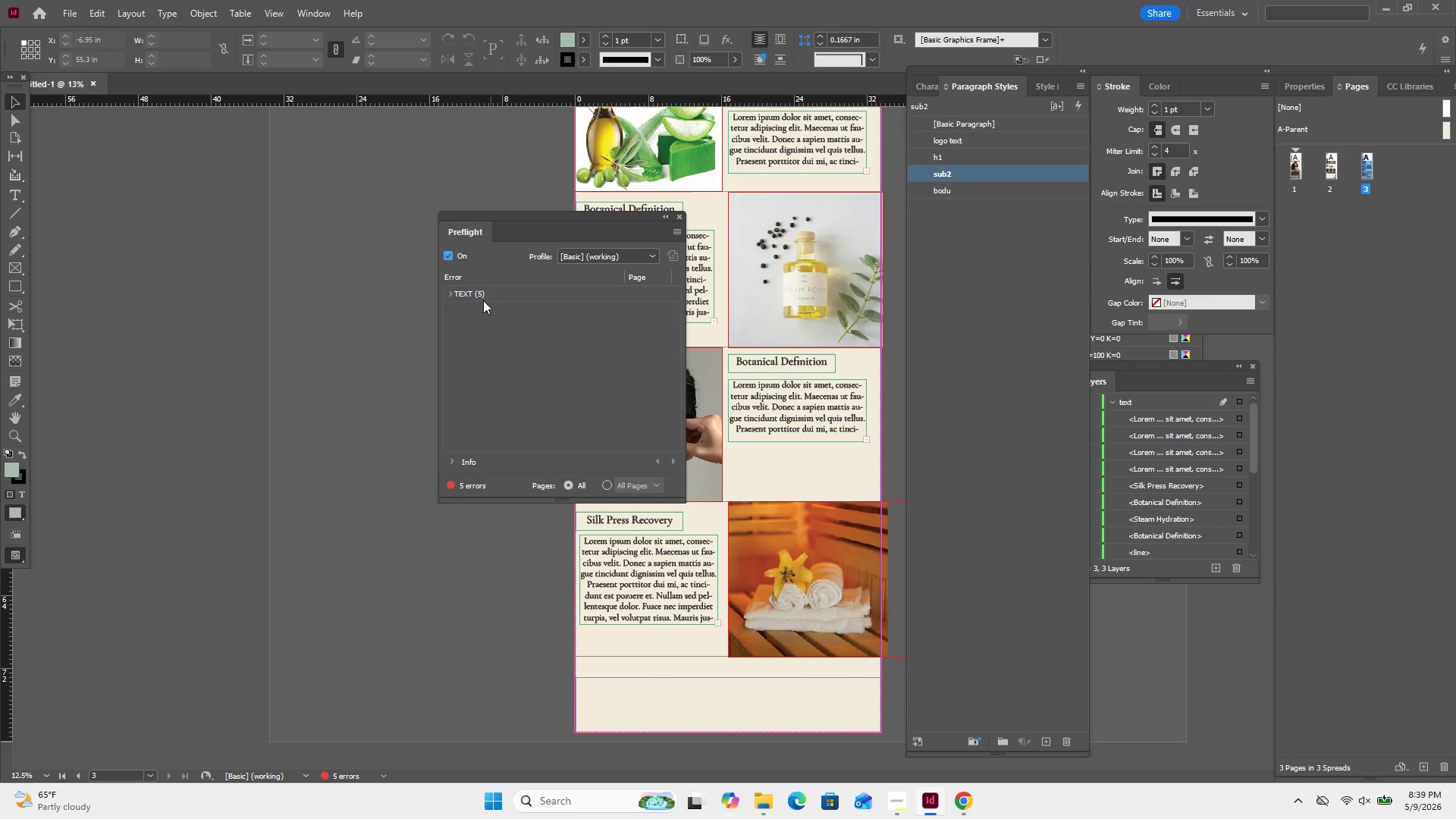 
left_click([462, 289])
 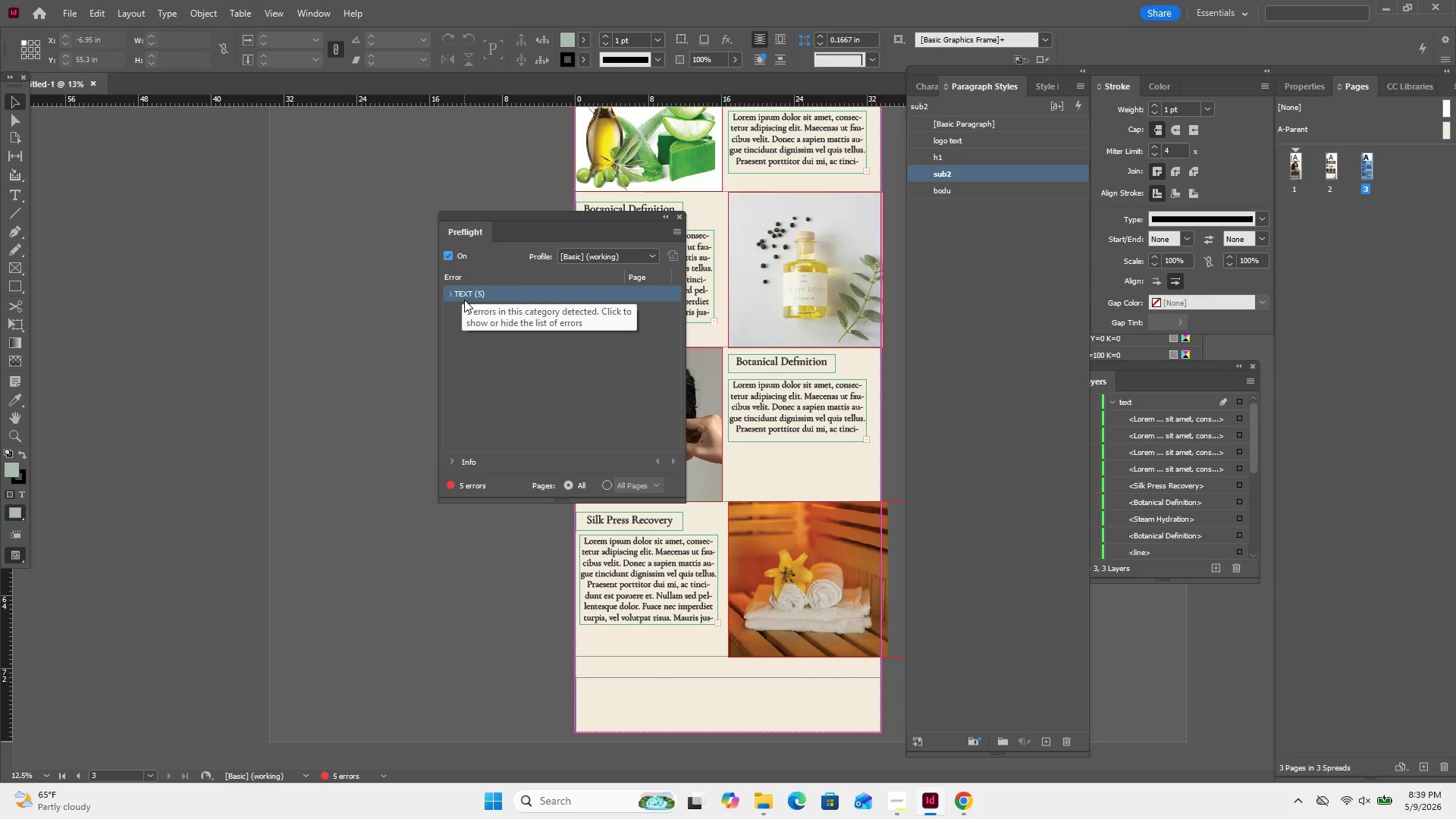 
wait(7.31)
 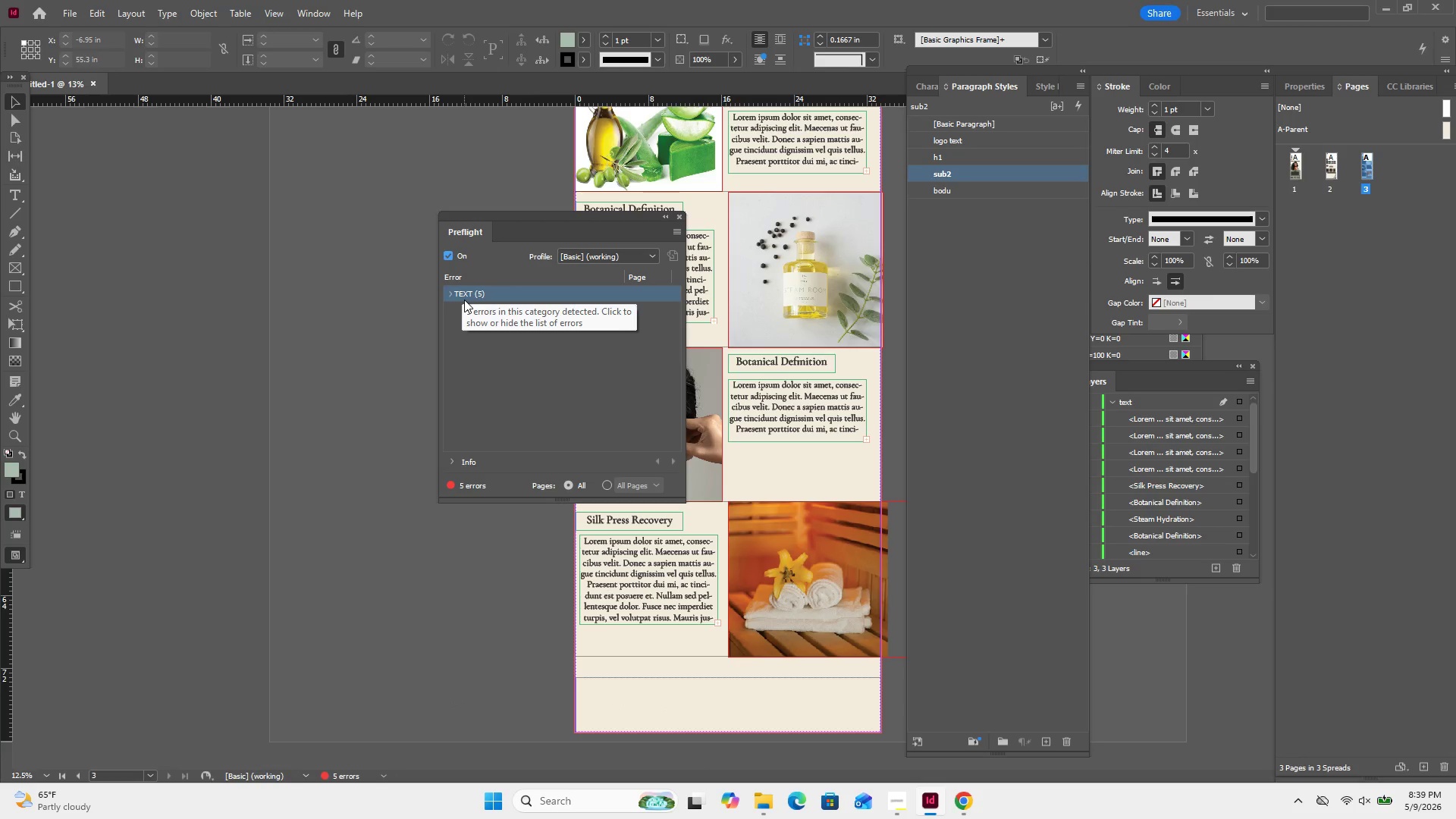 
left_click([452, 299])
 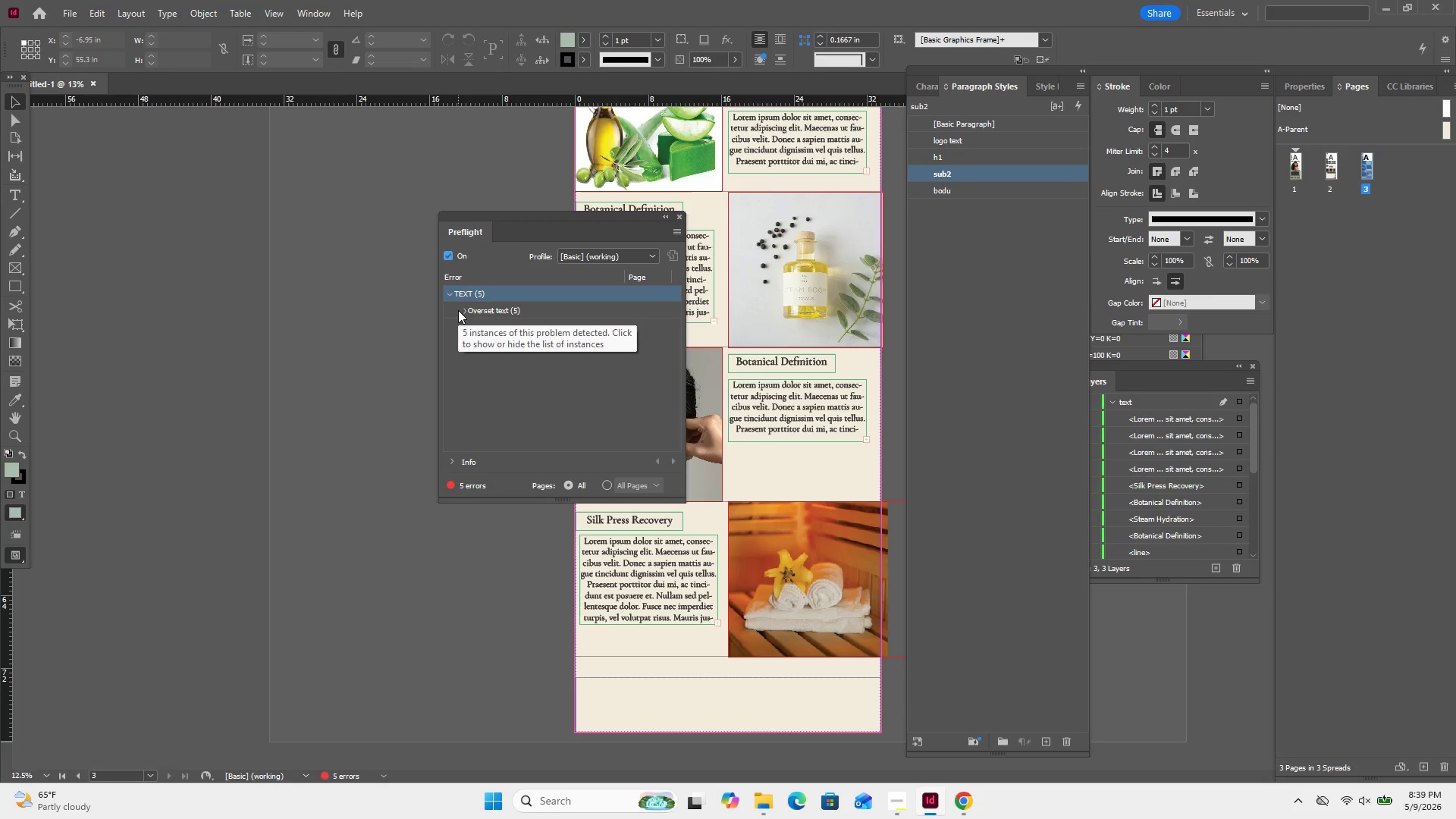 
left_click([458, 310])
 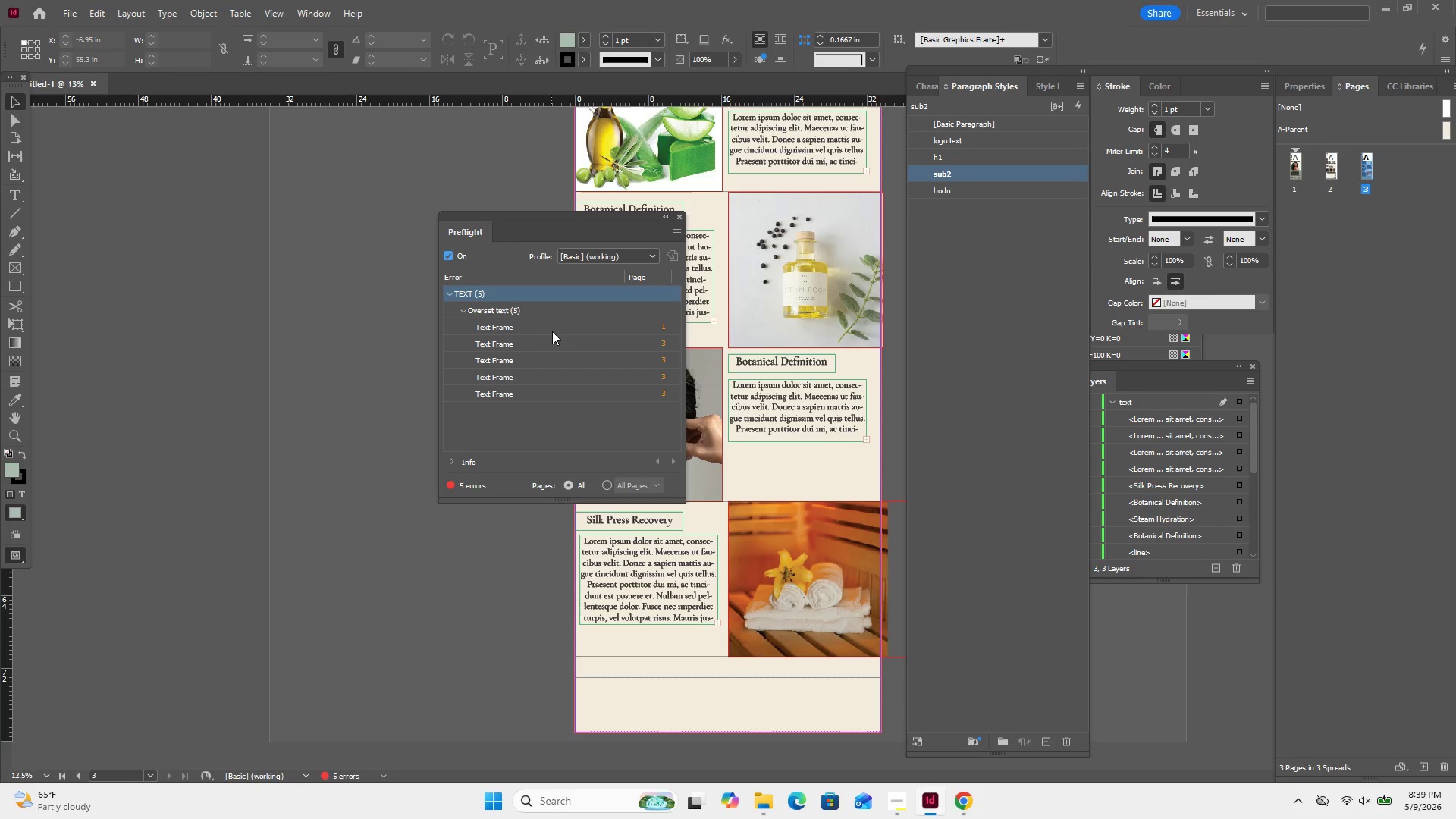 
left_click([554, 331])
 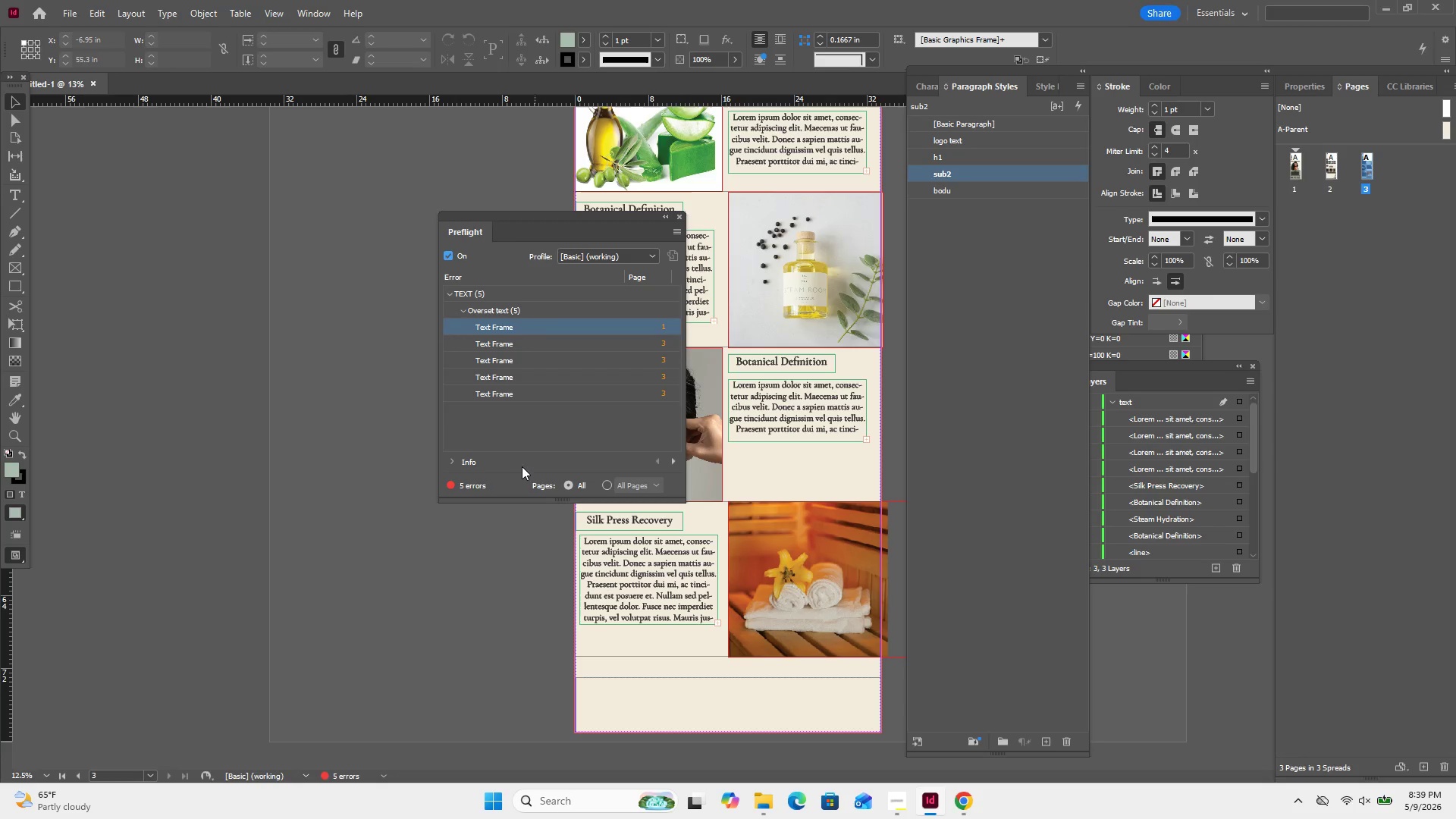 
left_click([477, 464])
 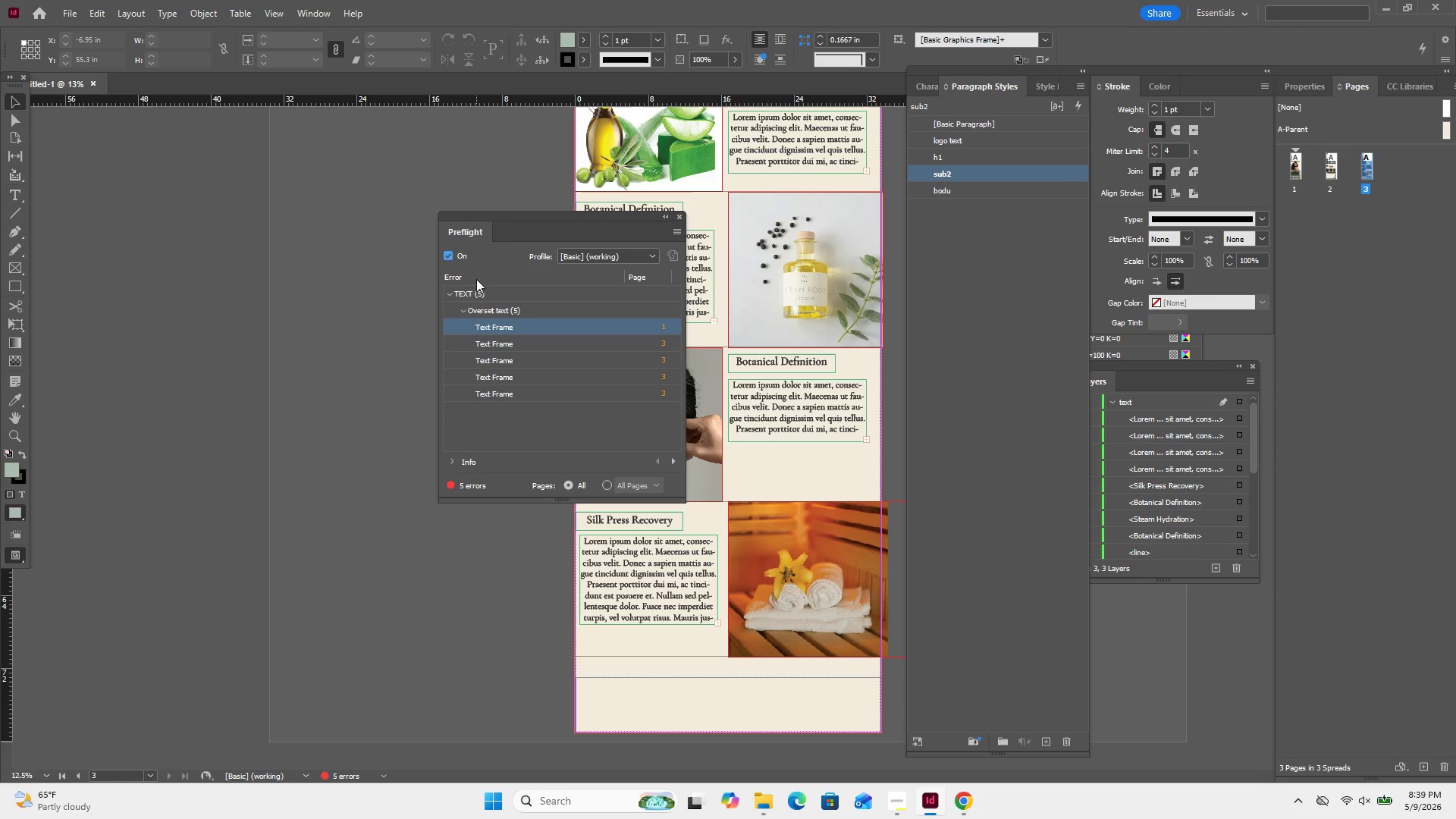 
wait(7.98)
 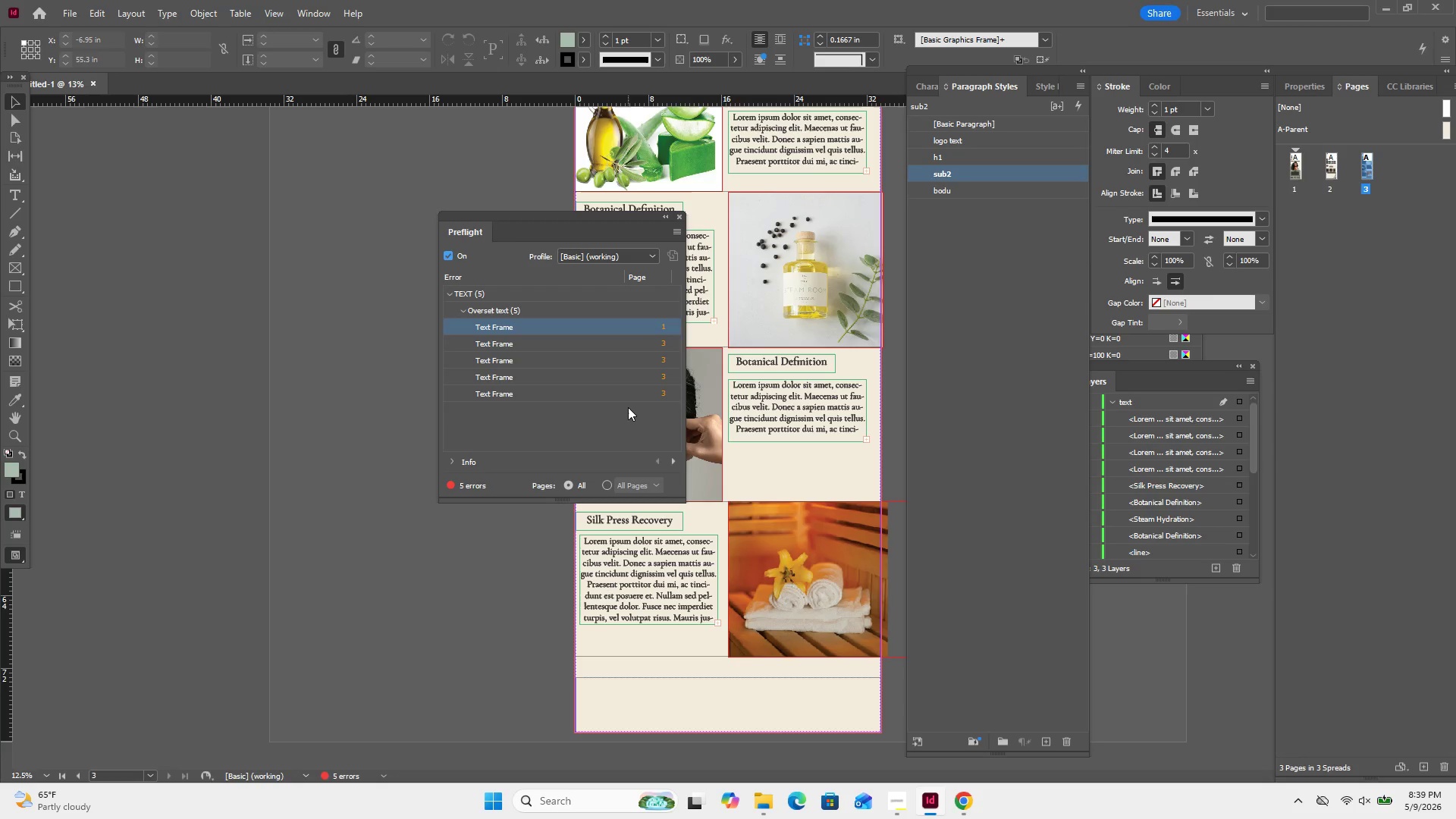 
left_click([502, 329])
 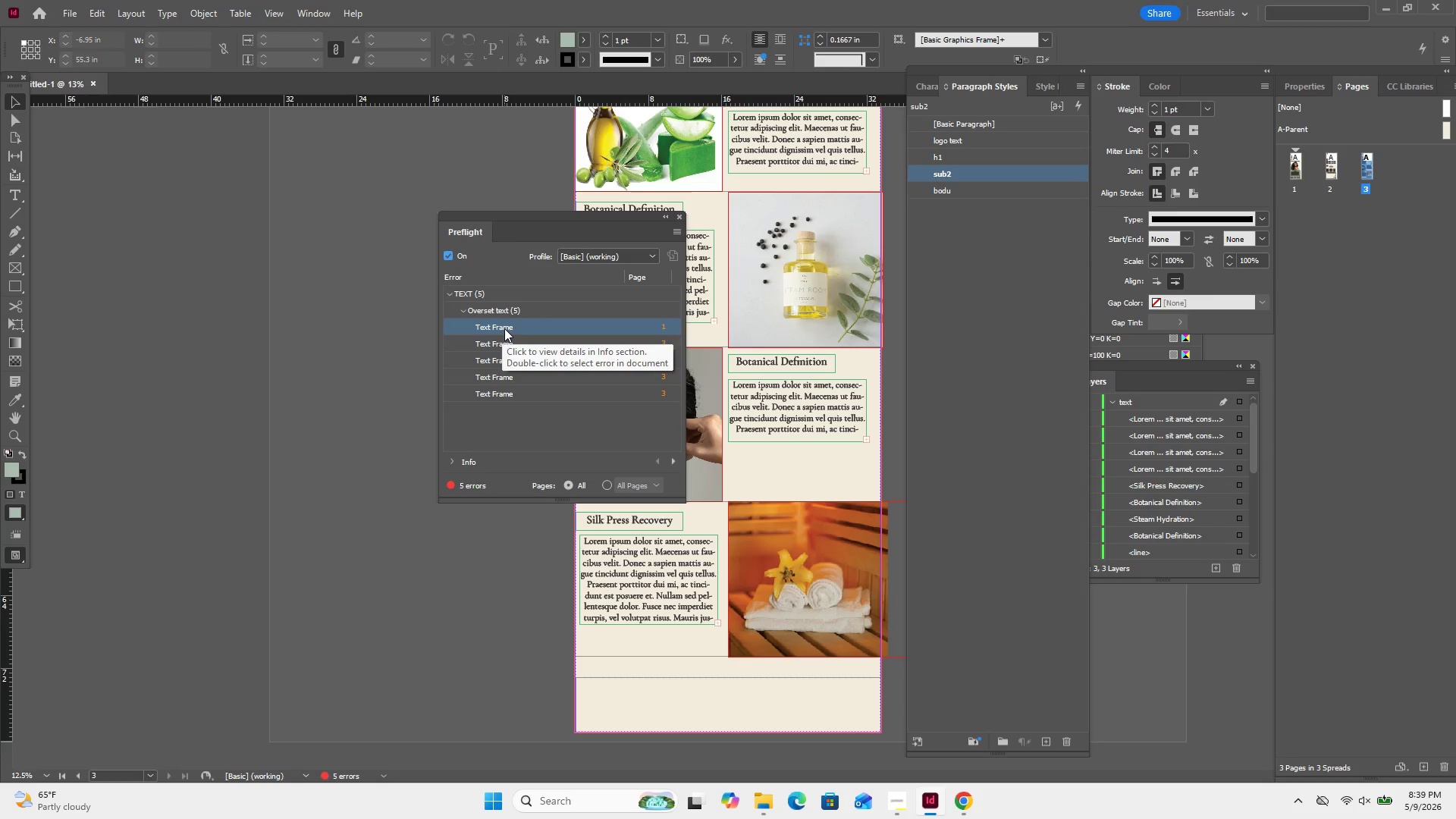 
double_click([504, 328])
 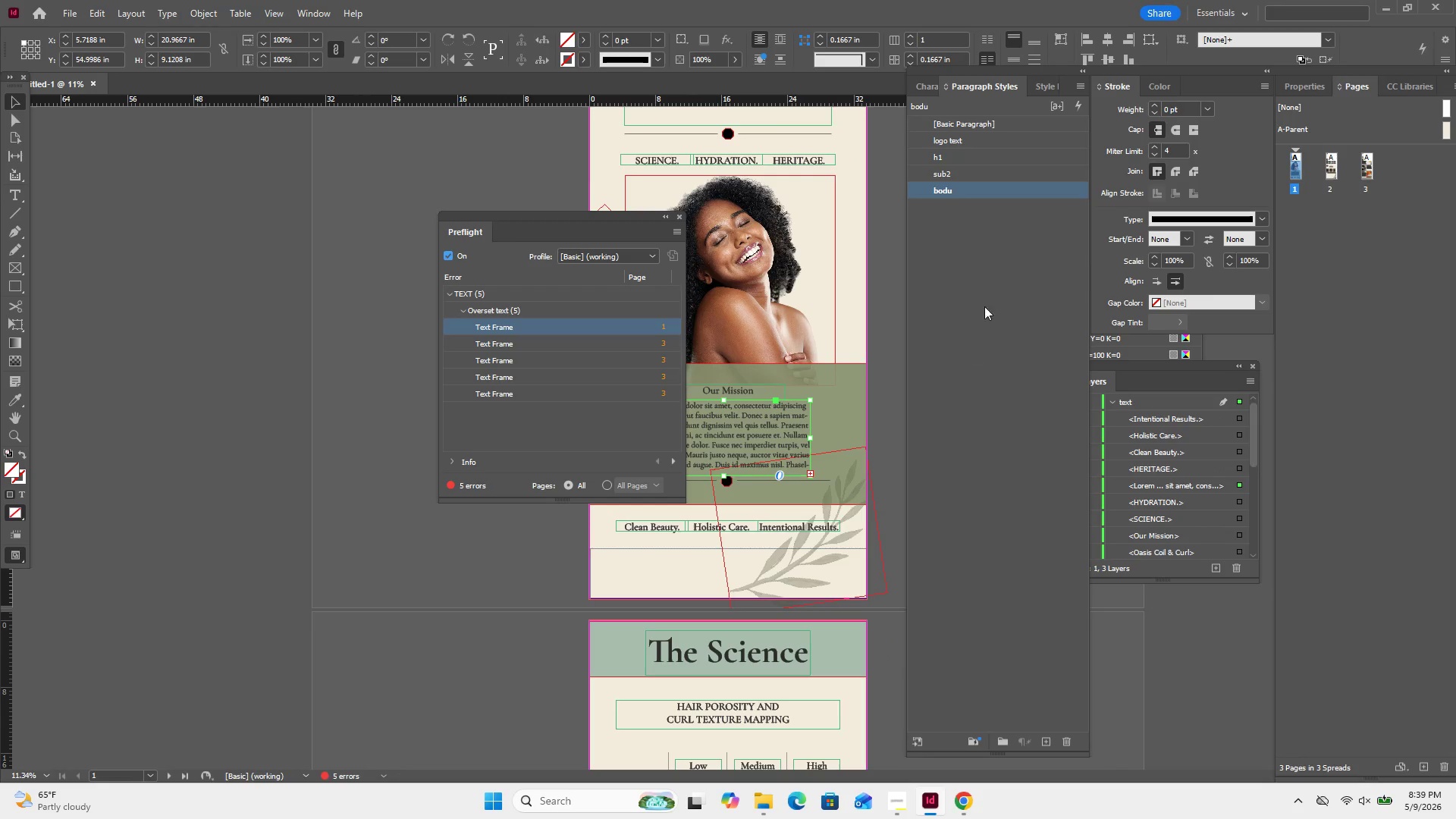 
wait(12.98)
 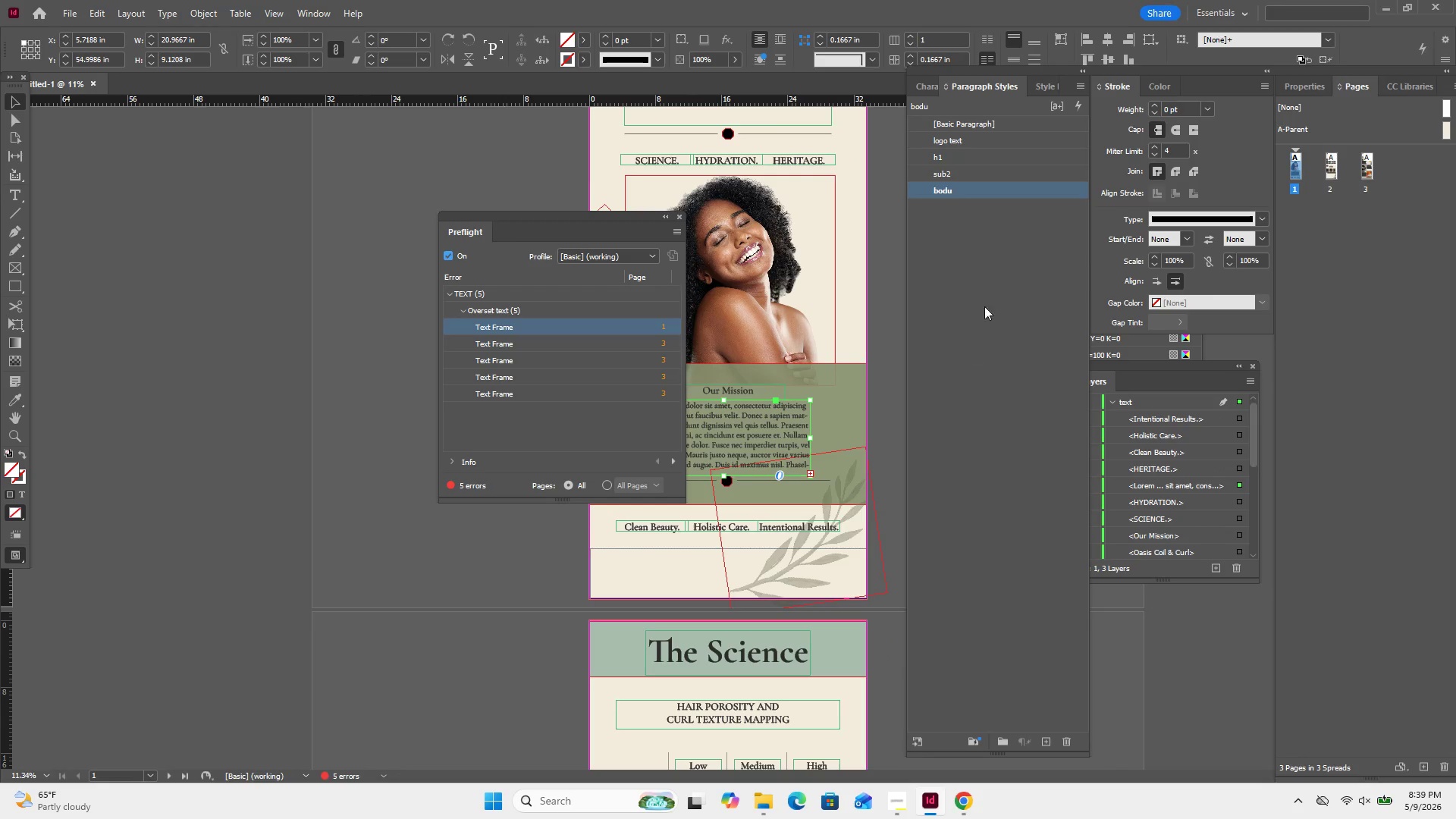 
left_click_drag(start_coordinate=[843, 511], to_coordinate=[863, 536])
 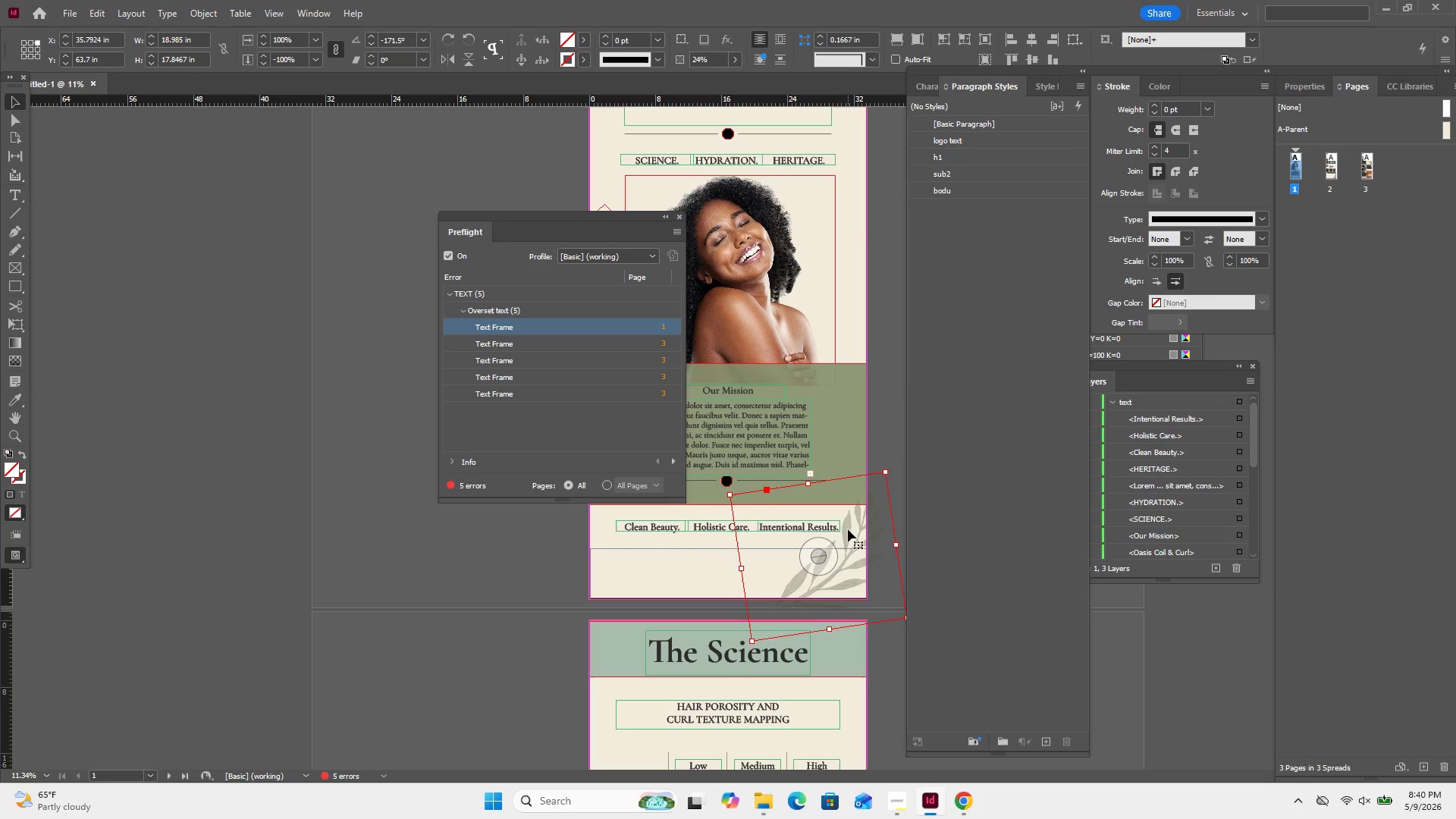 
left_click_drag(start_coordinate=[854, 522], to_coordinate=[847, 507])
 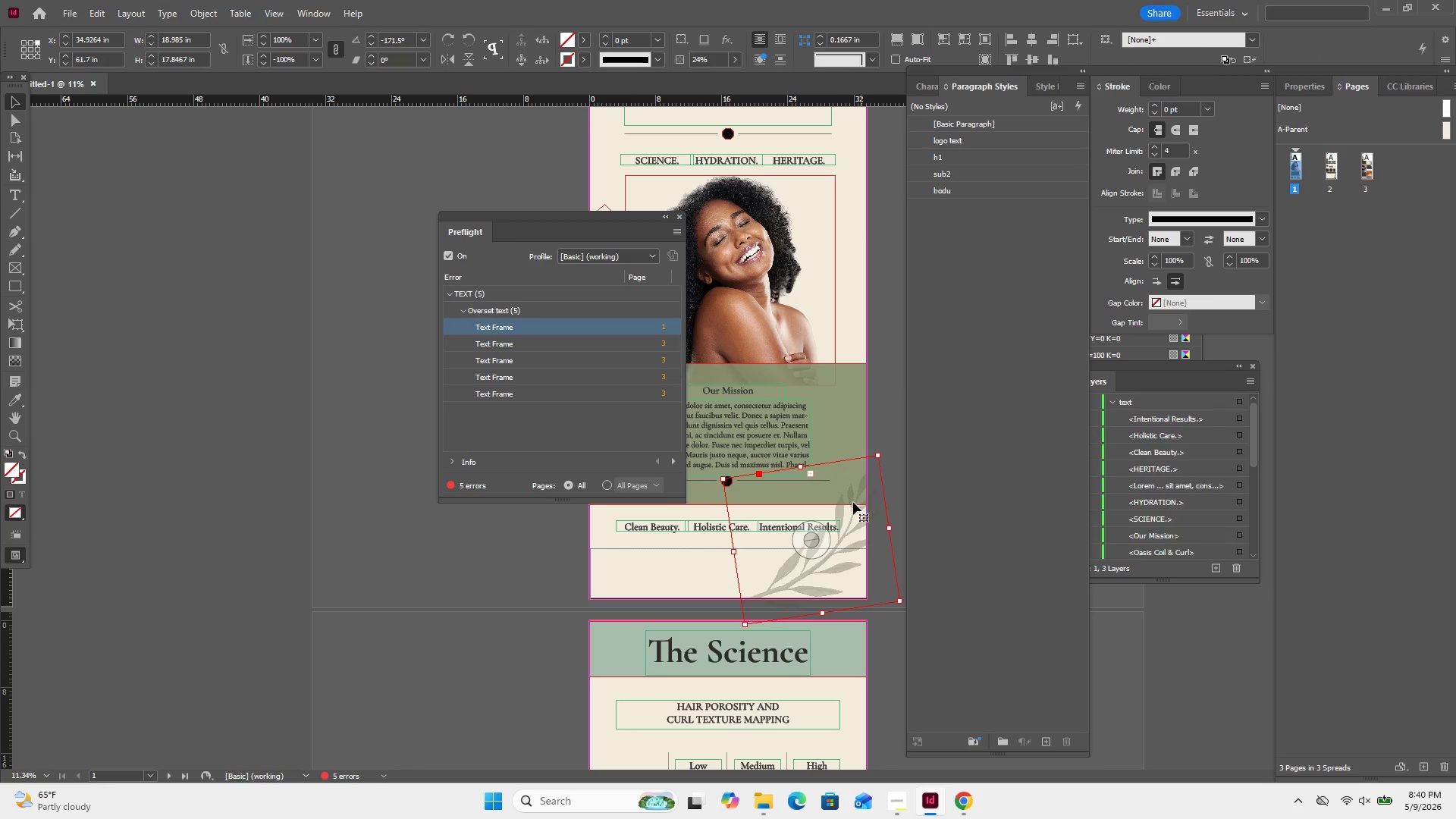 
left_click_drag(start_coordinate=[853, 502], to_coordinate=[860, 533])
 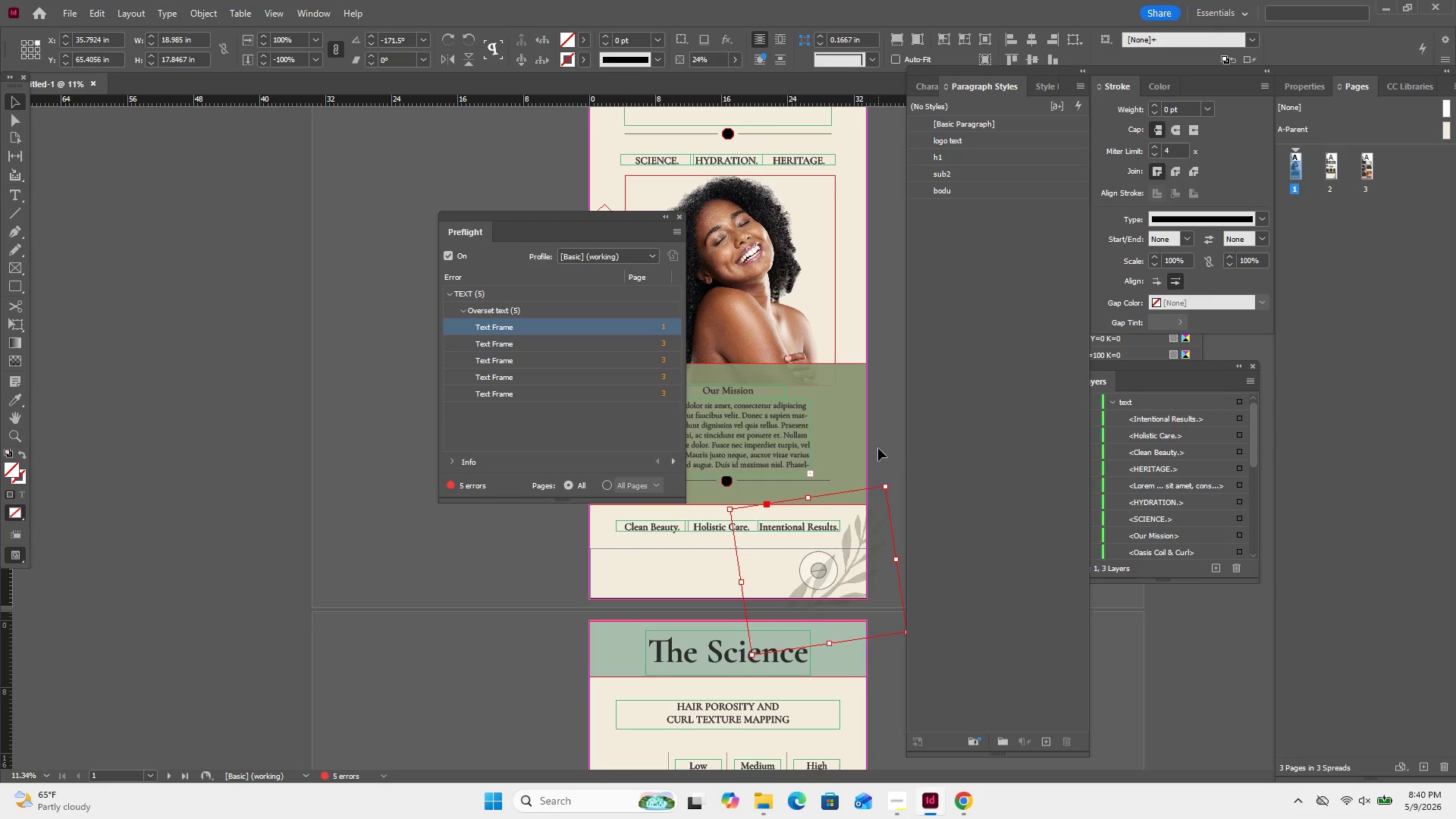 
left_click([651, 334])
 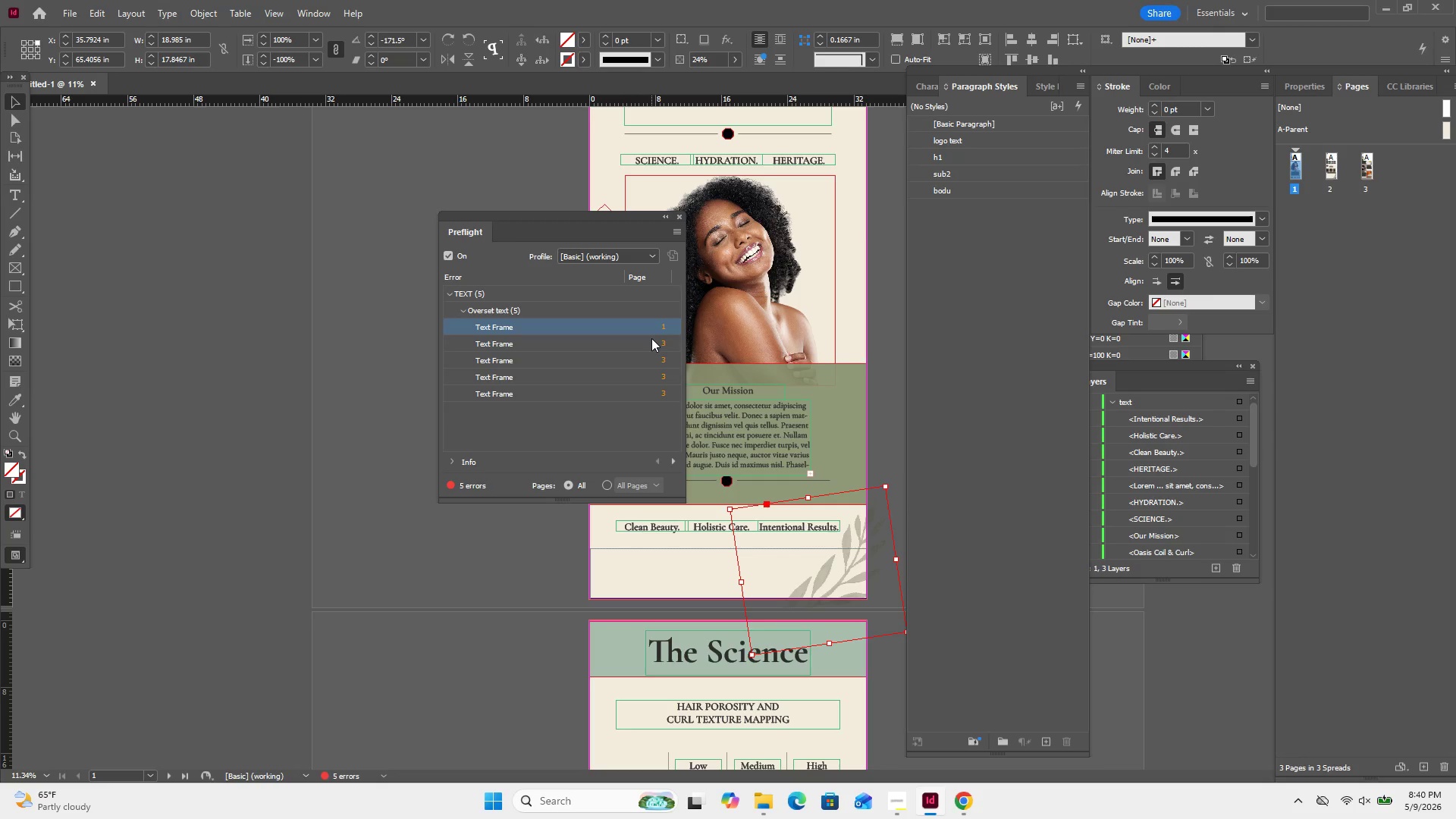 
left_click([651, 338])
 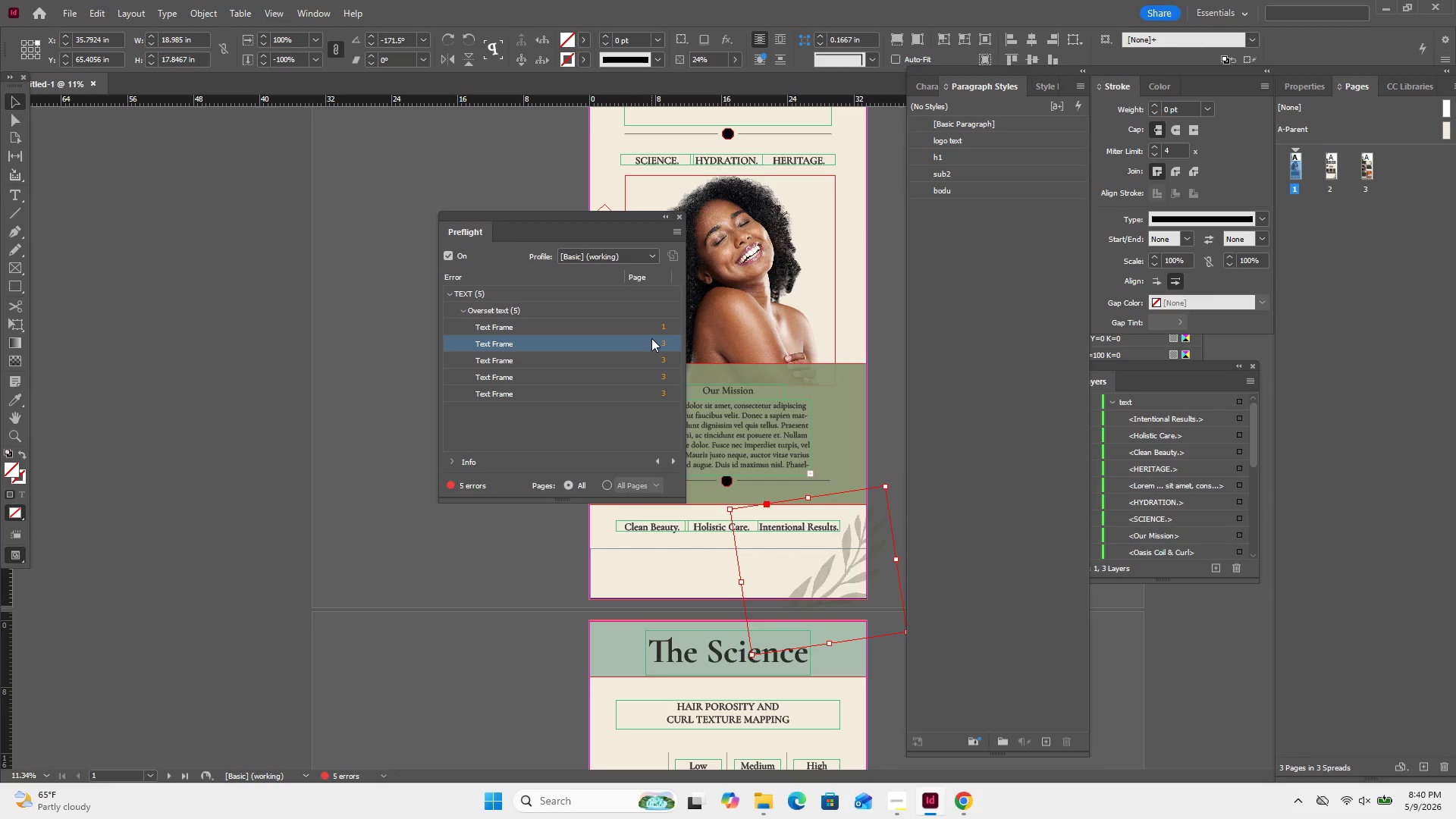 
double_click([651, 338])
 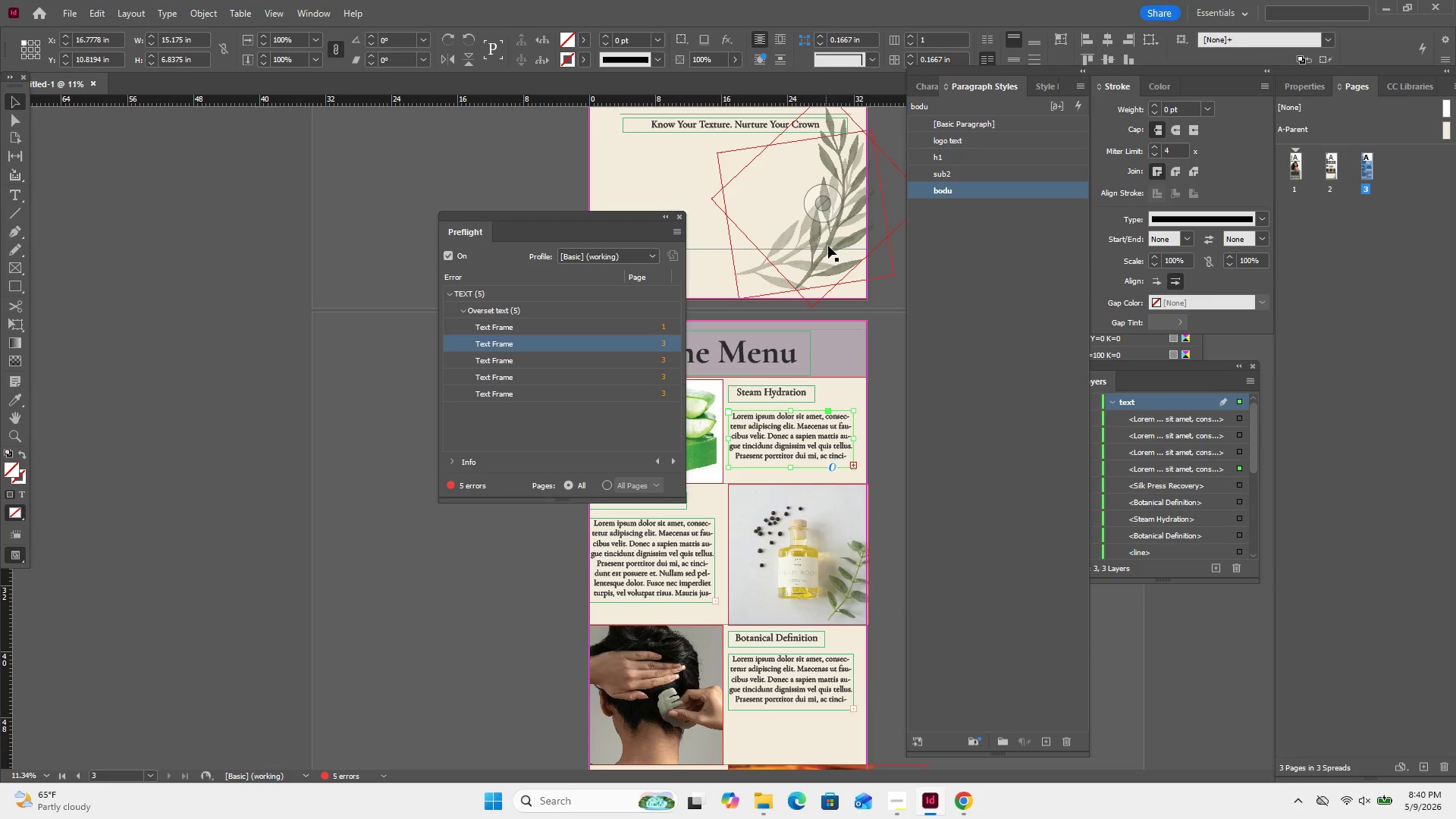 
wait(6.31)
 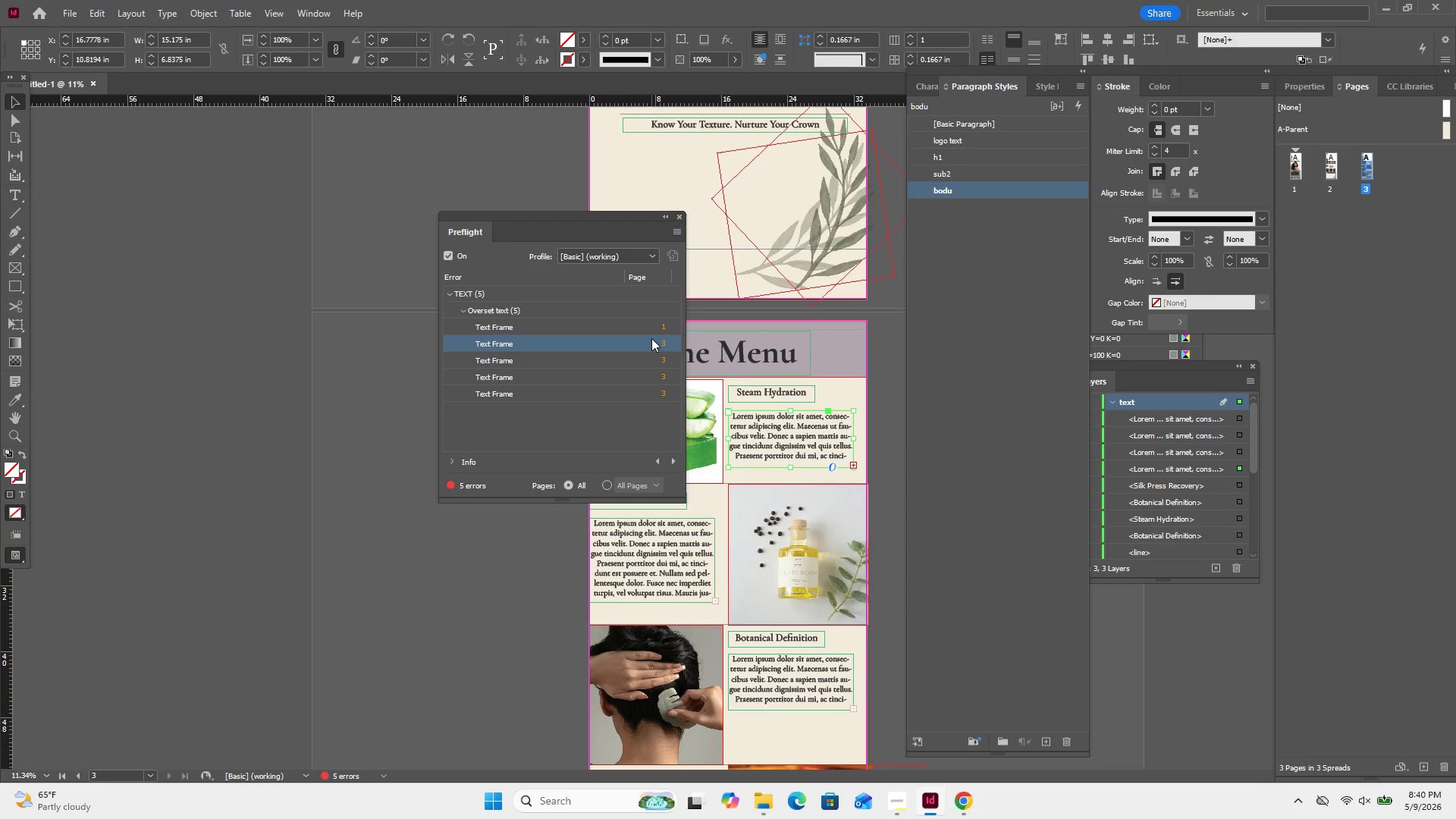 
left_click([828, 246])
 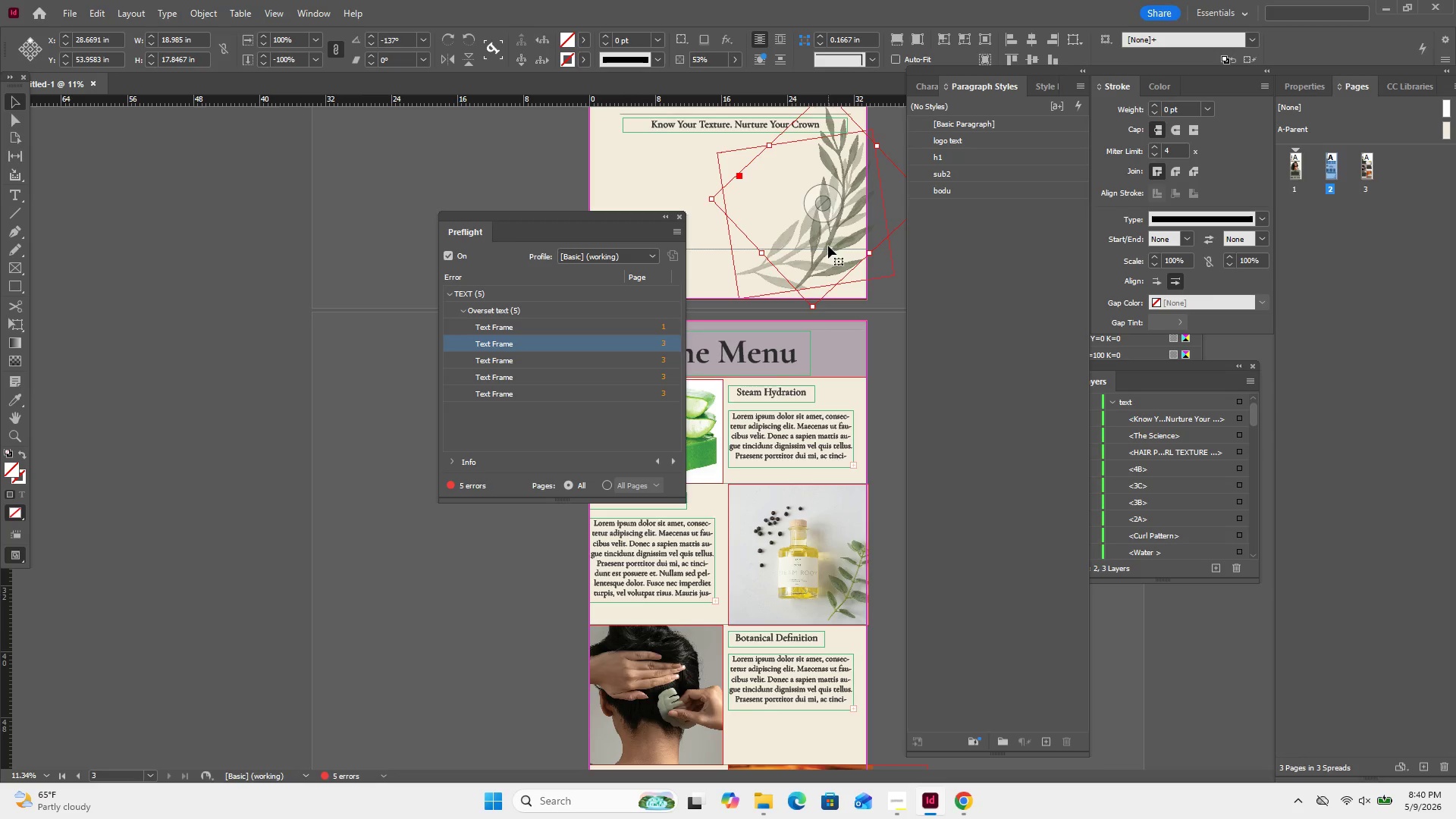 
key(Delete)
 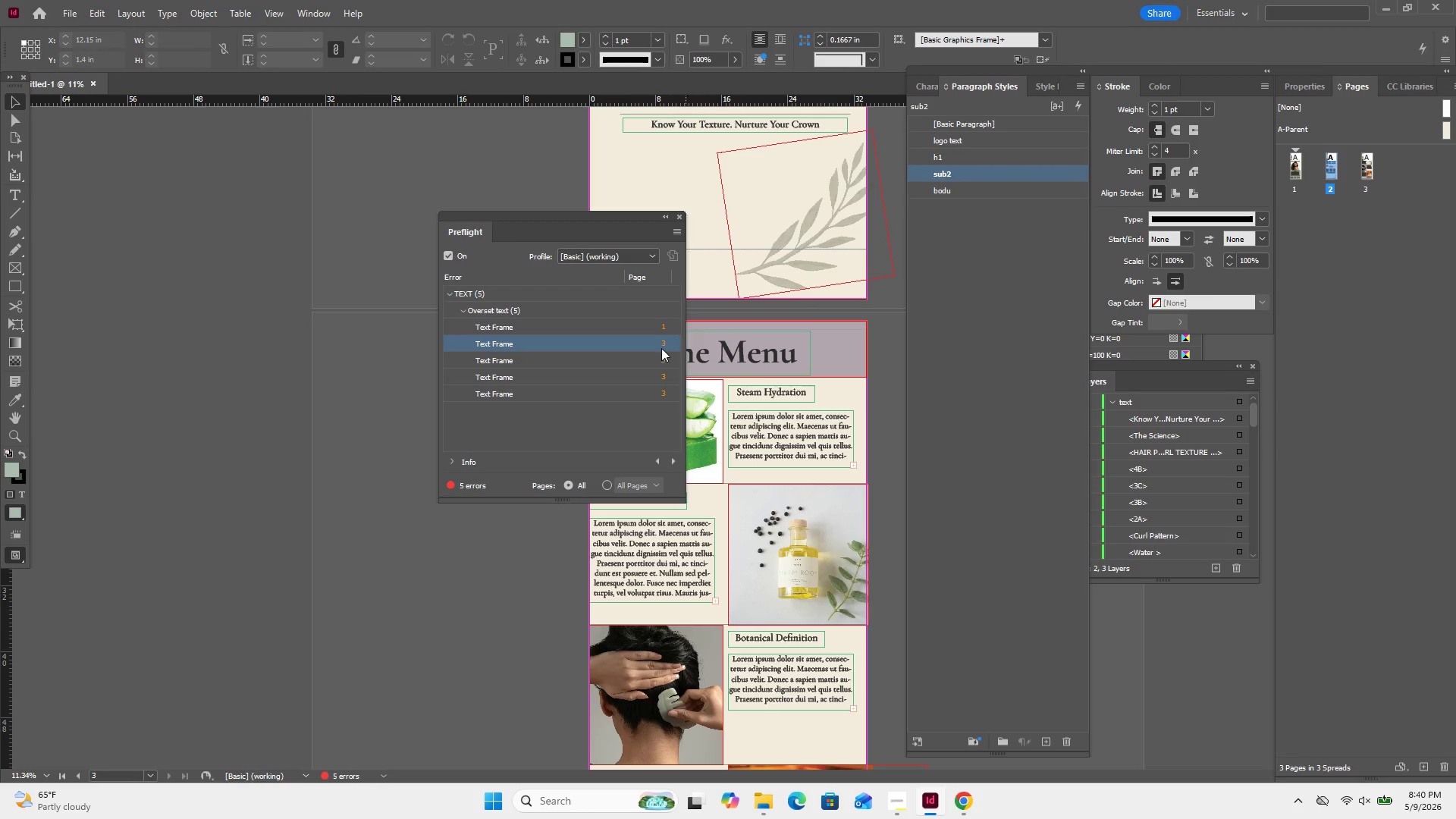 
left_click([642, 360])
 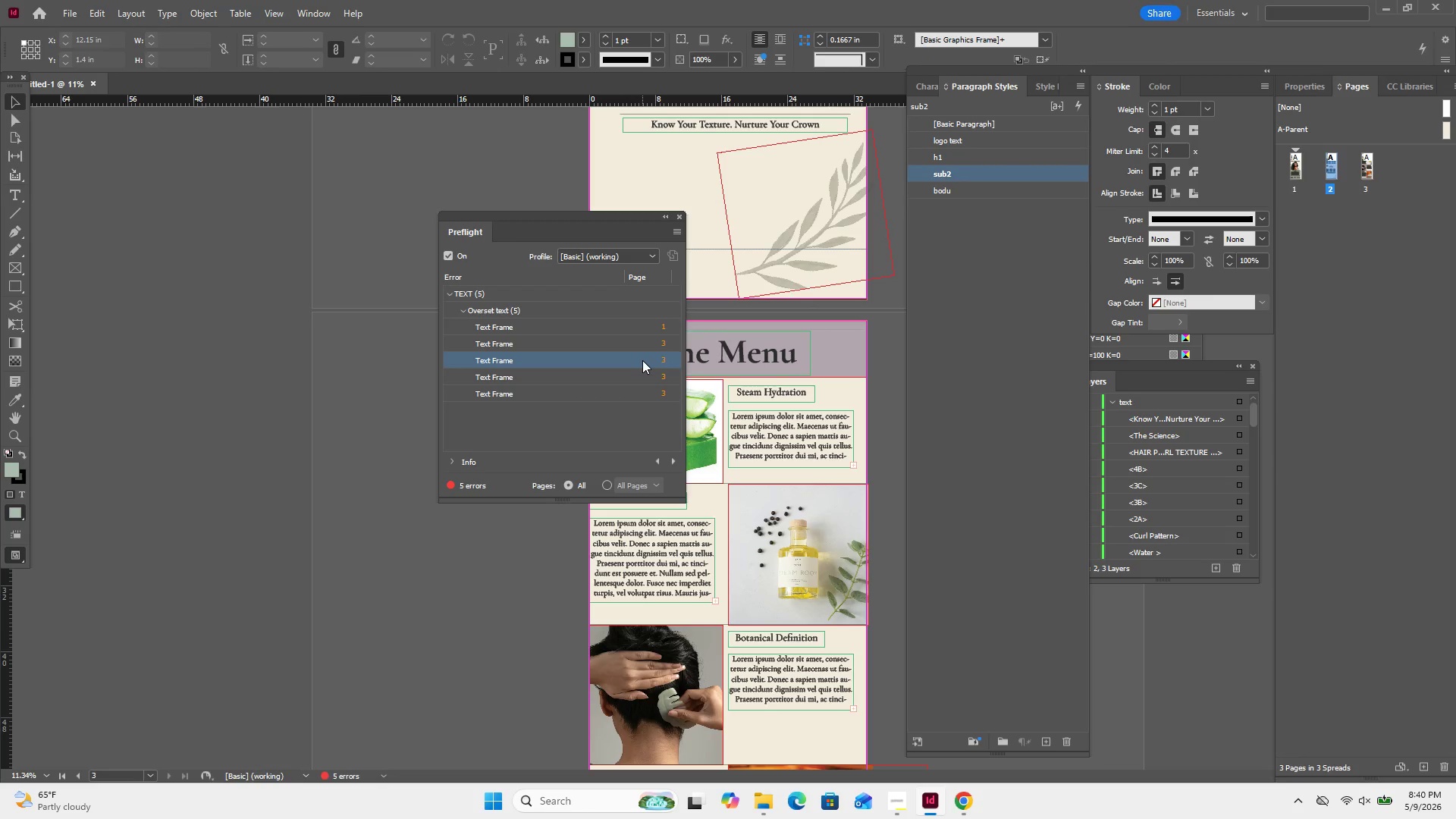 
left_click([642, 360])
 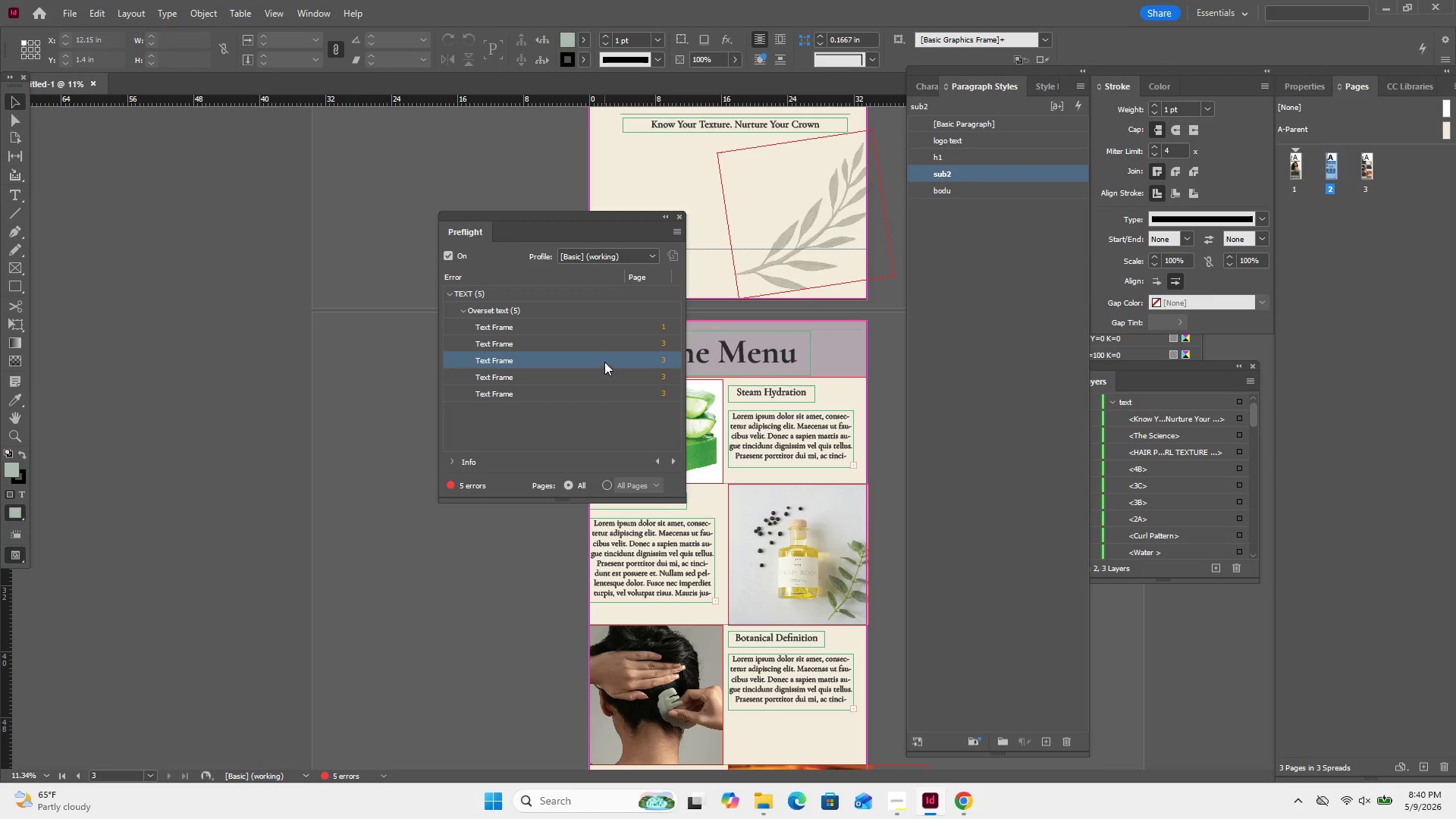 
double_click([604, 360])
 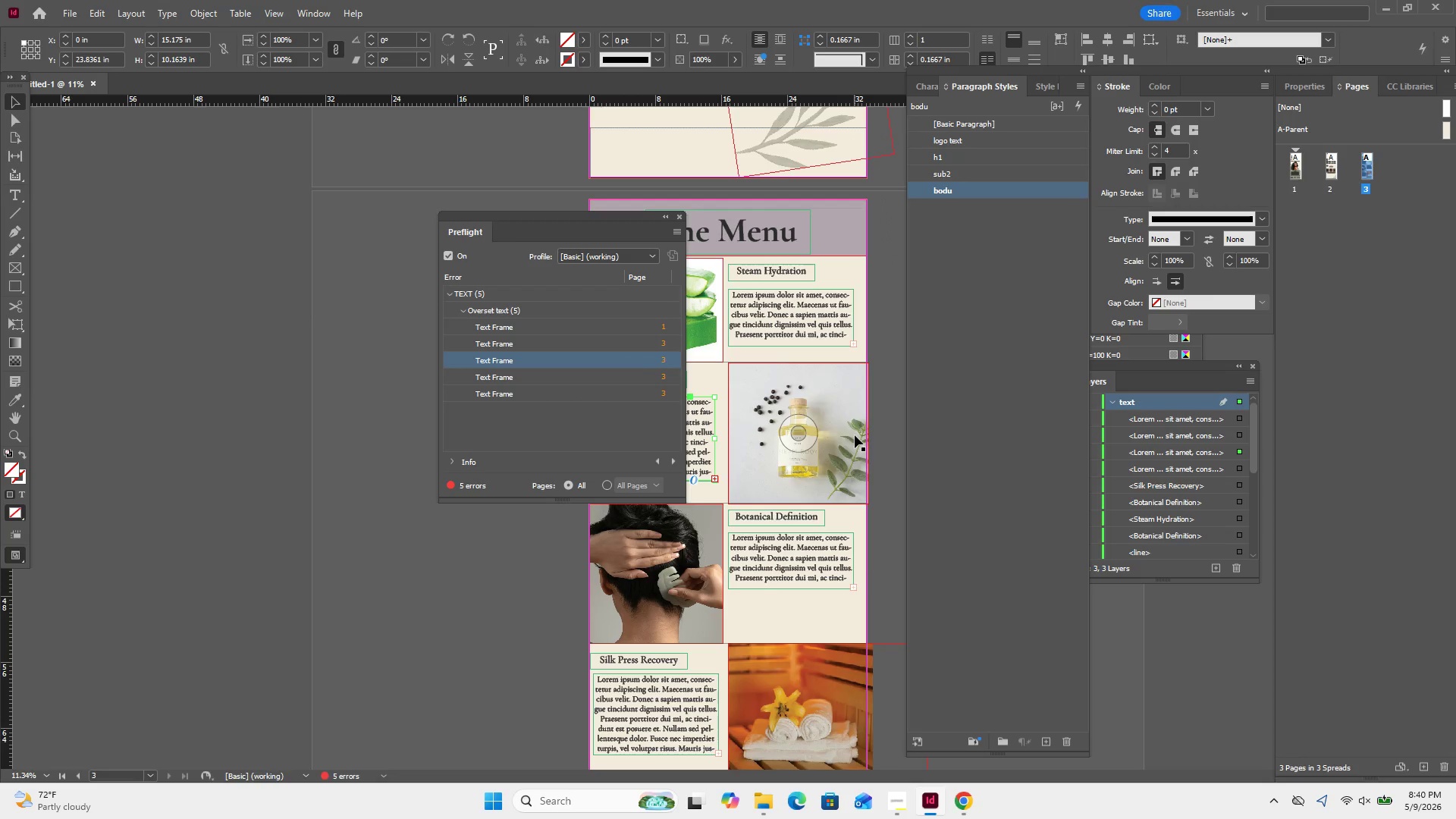 
wait(5.52)
 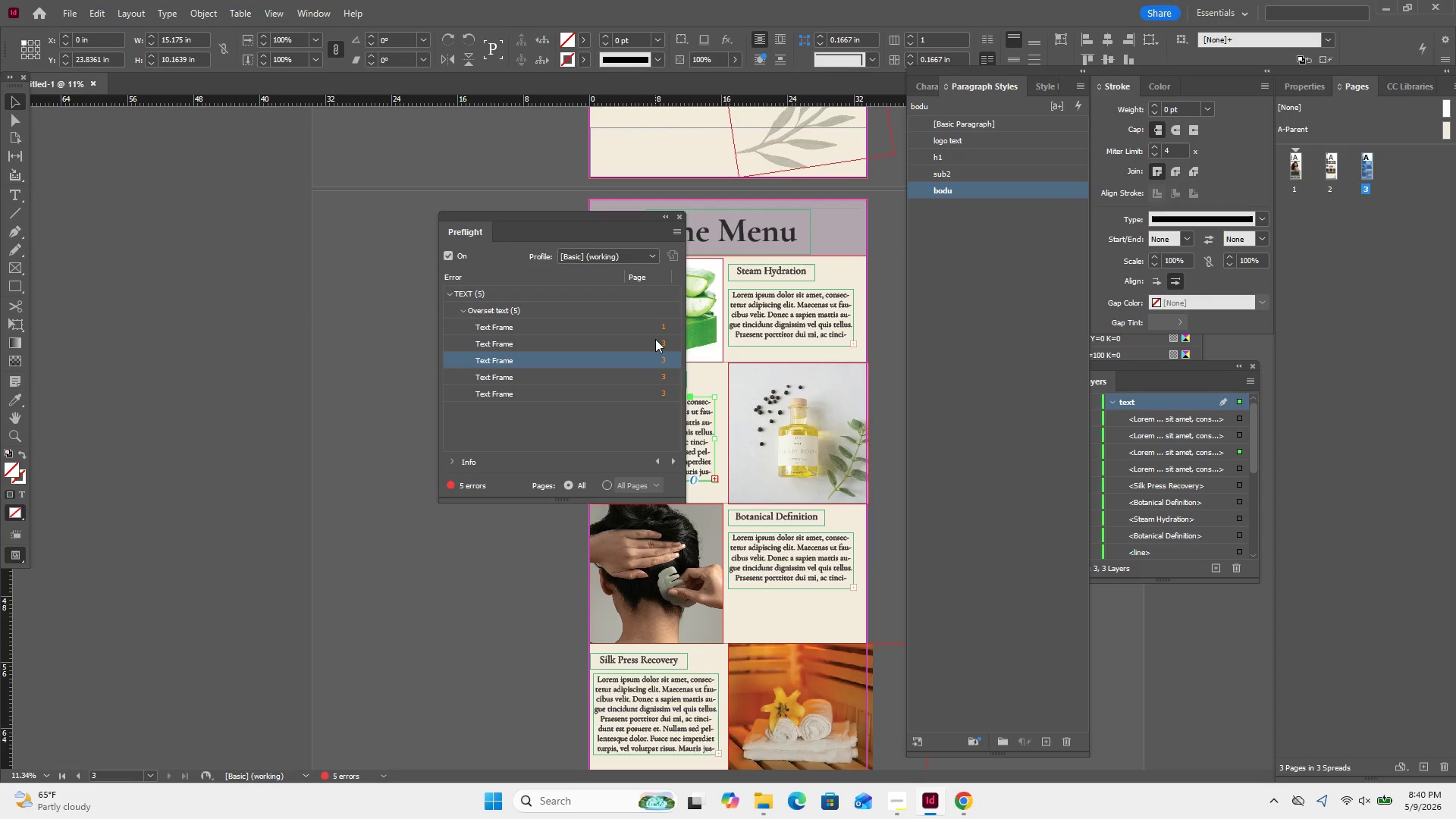 
scroll: coordinate [855, 435], scroll_direction: down, amount: 2.0
 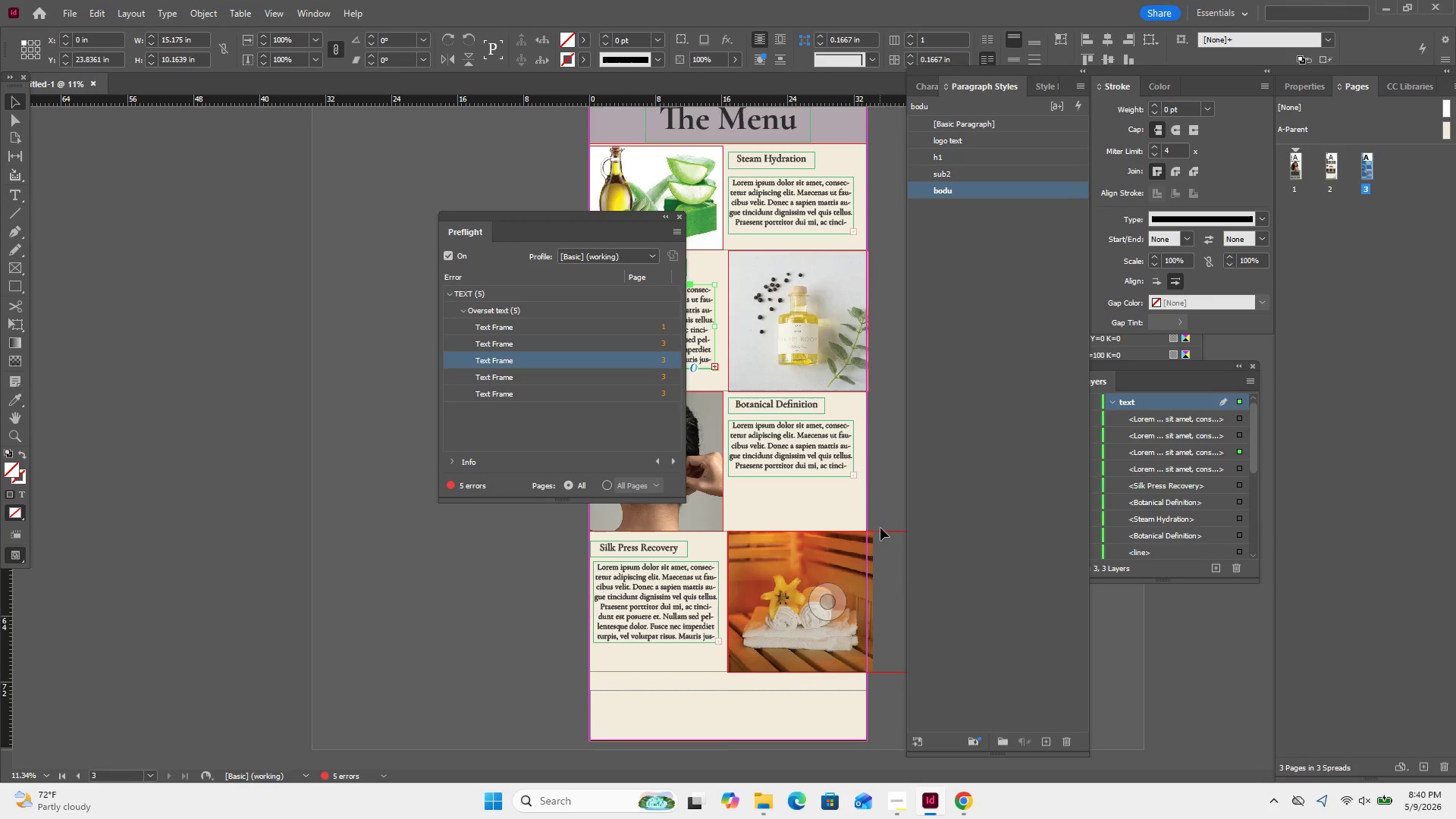 
left_click_drag(start_coordinate=[885, 516], to_coordinate=[893, 554])
 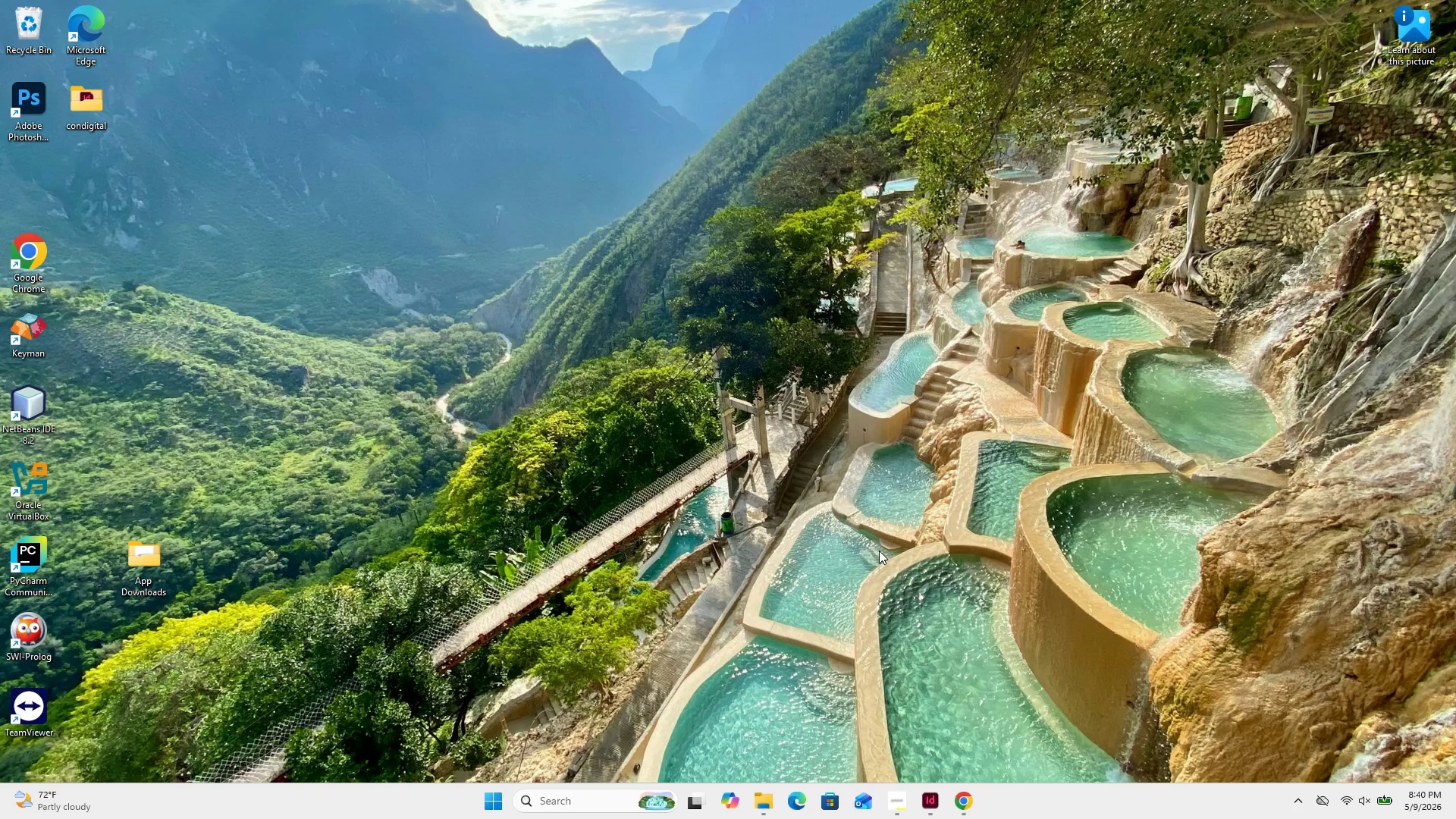 
wait(6.31)
 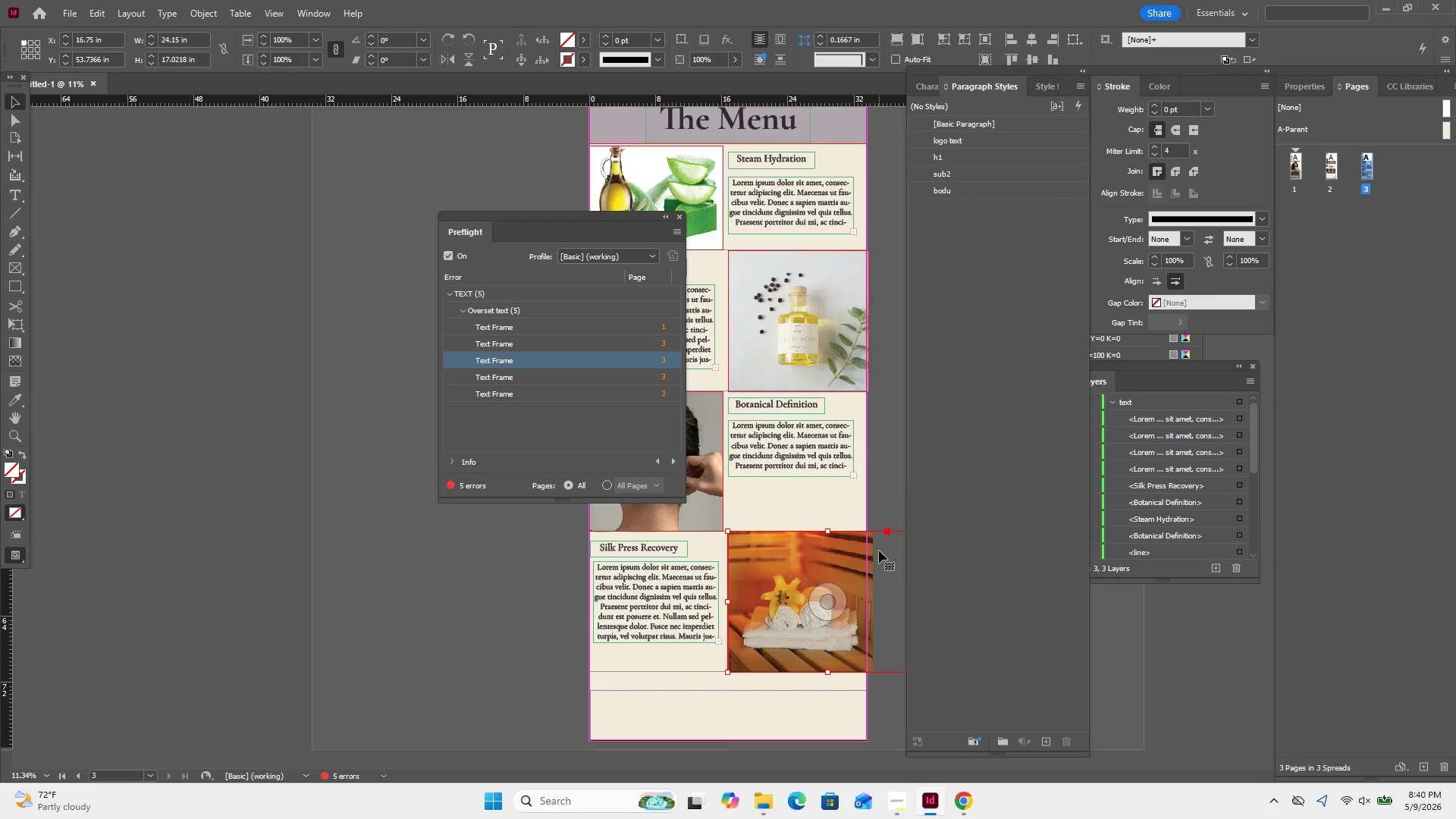 
left_click([931, 797])
 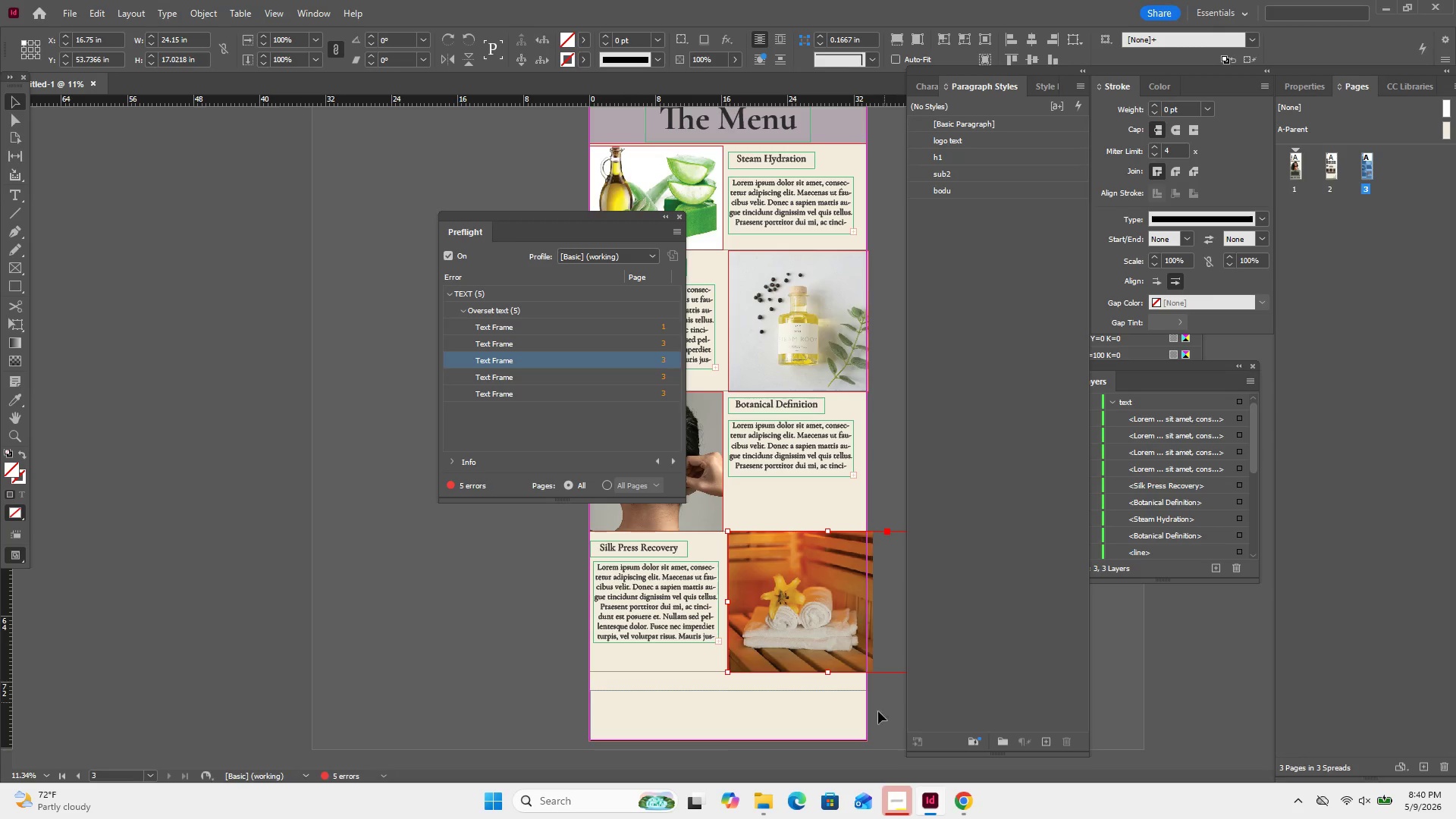 
left_click([886, 701])
 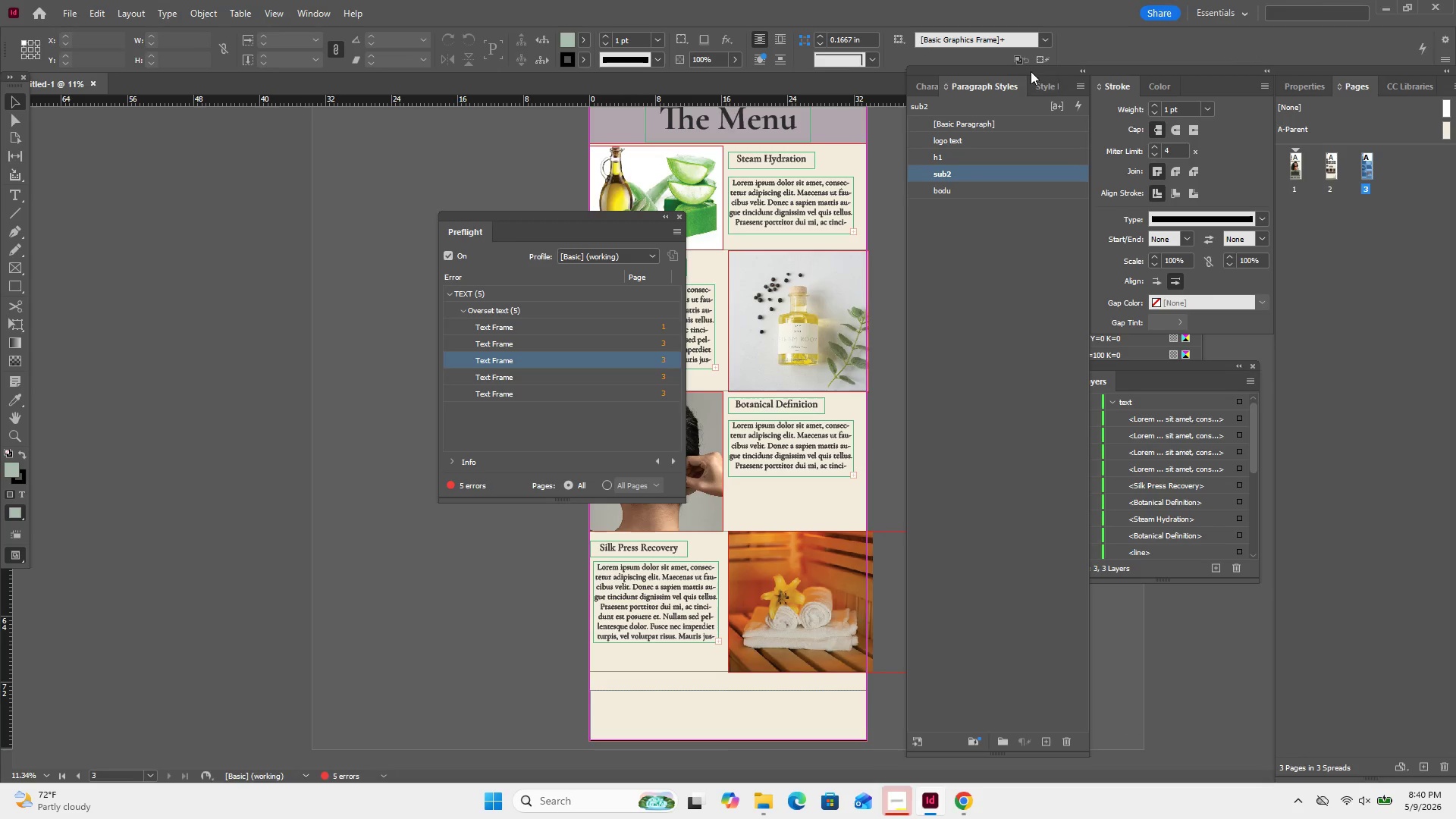 
left_click_drag(start_coordinate=[1031, 71], to_coordinate=[1146, 66])
 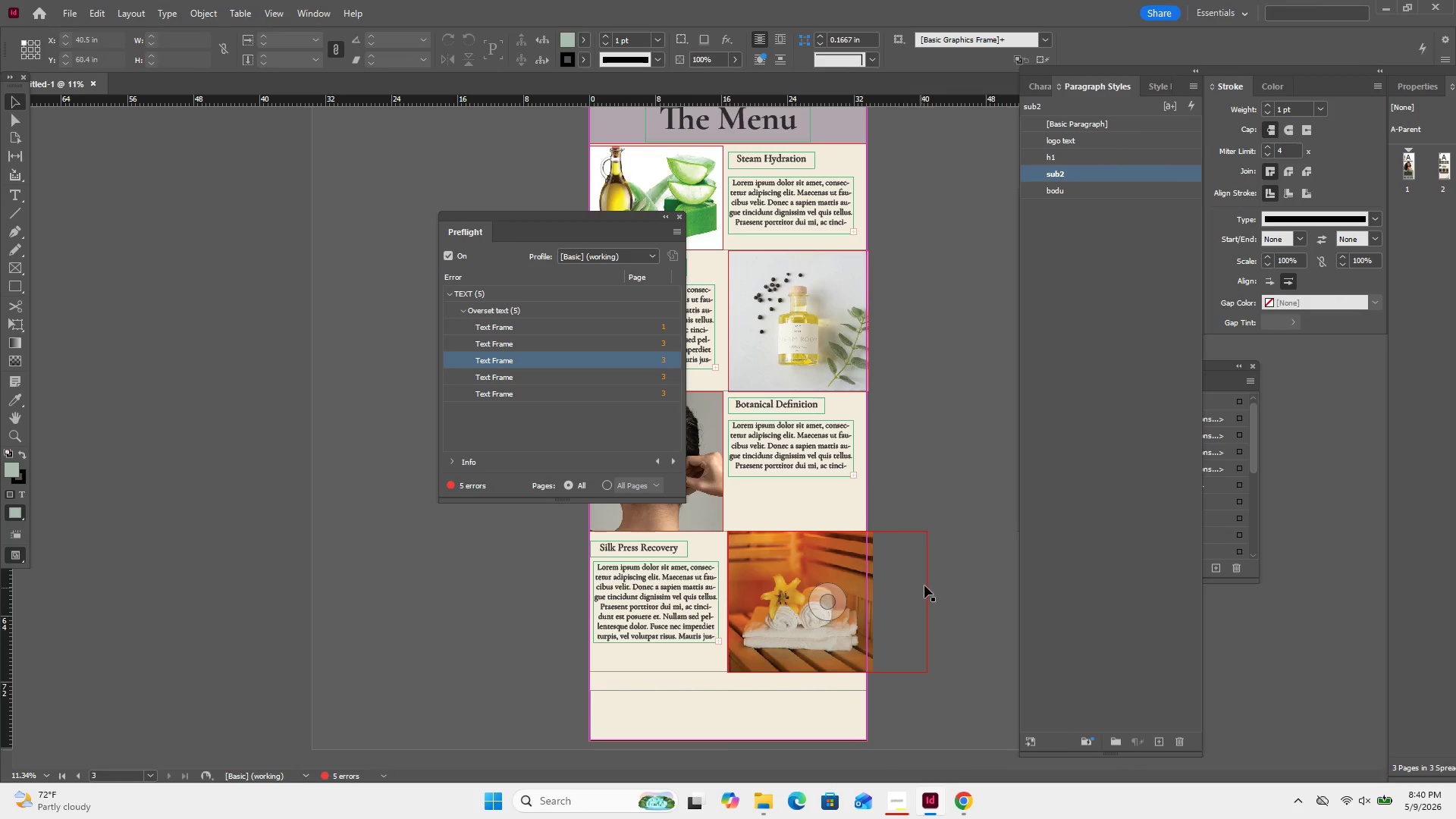 
left_click([924, 585])
 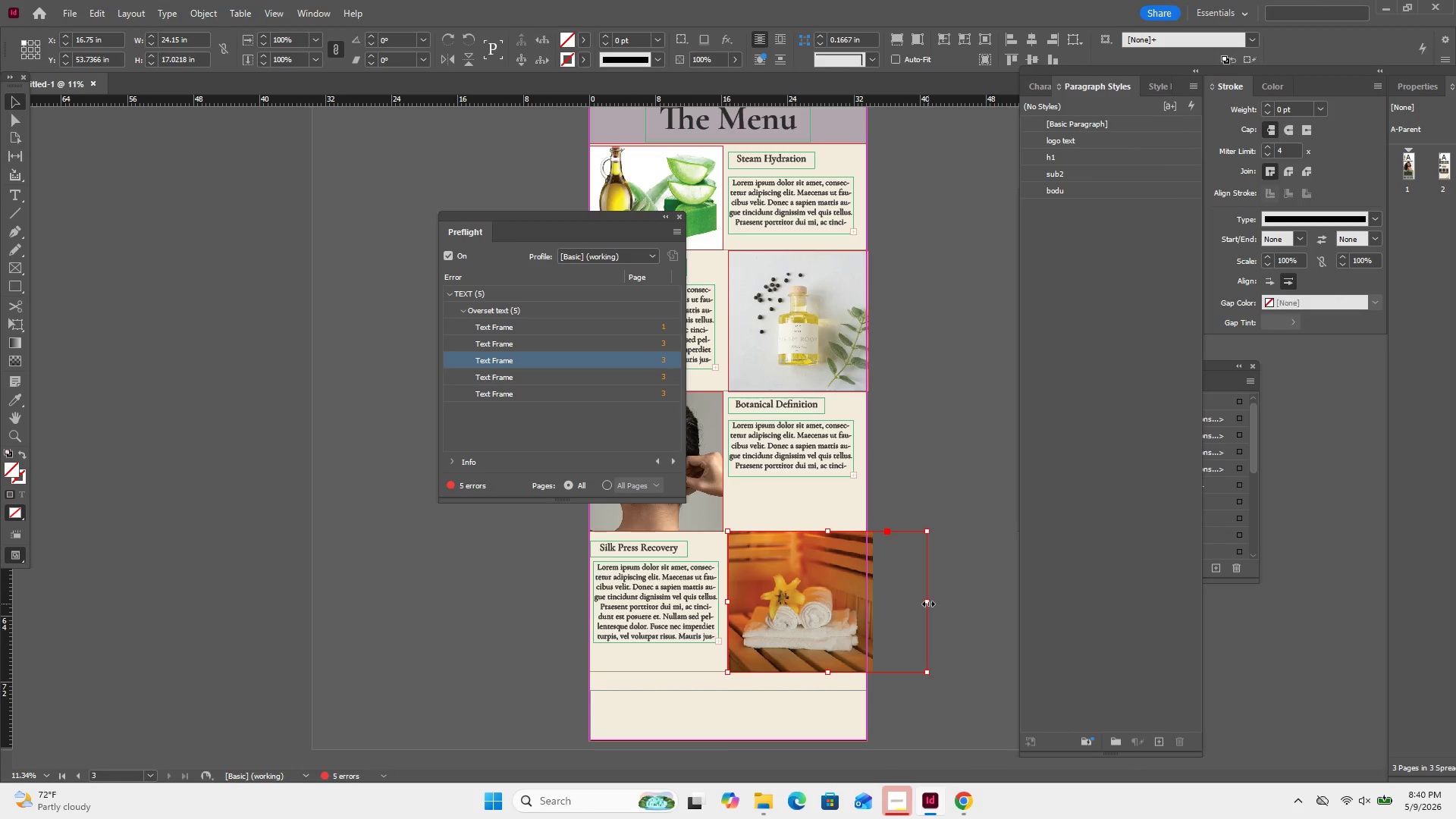 
left_click_drag(start_coordinate=[928, 604], to_coordinate=[867, 596])
 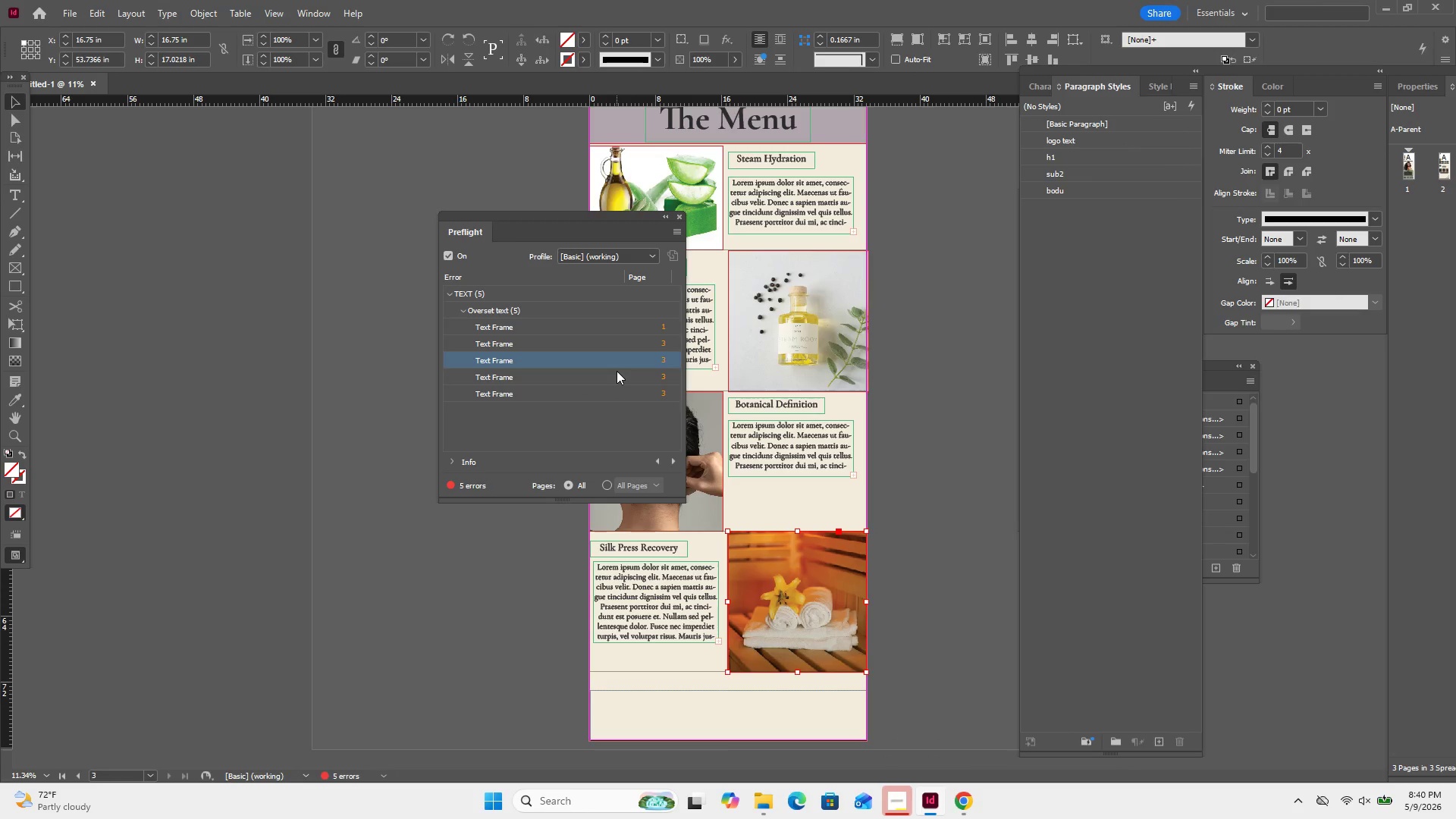 
left_click([617, 372])
 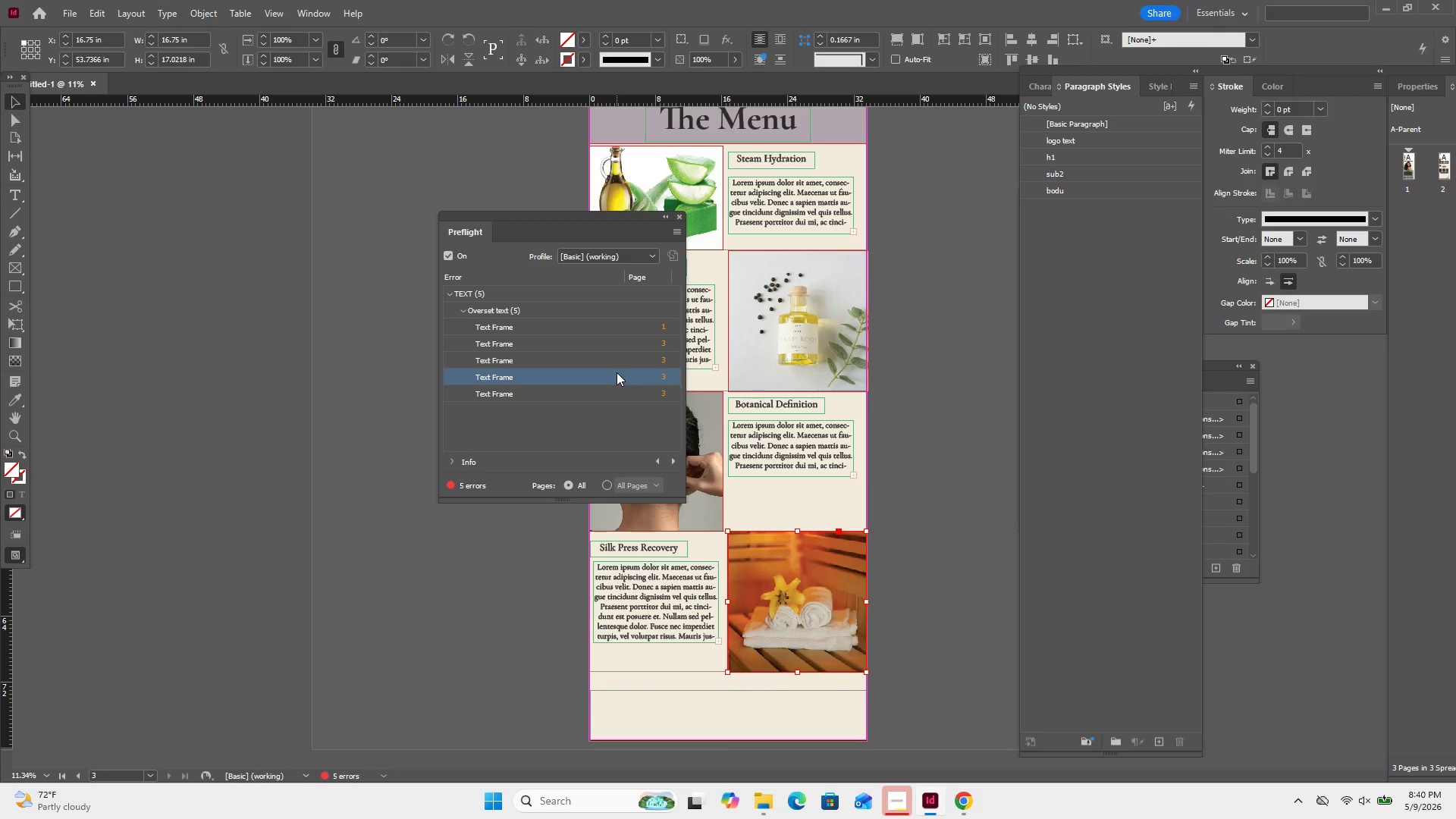 
double_click([617, 372])
 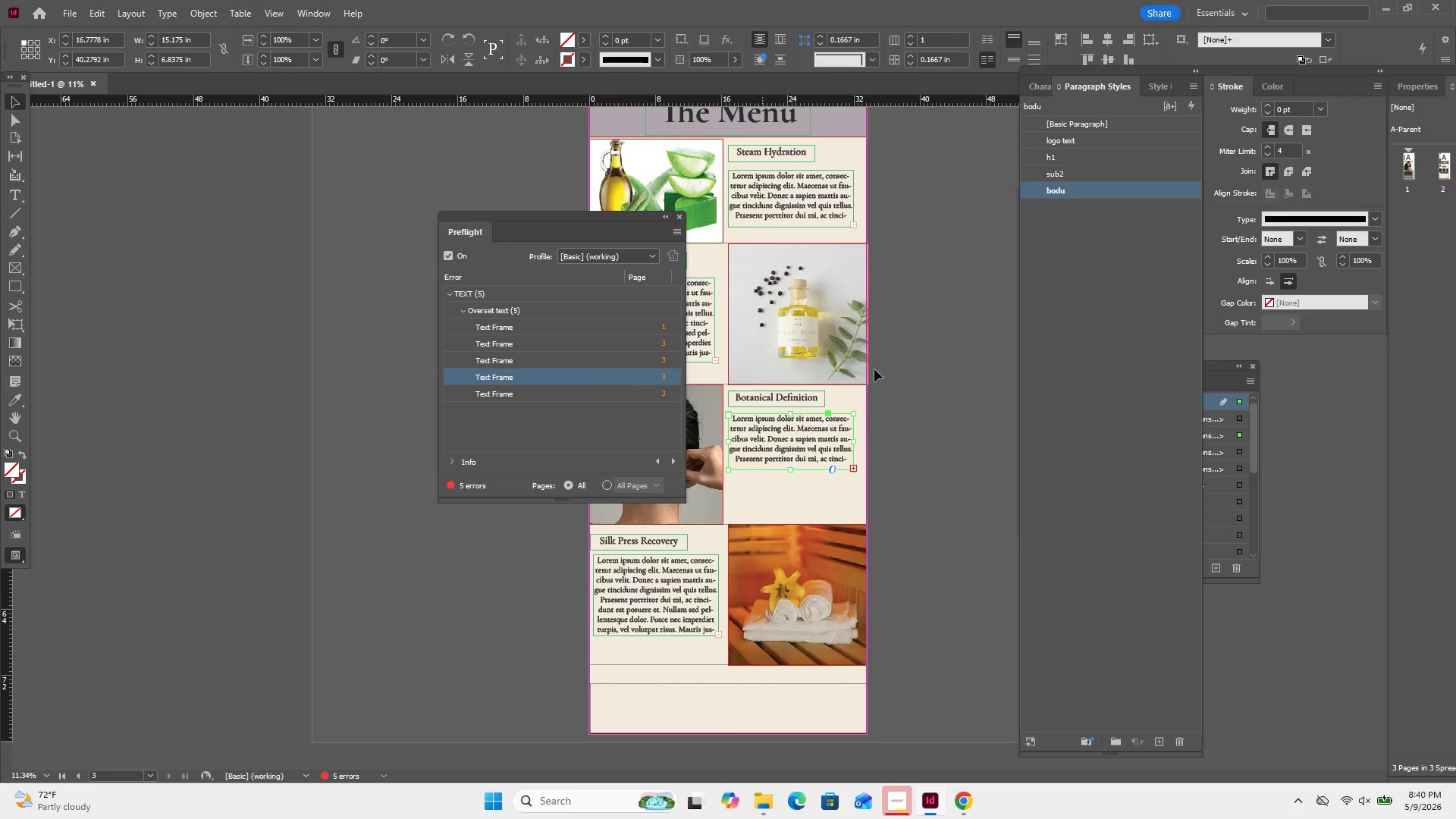 
left_click([852, 351])
 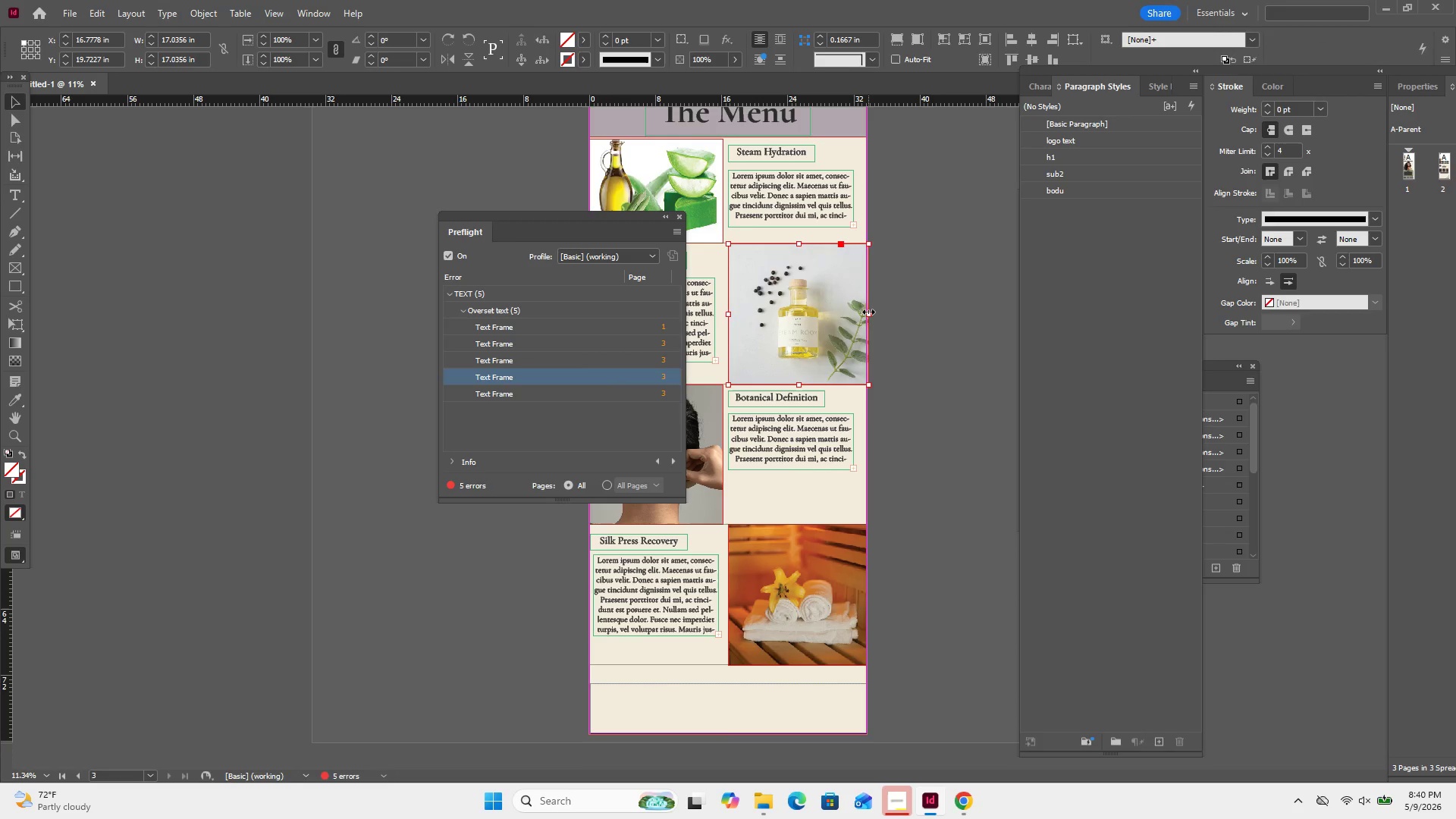 
left_click_drag(start_coordinate=[868, 312], to_coordinate=[864, 315])
 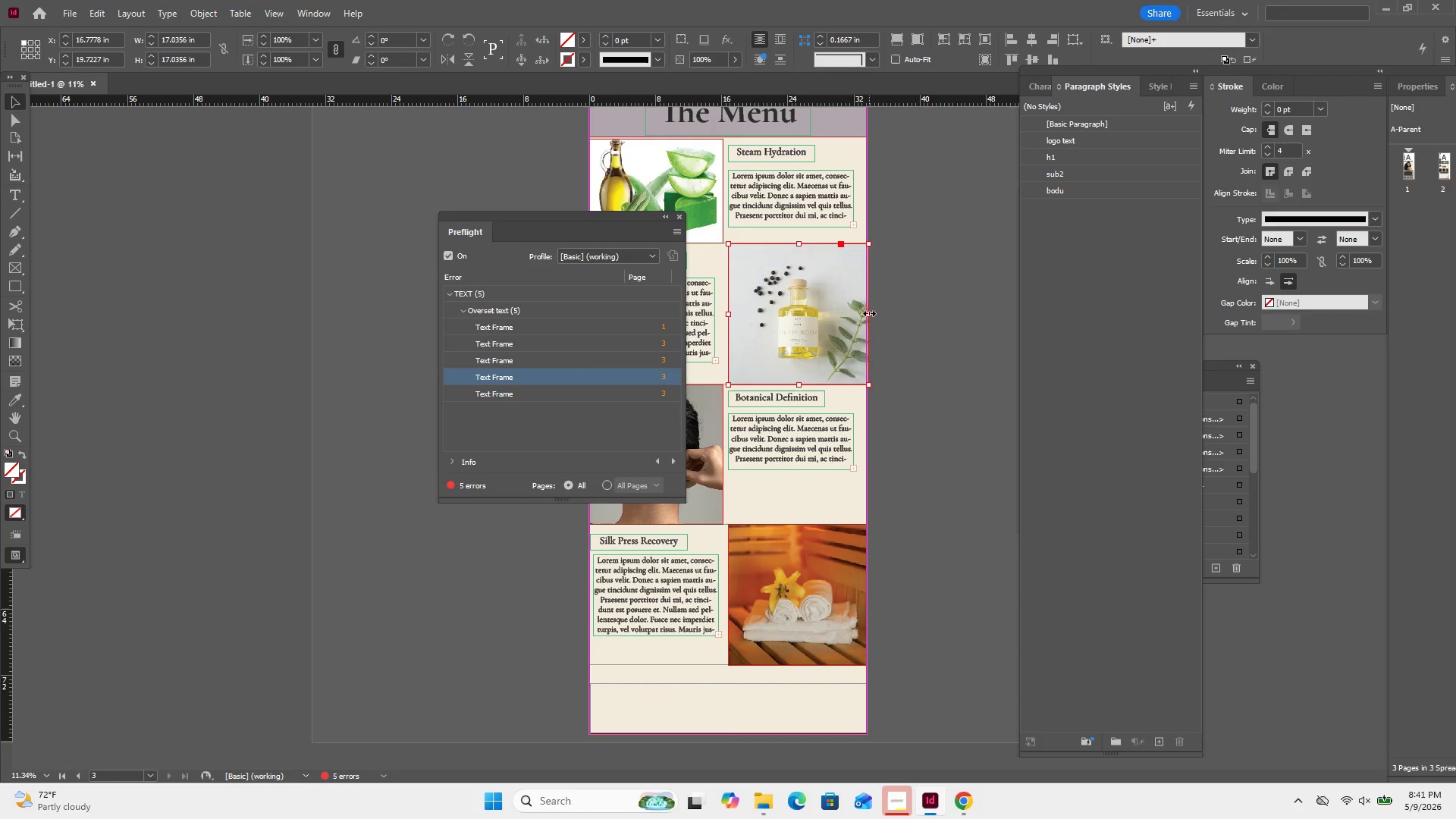 
left_click_drag(start_coordinate=[869, 313], to_coordinate=[861, 319])
 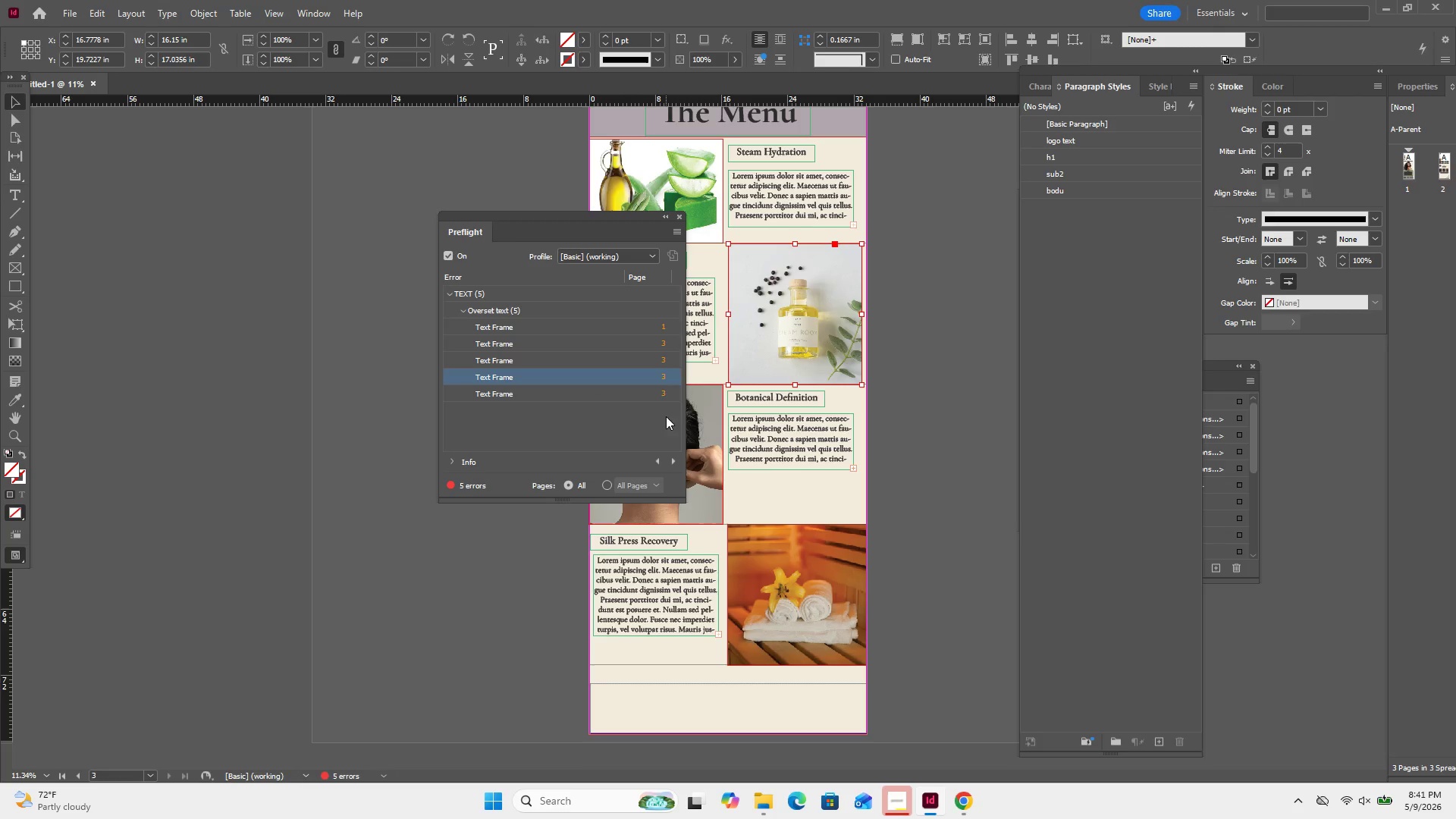 
left_click([659, 389])
 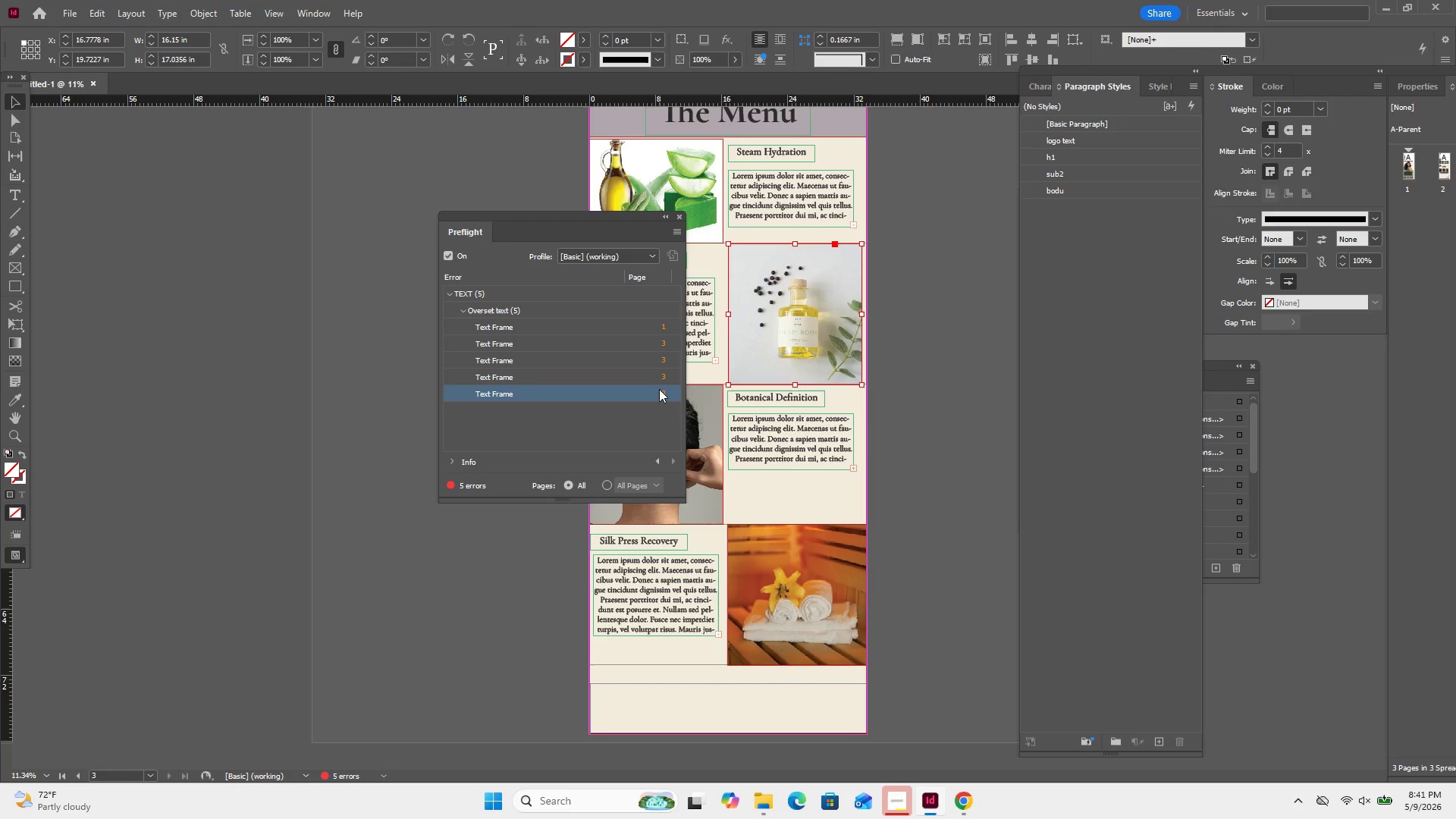 
double_click([659, 389])
 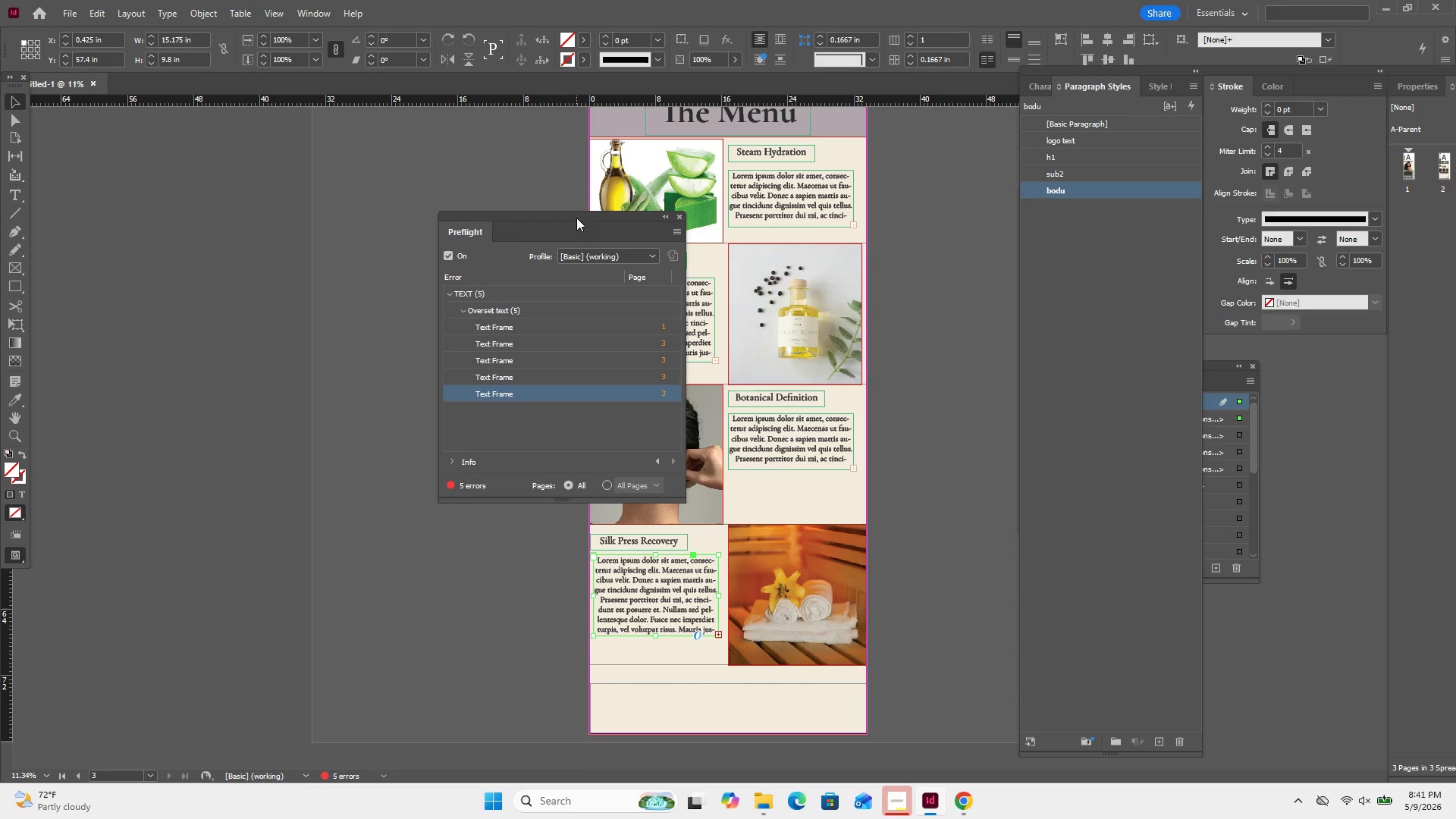 
left_click_drag(start_coordinate=[579, 216], to_coordinate=[469, 209])
 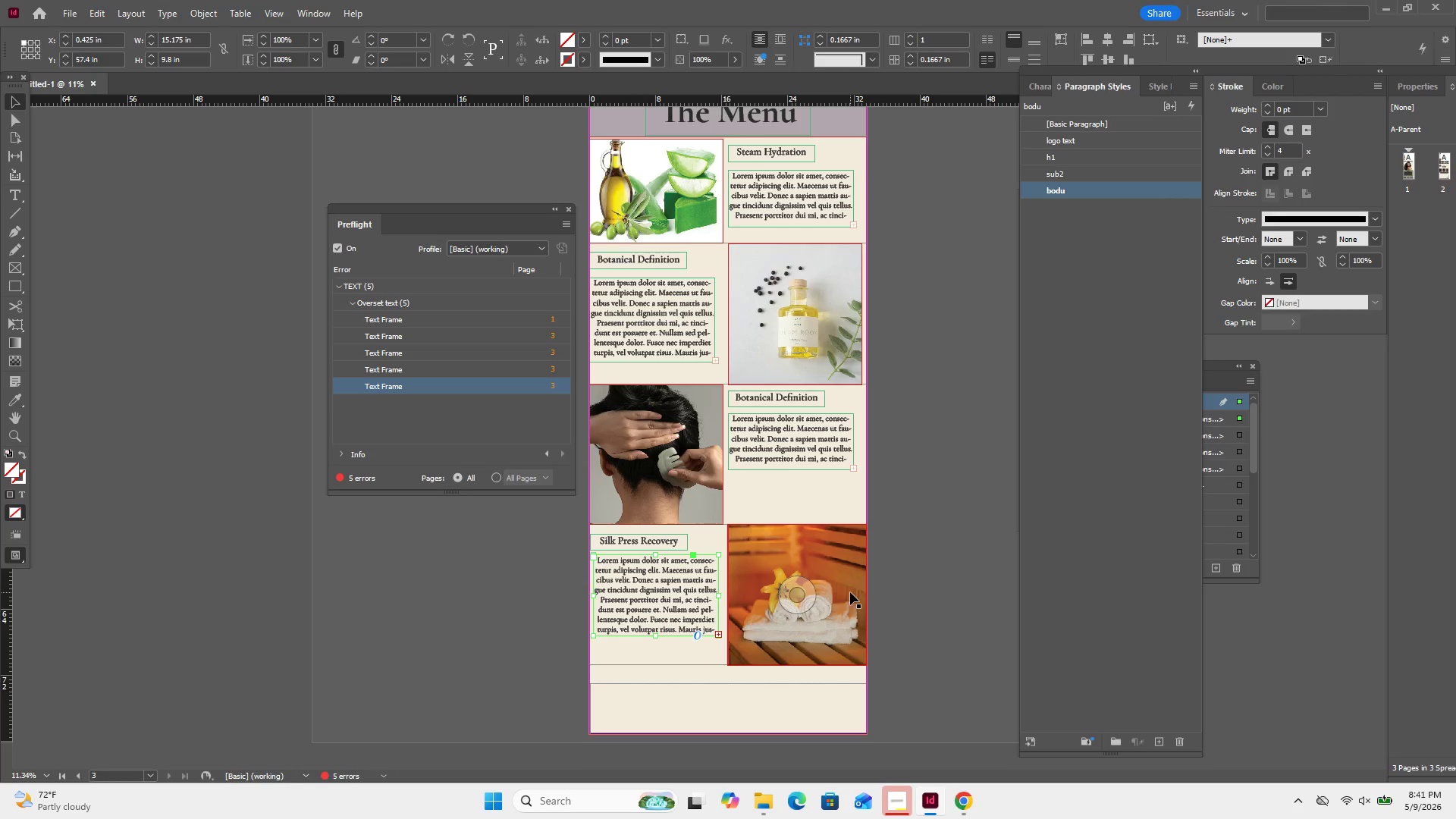 
left_click([850, 592])
 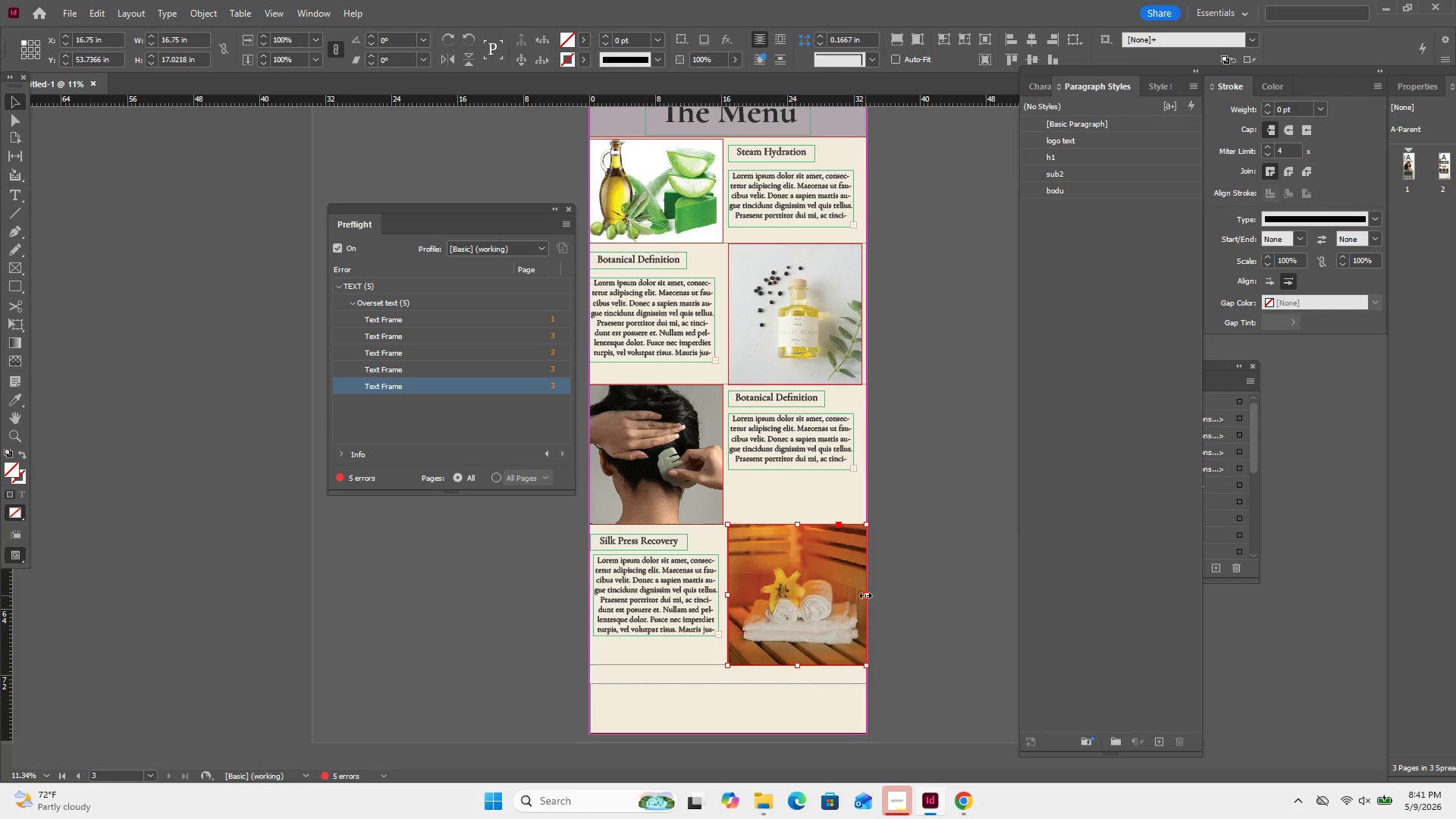 
left_click_drag(start_coordinate=[865, 595], to_coordinate=[861, 598])
 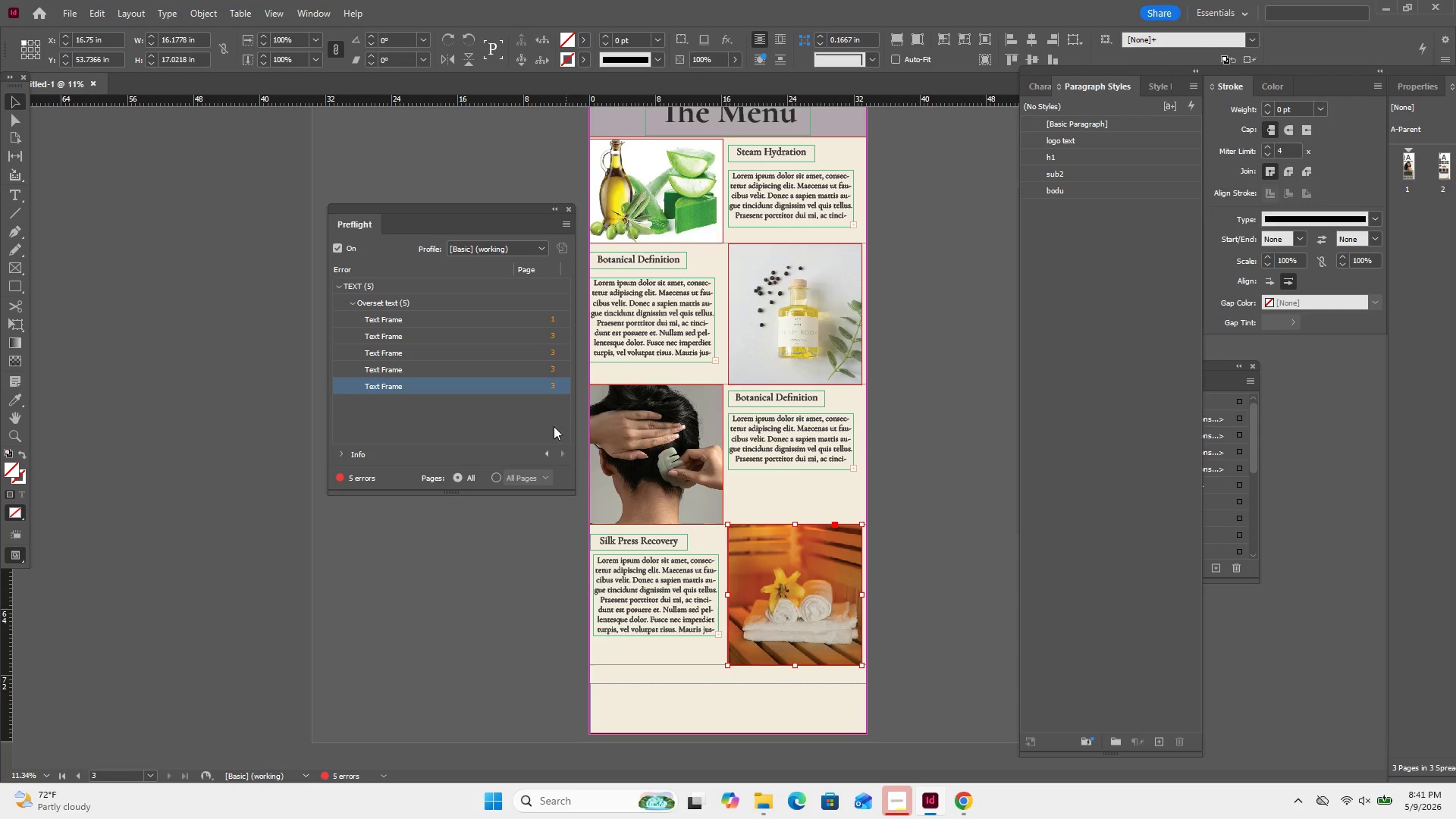 
left_click([477, 427])
 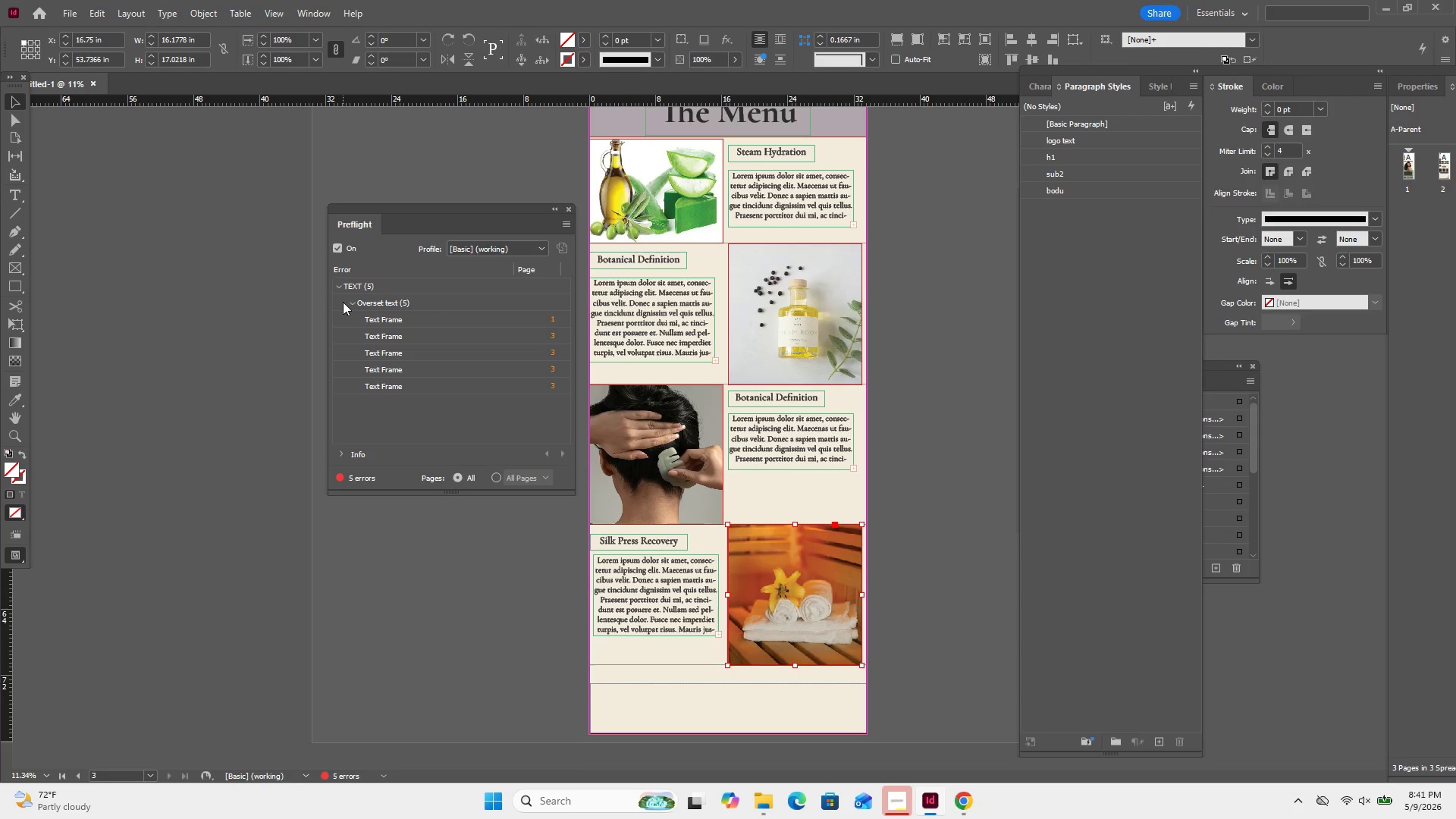 
left_click([350, 299])
 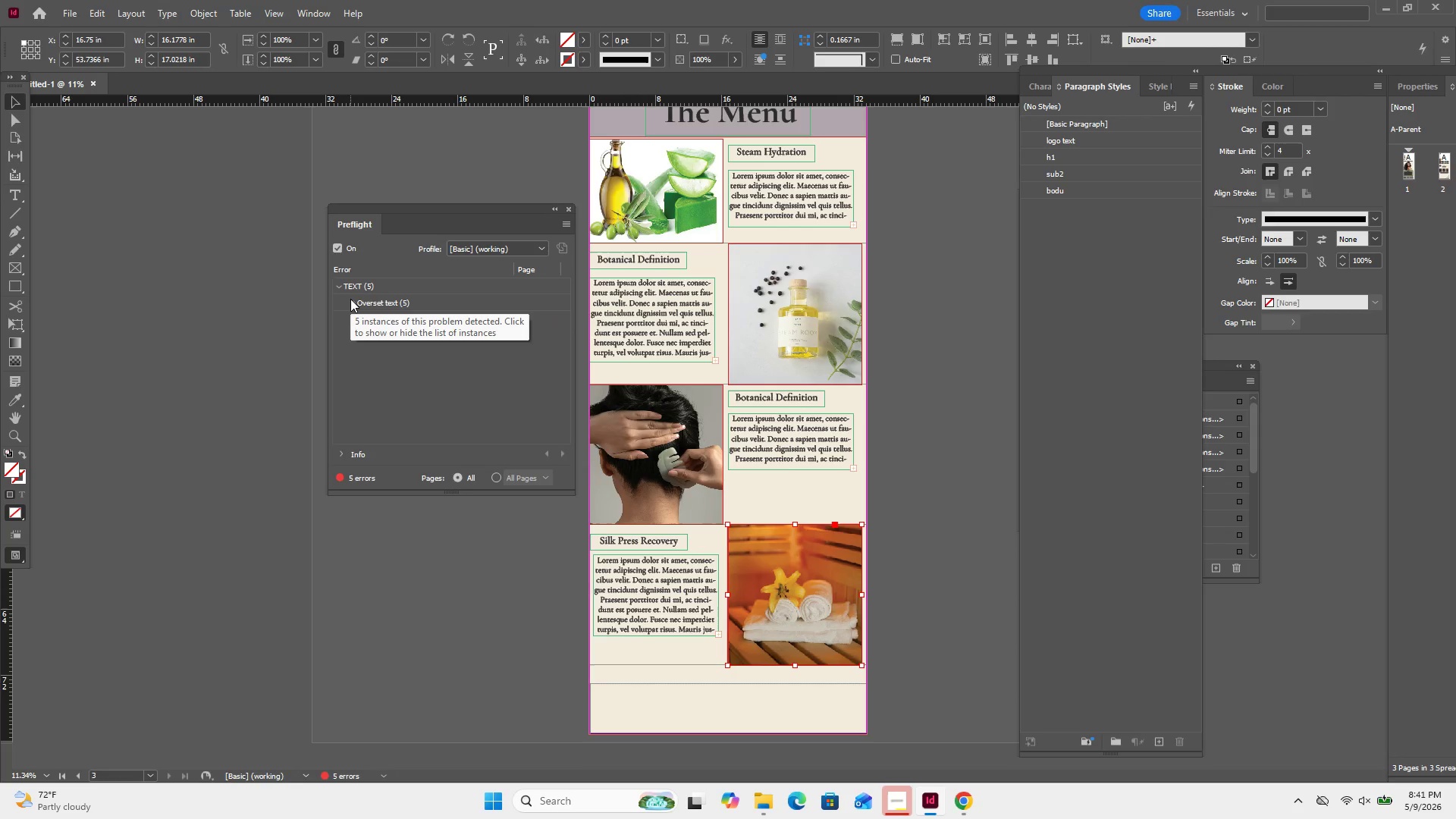 
left_click([350, 299])
 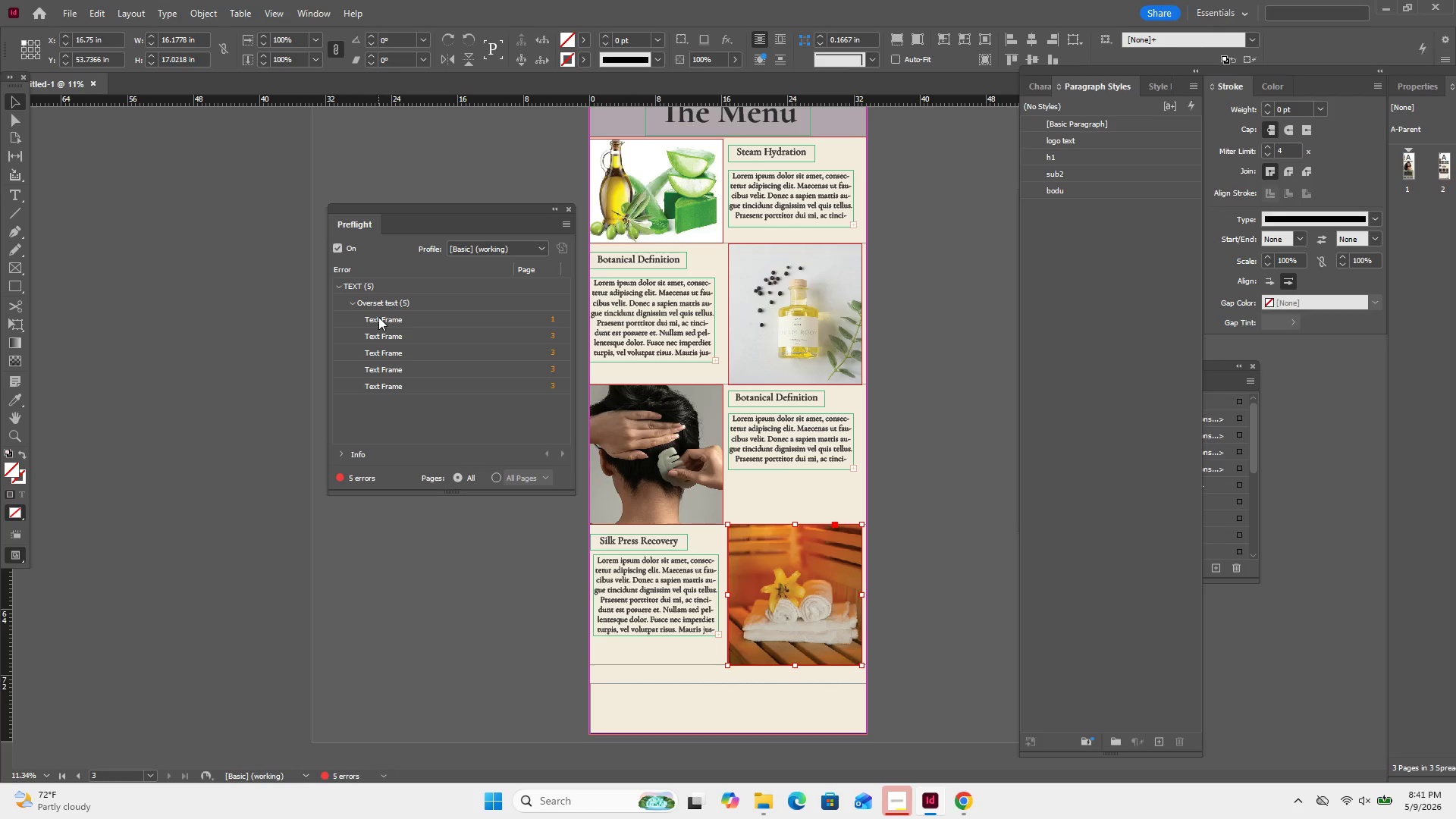 
left_click([378, 317])
 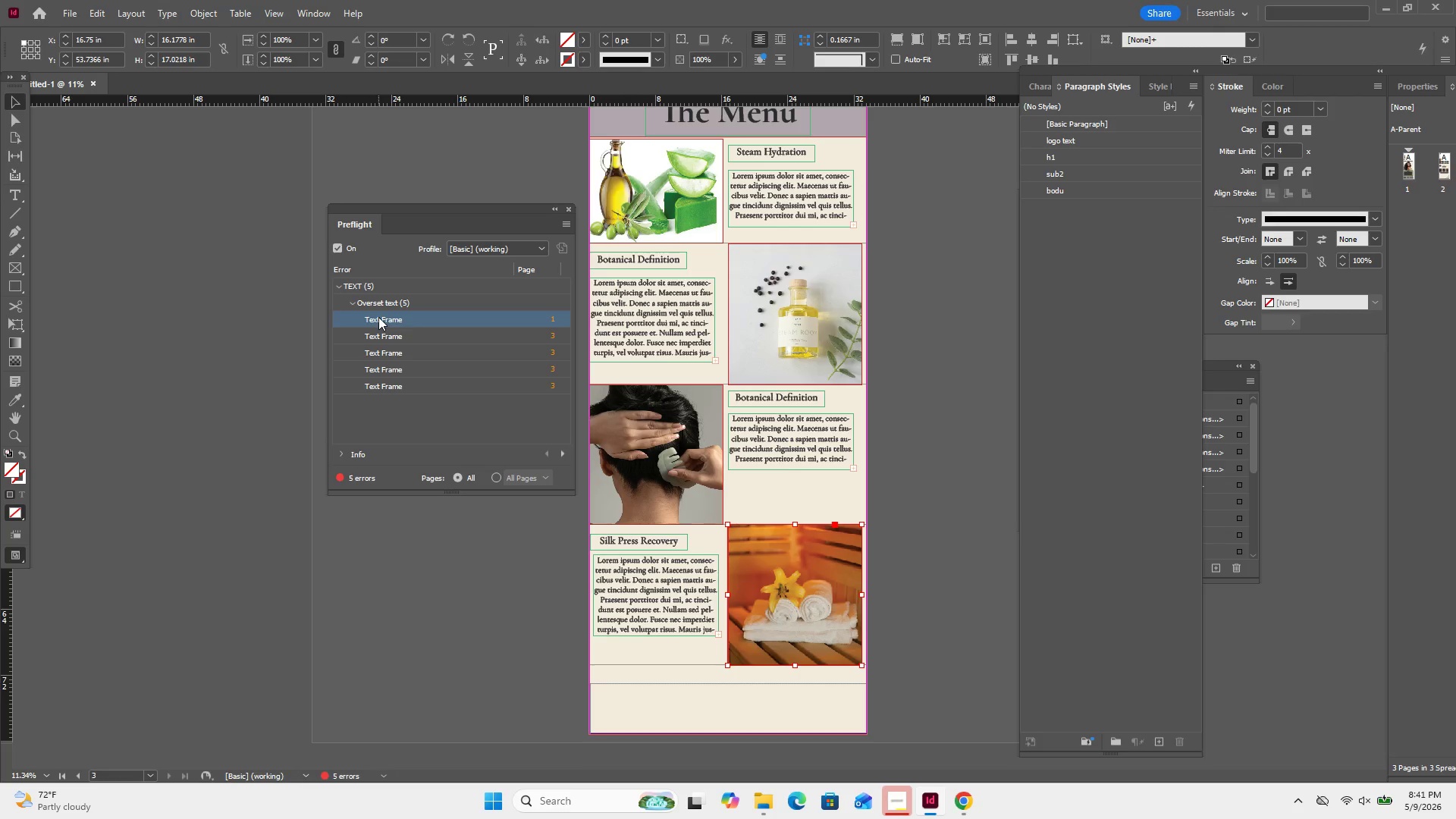 
left_click([378, 317])
 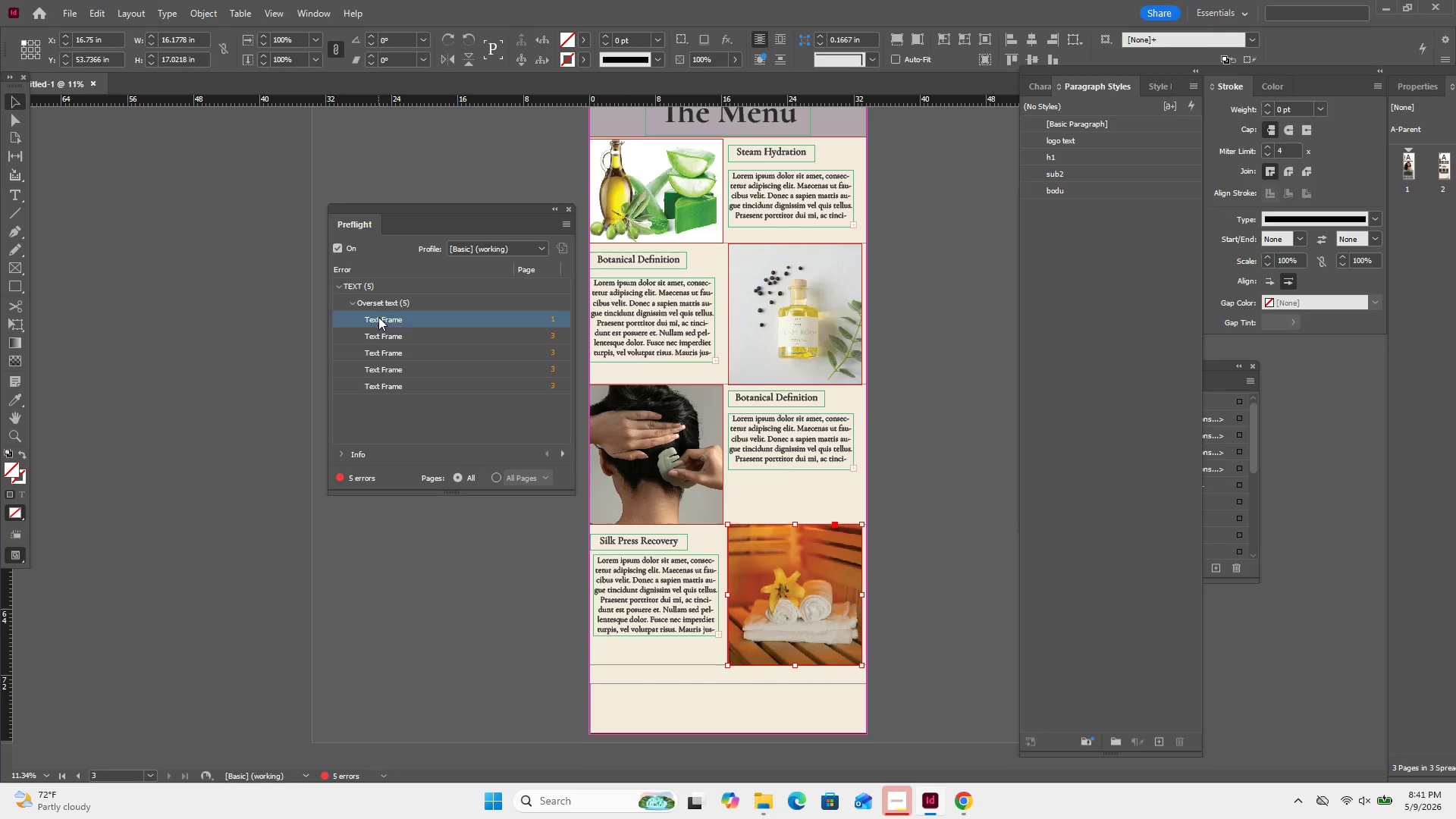 
double_click([378, 317])
 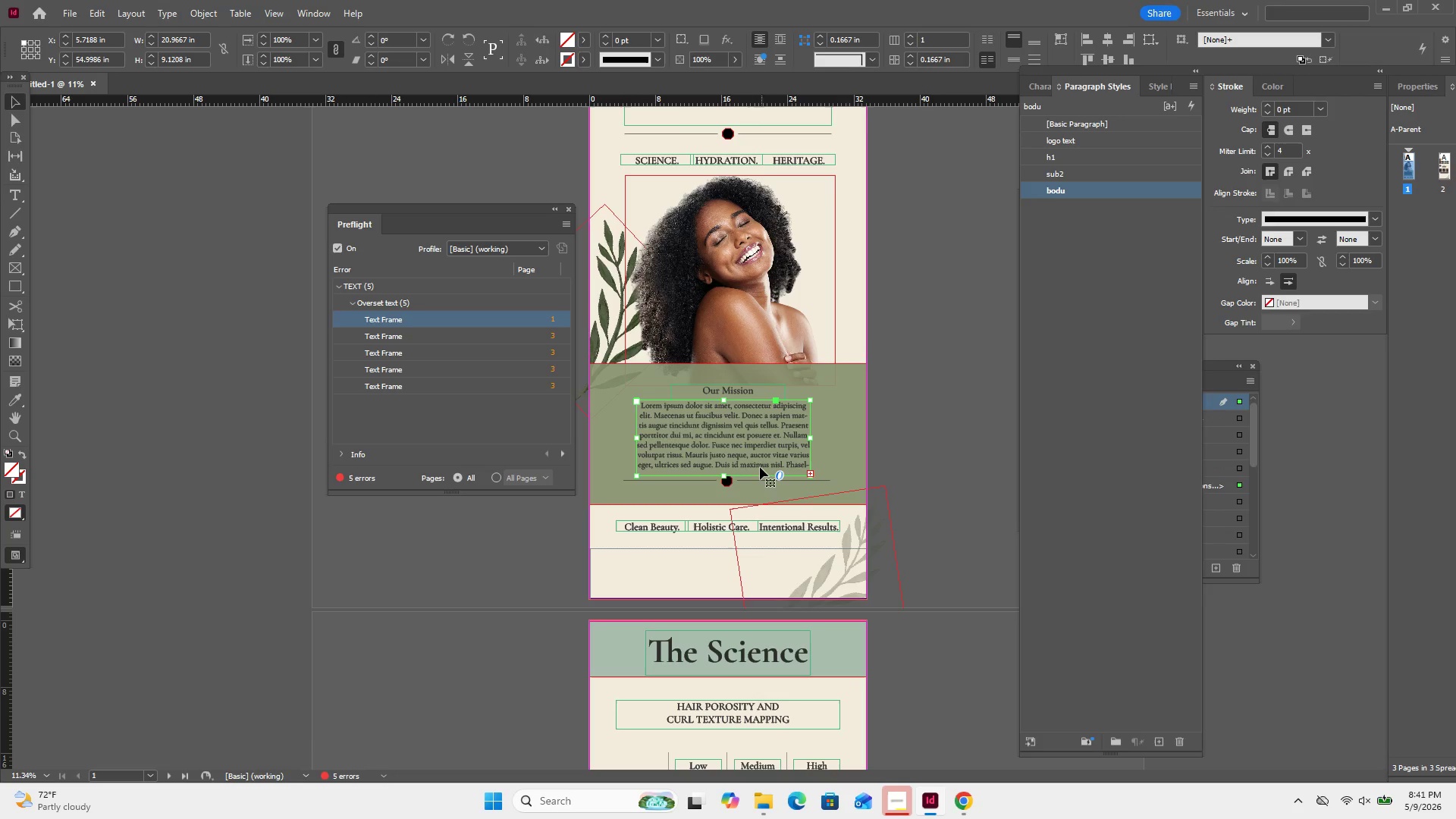 
left_click([758, 463])
 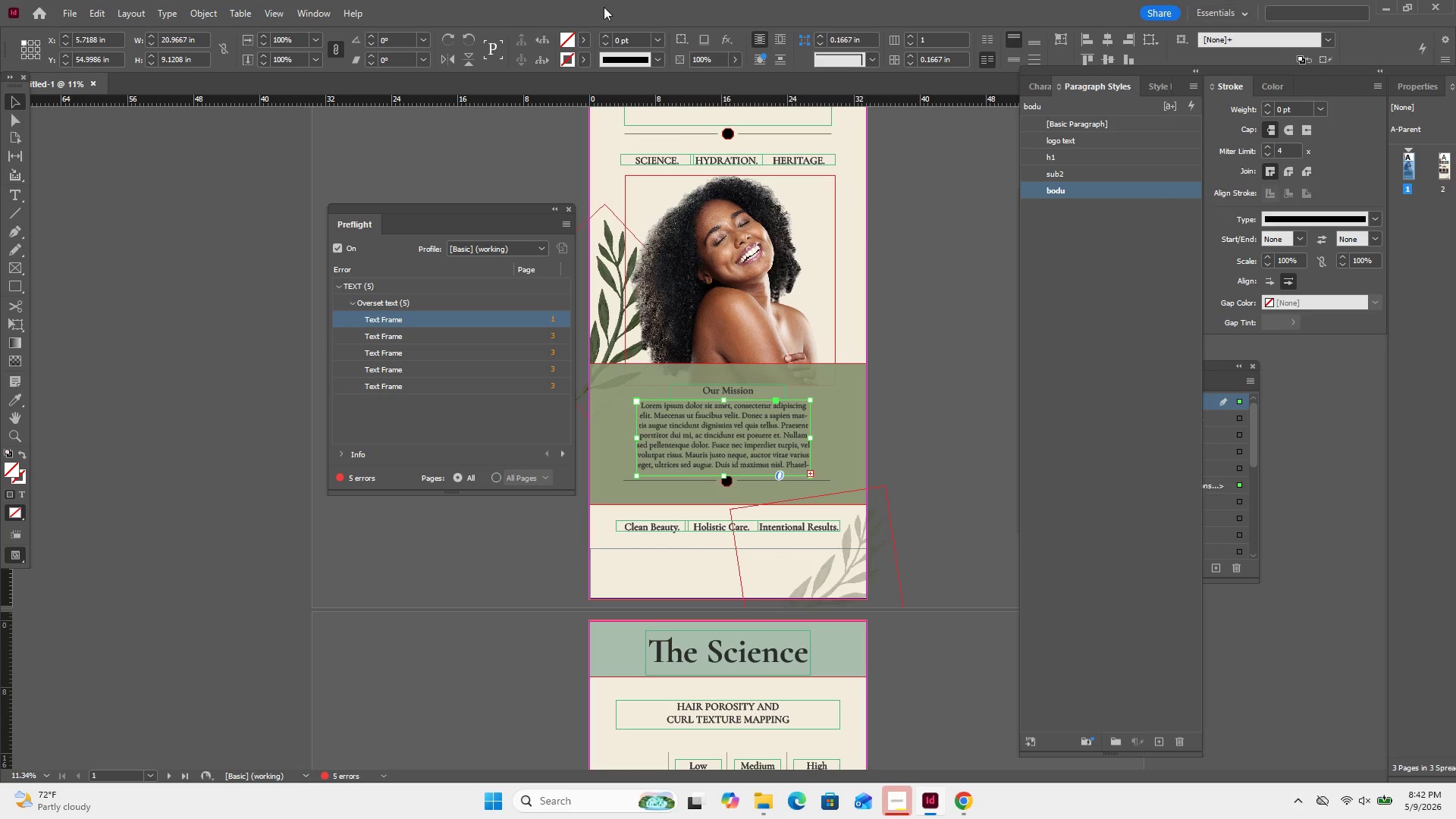 
wait(87.16)
 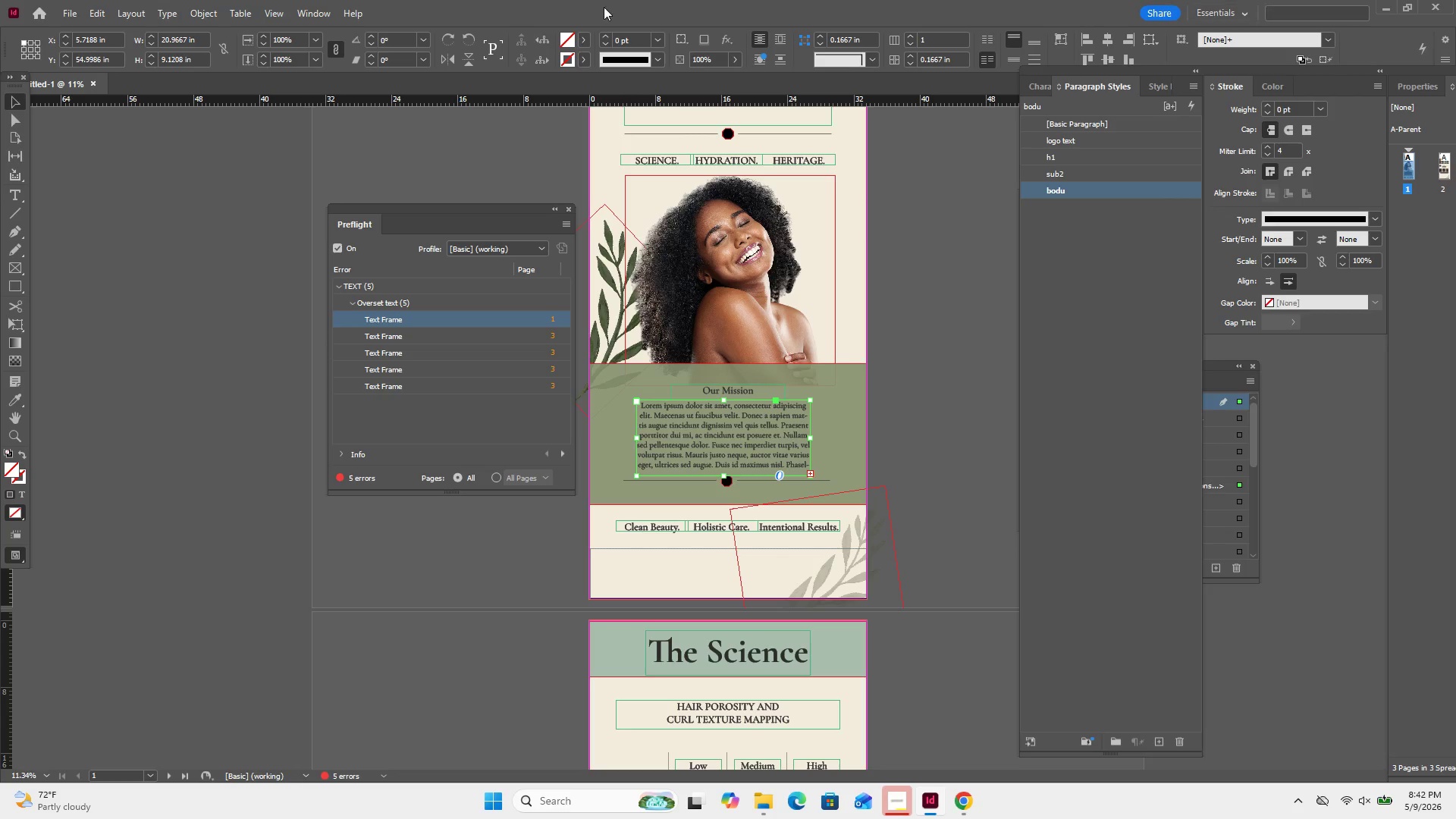 
left_click([789, 466])
 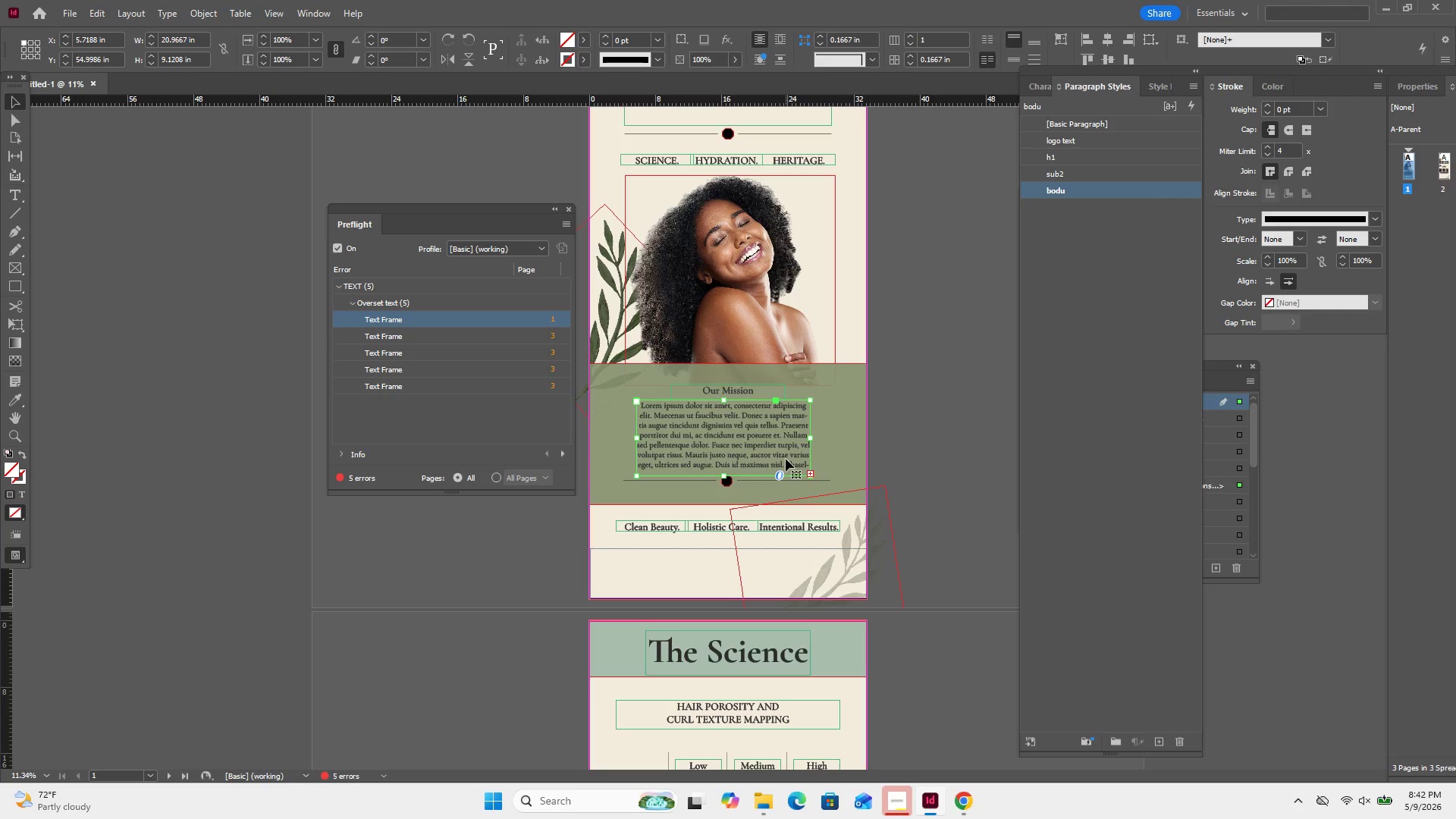 
left_click([786, 459])
 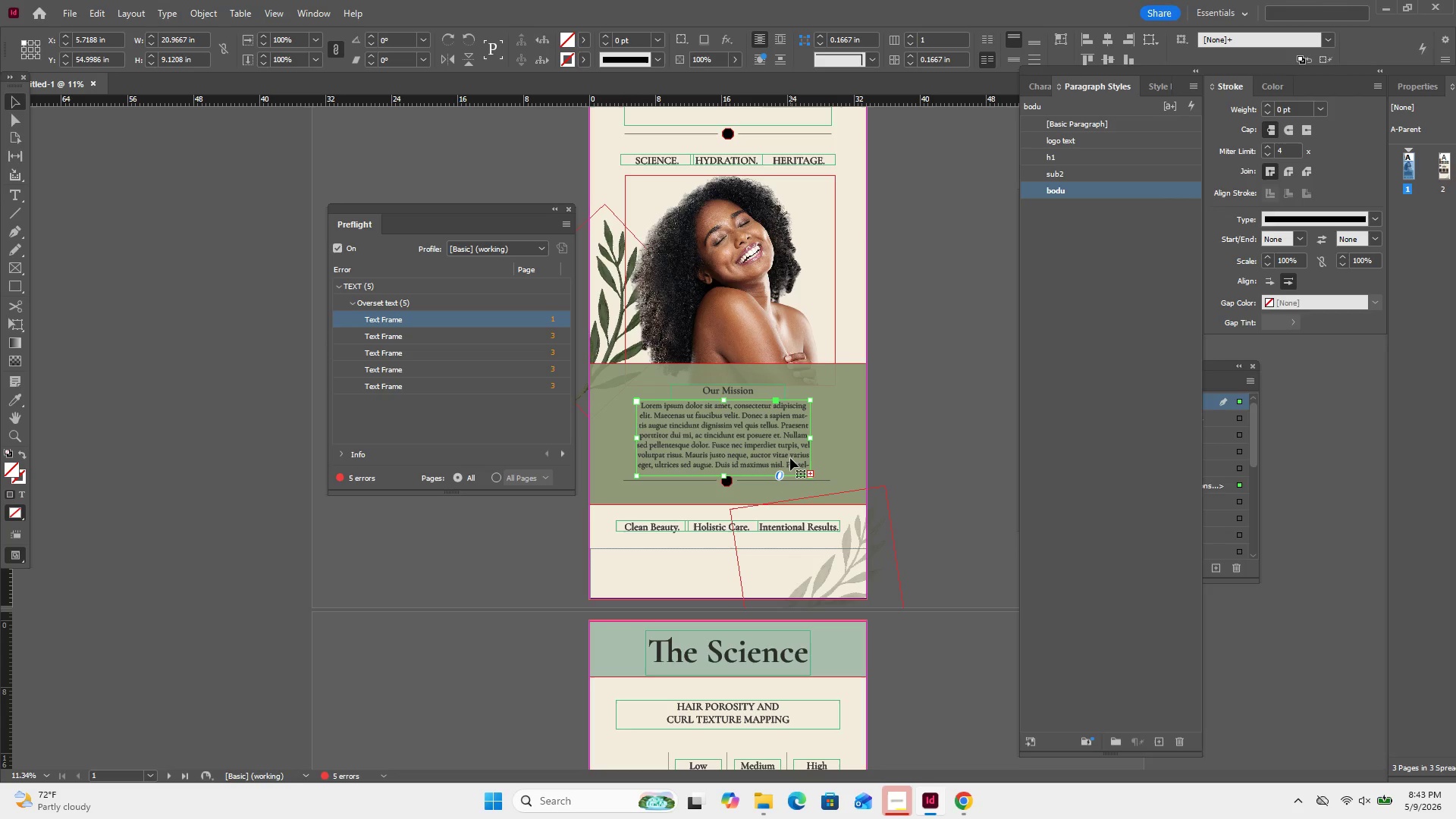 
double_click([790, 460])
 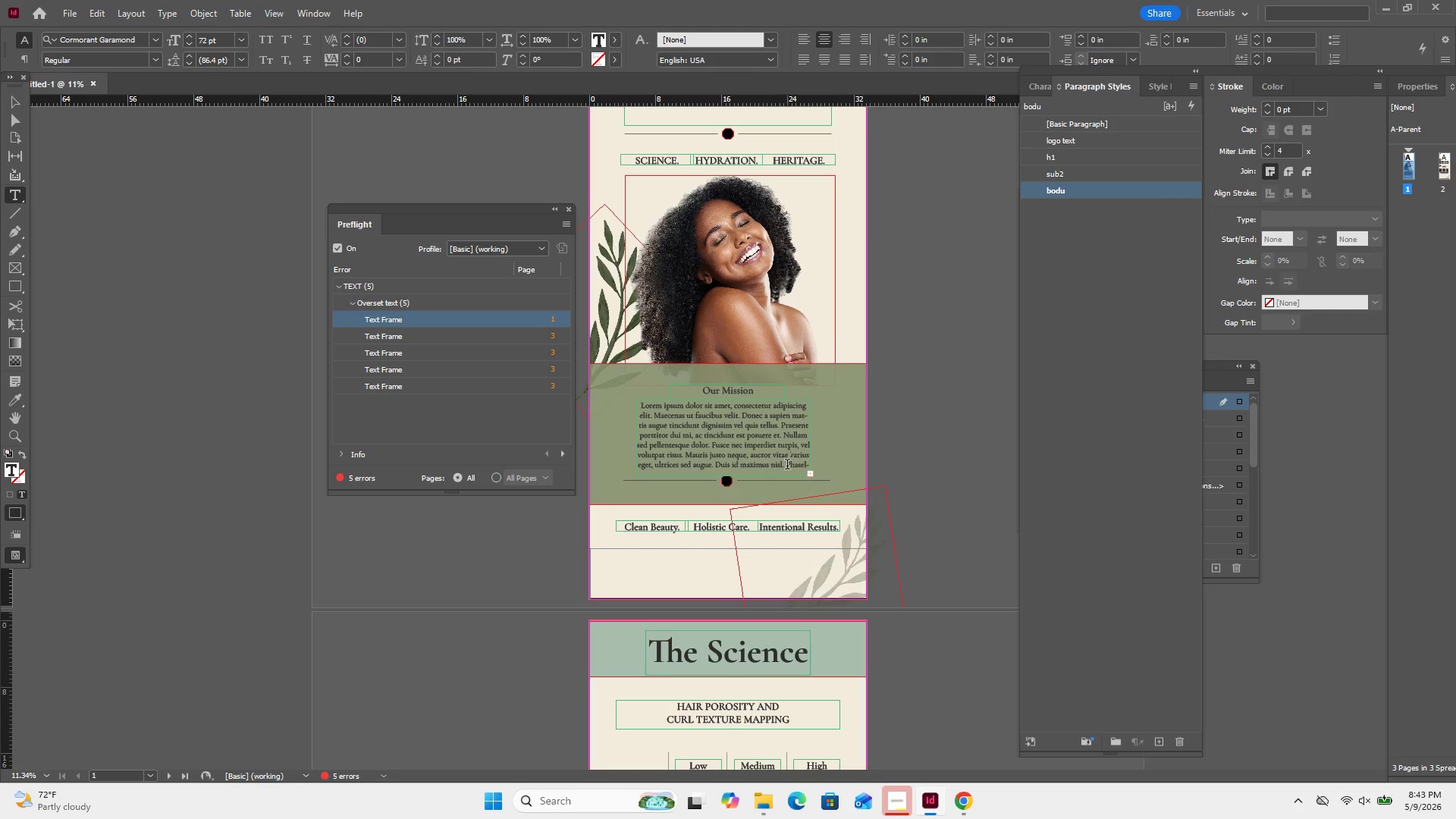 
left_click_drag(start_coordinate=[787, 466], to_coordinate=[804, 471])
 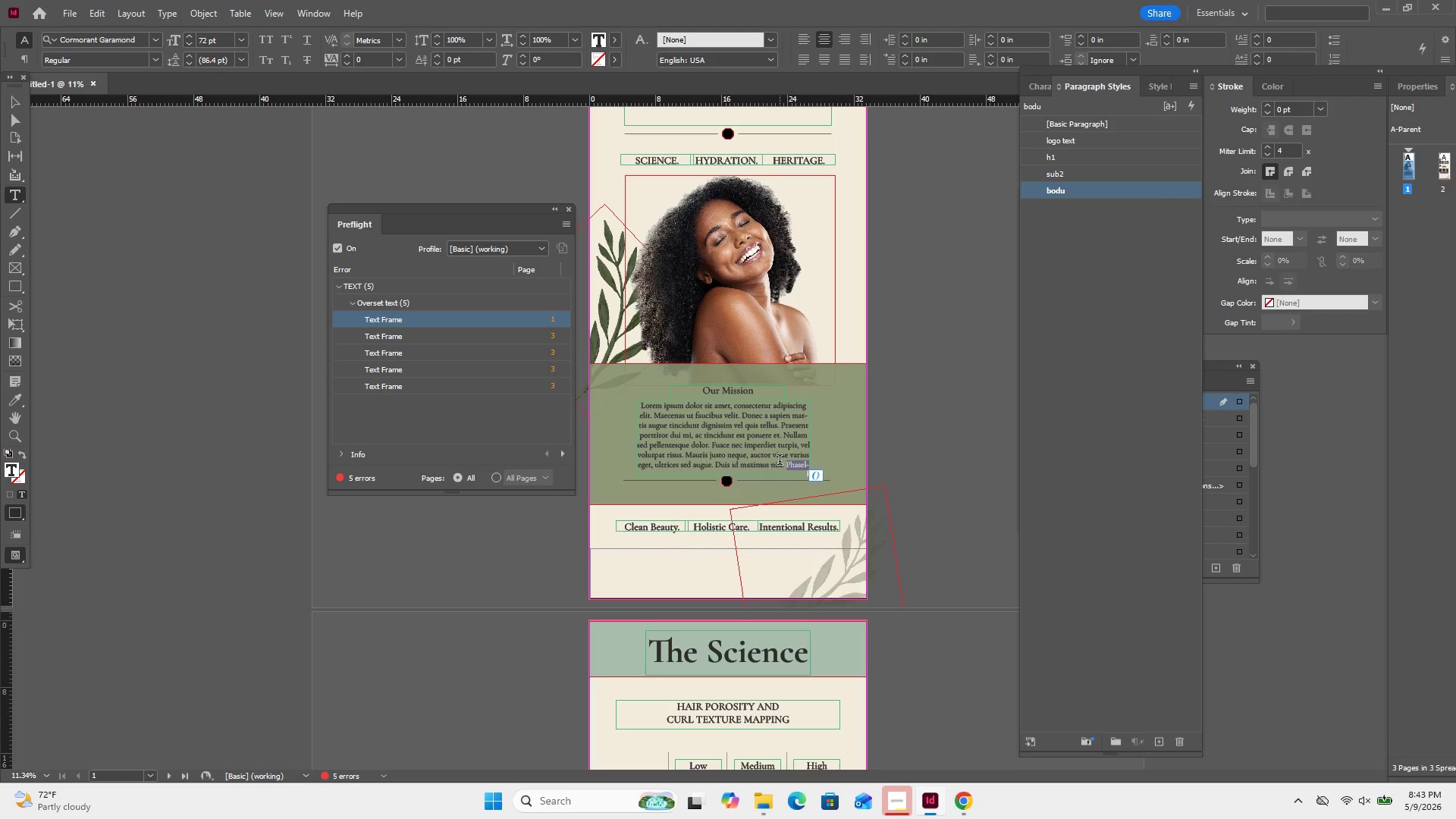 
key(Delete)
 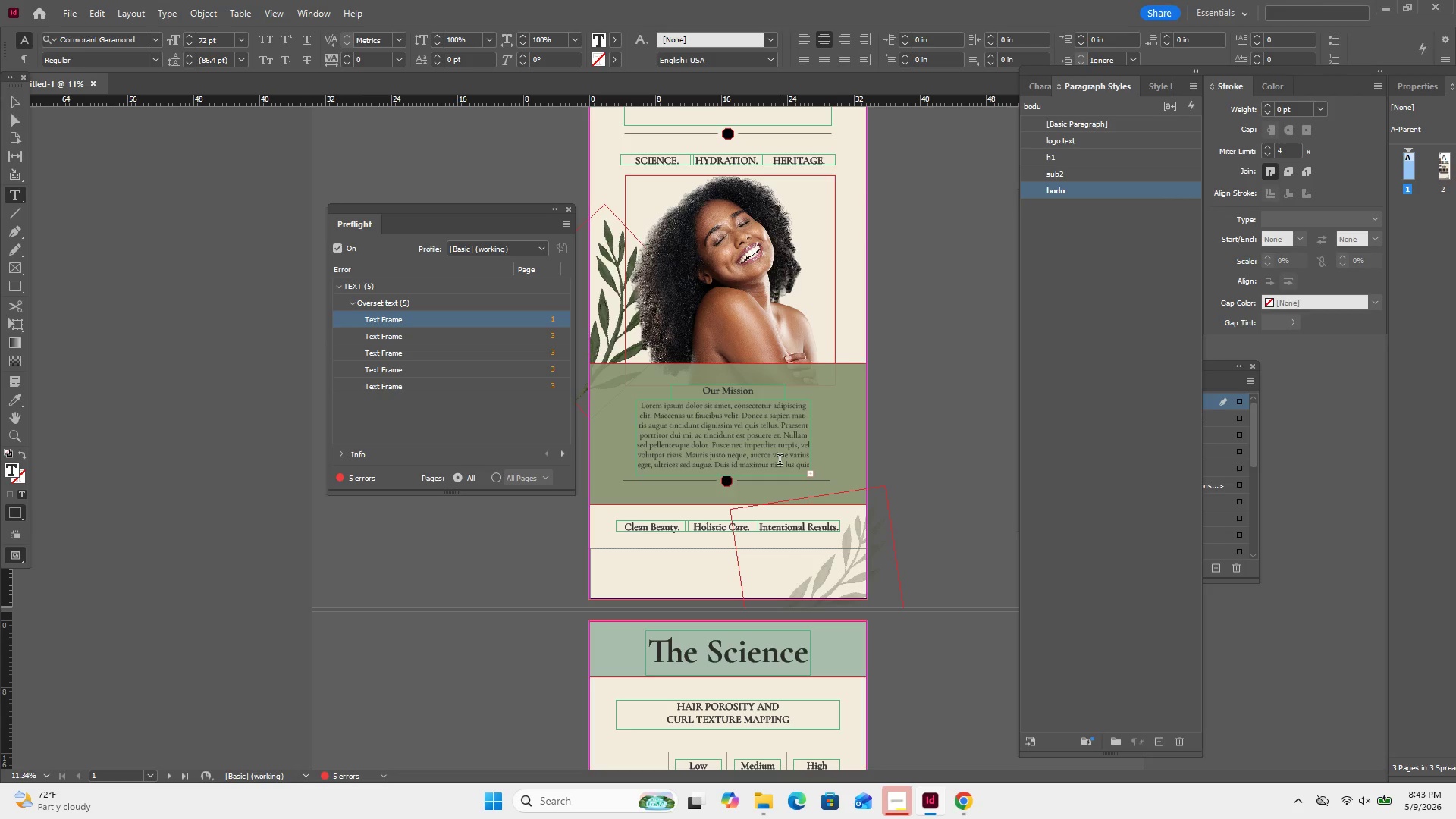 
left_click([775, 462])
 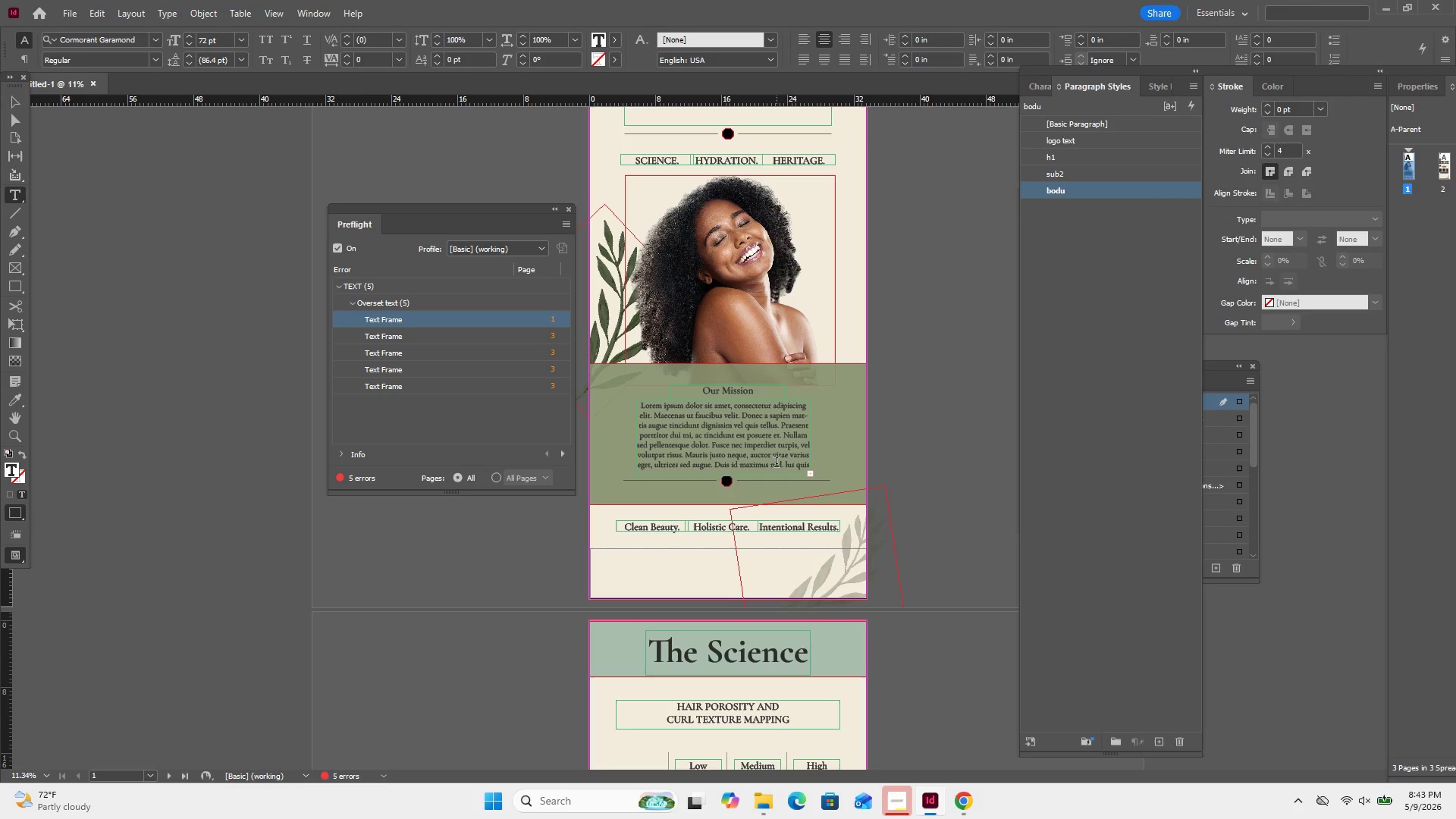 
left_click([777, 463])
 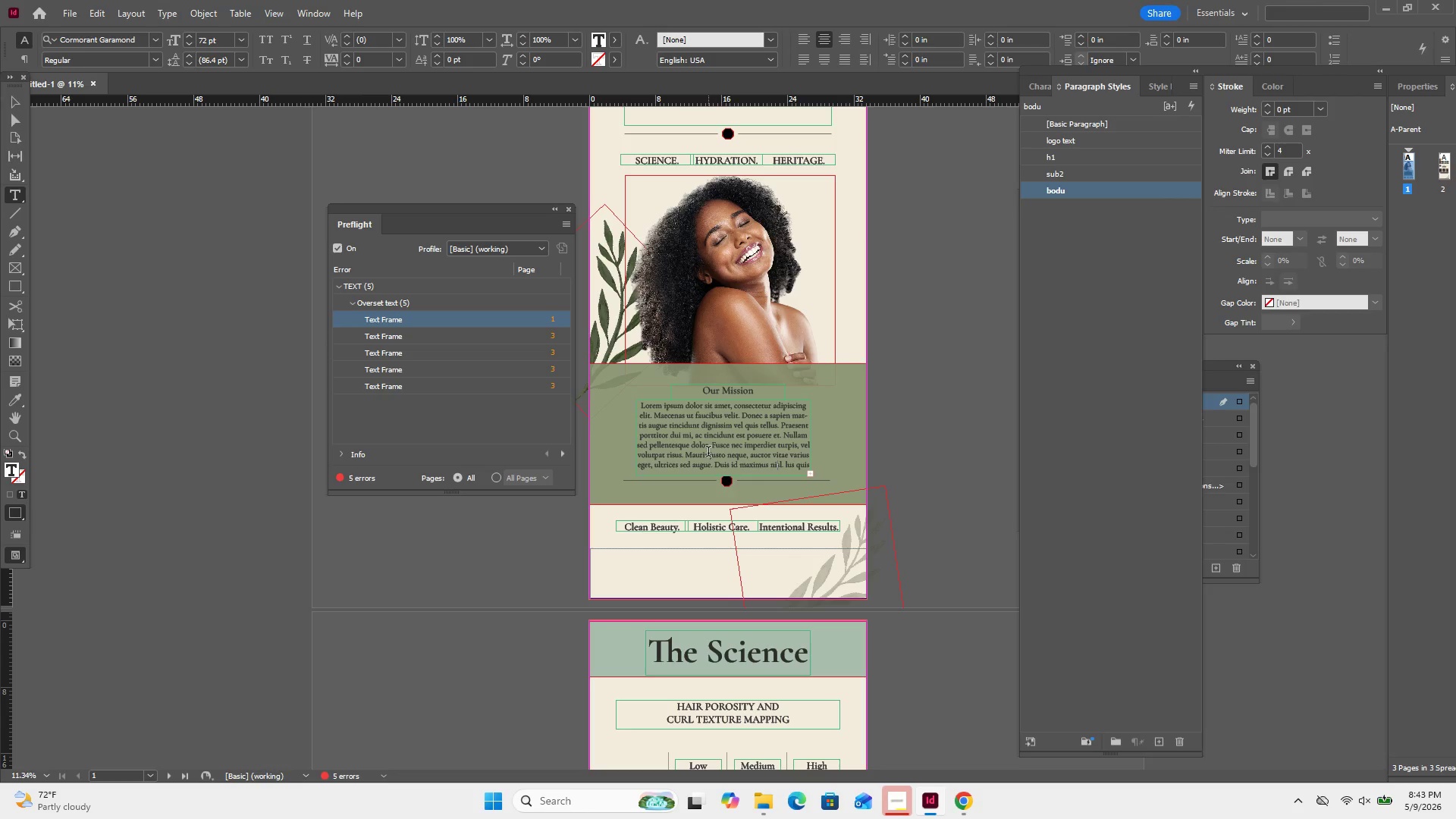 
left_click_drag(start_coordinate=[712, 450], to_coordinate=[789, 466])
 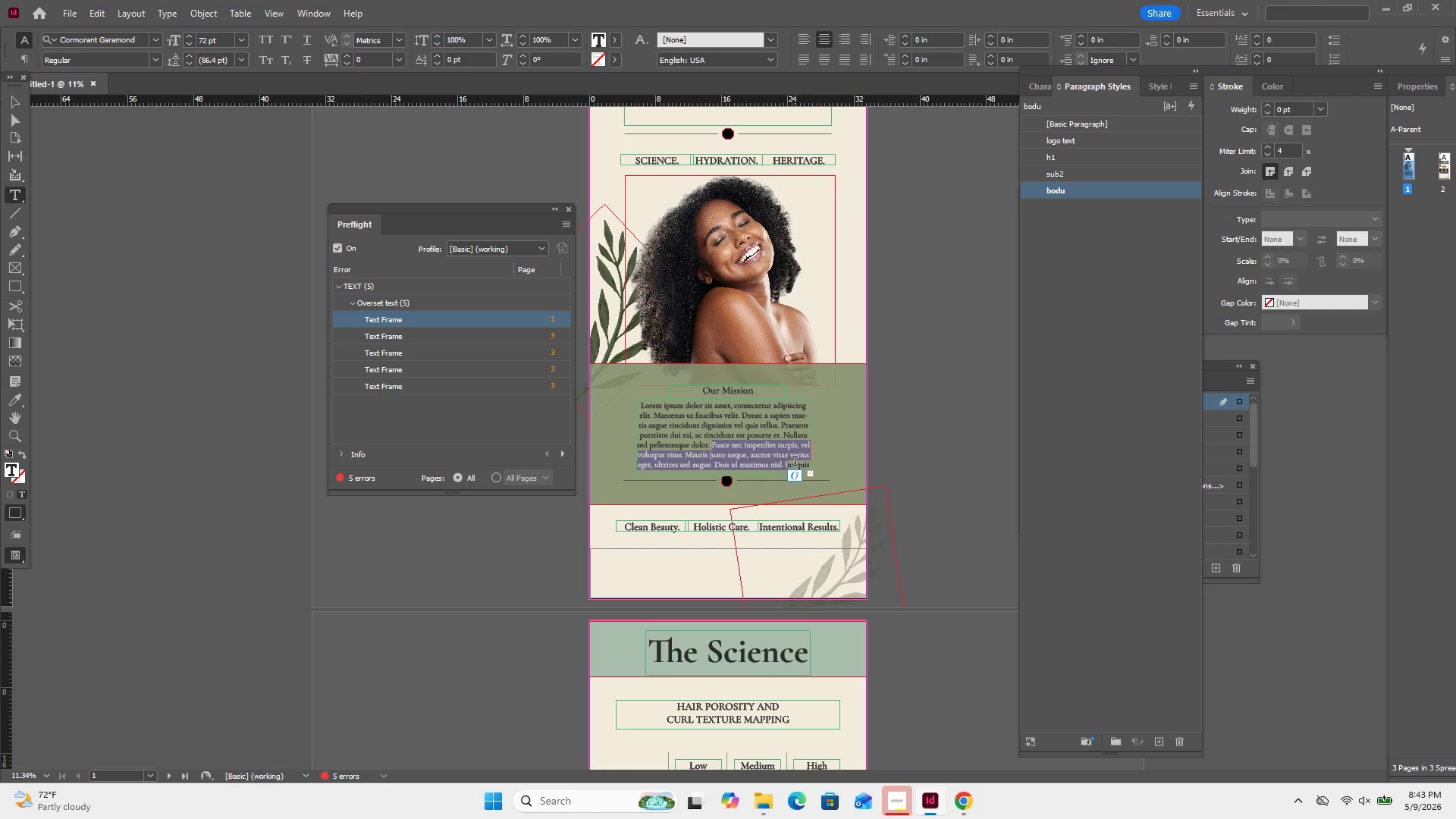 
key(Backspace)
 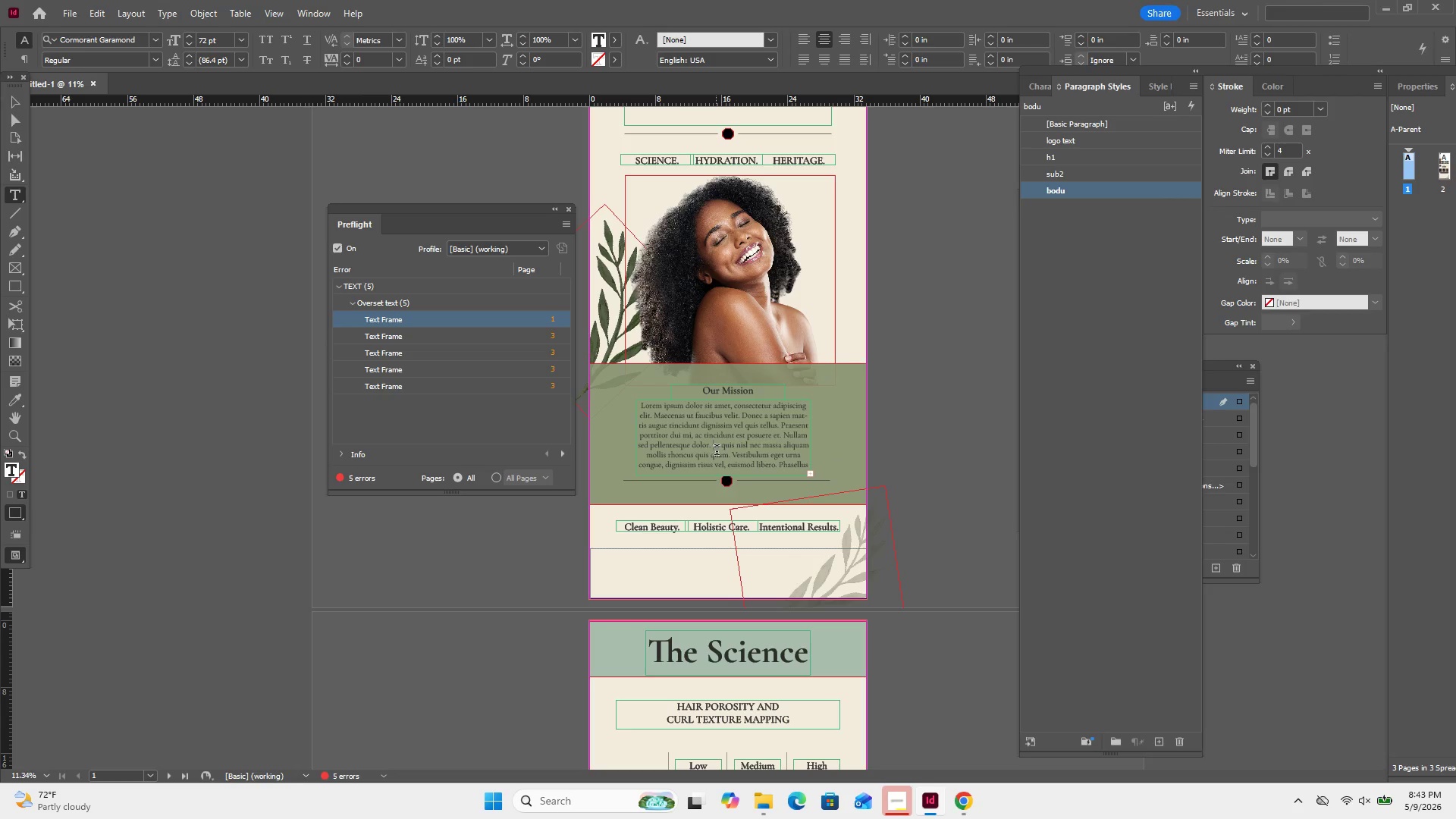 
left_click_drag(start_coordinate=[717, 444], to_coordinate=[788, 473])
 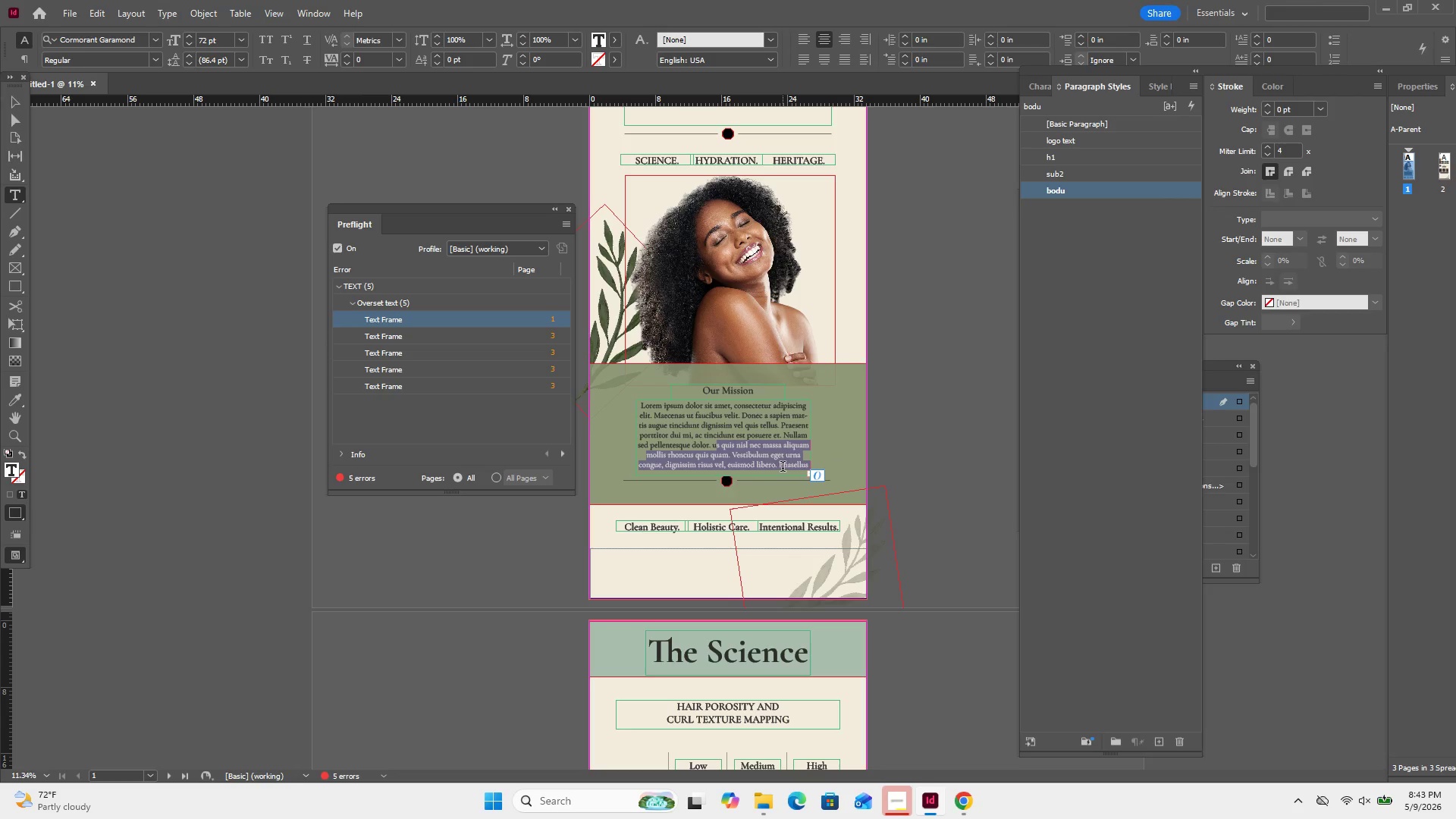 
key(Backspace)
 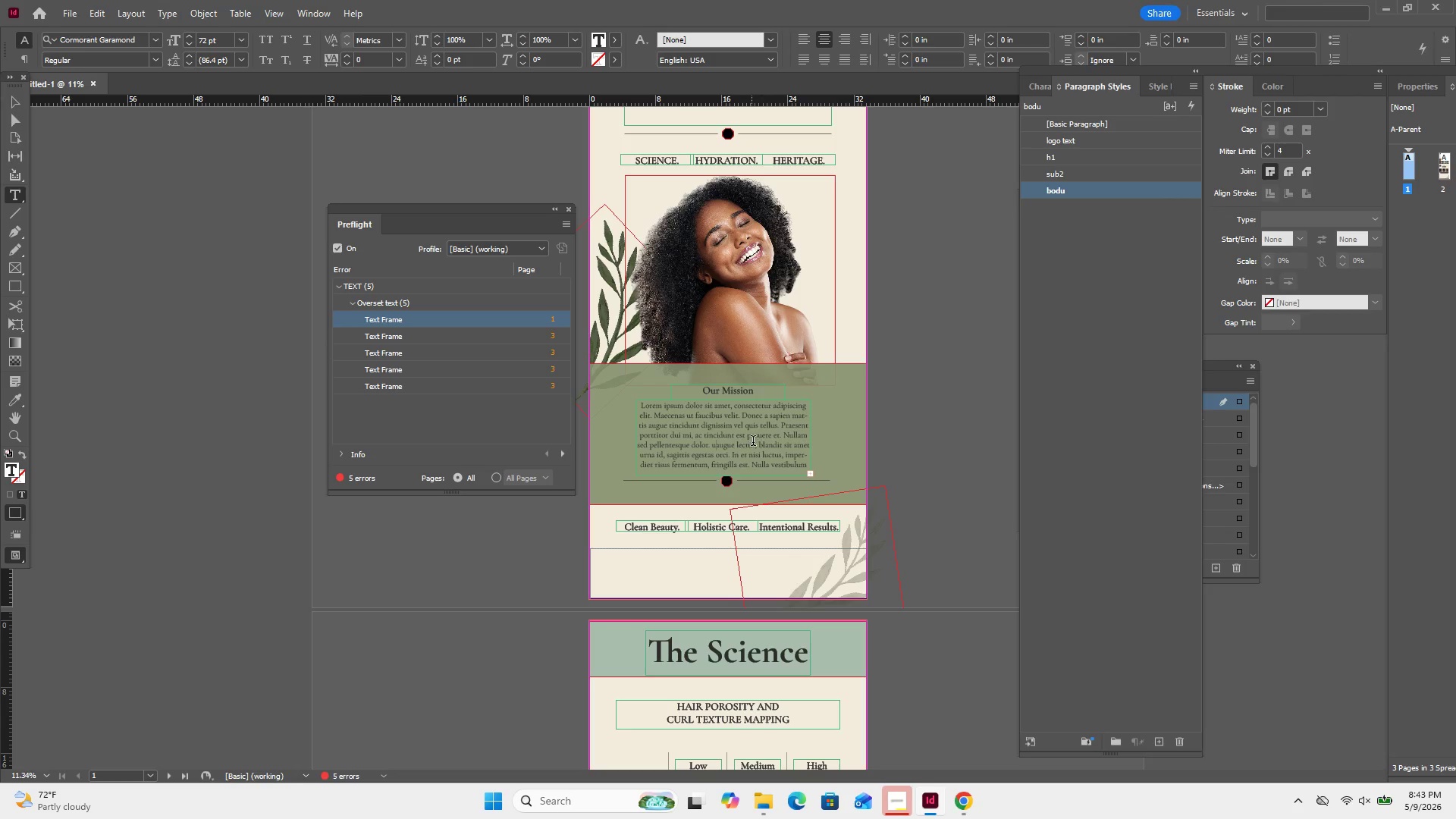 
left_click_drag(start_coordinate=[763, 445], to_coordinate=[774, 479])
 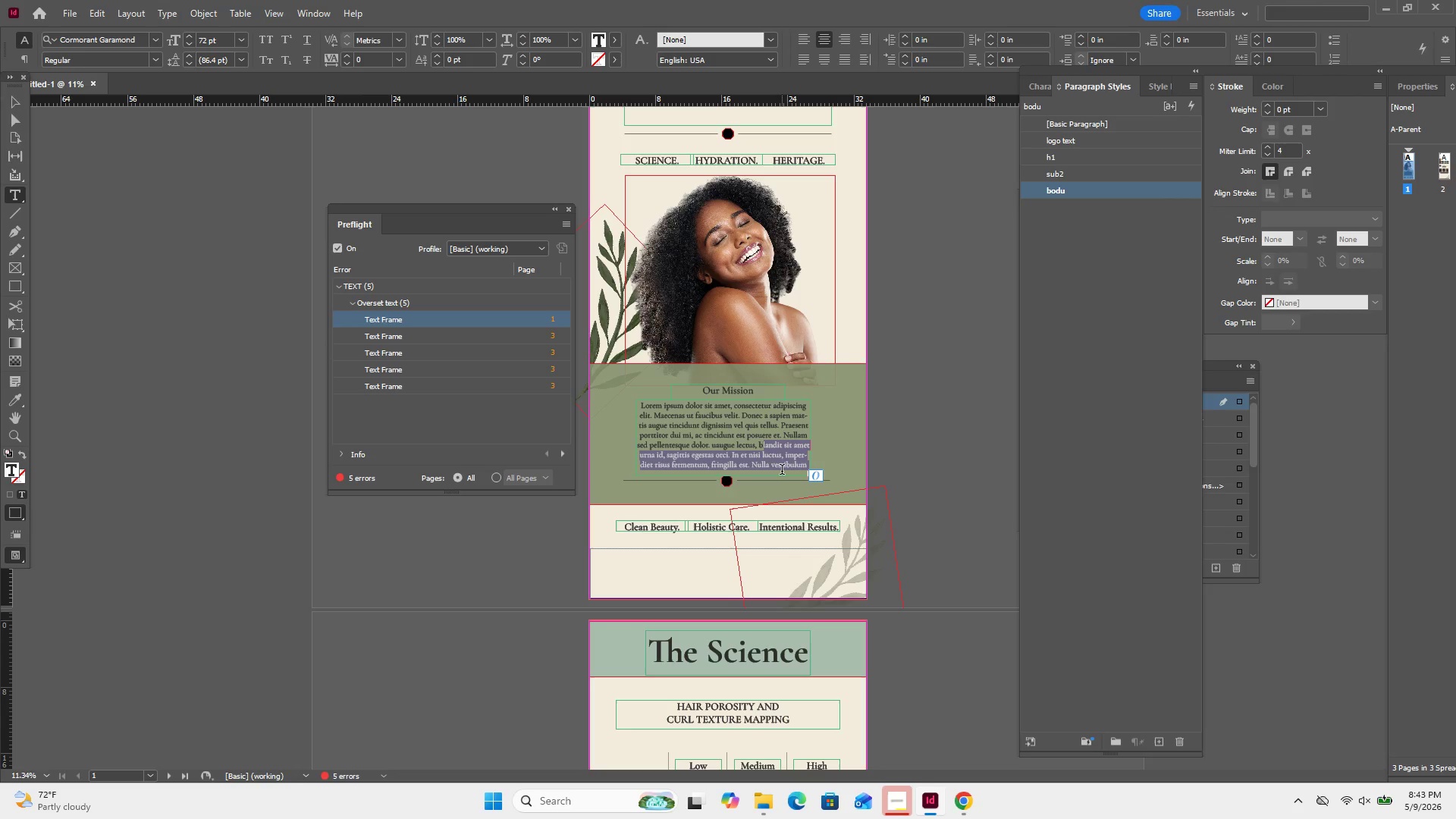 
key(Backspace)
 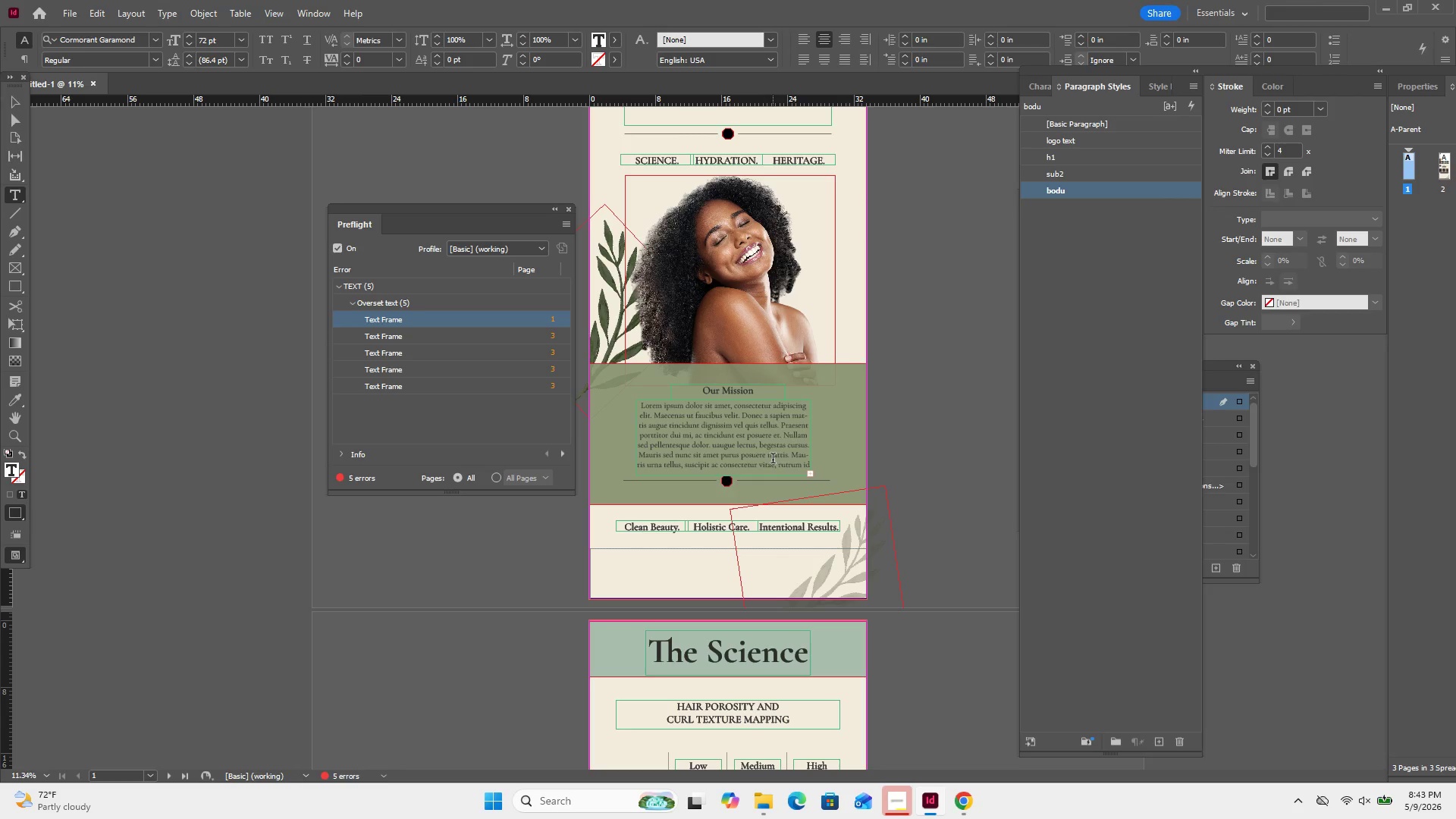 
left_click_drag(start_coordinate=[761, 442], to_coordinate=[790, 486])
 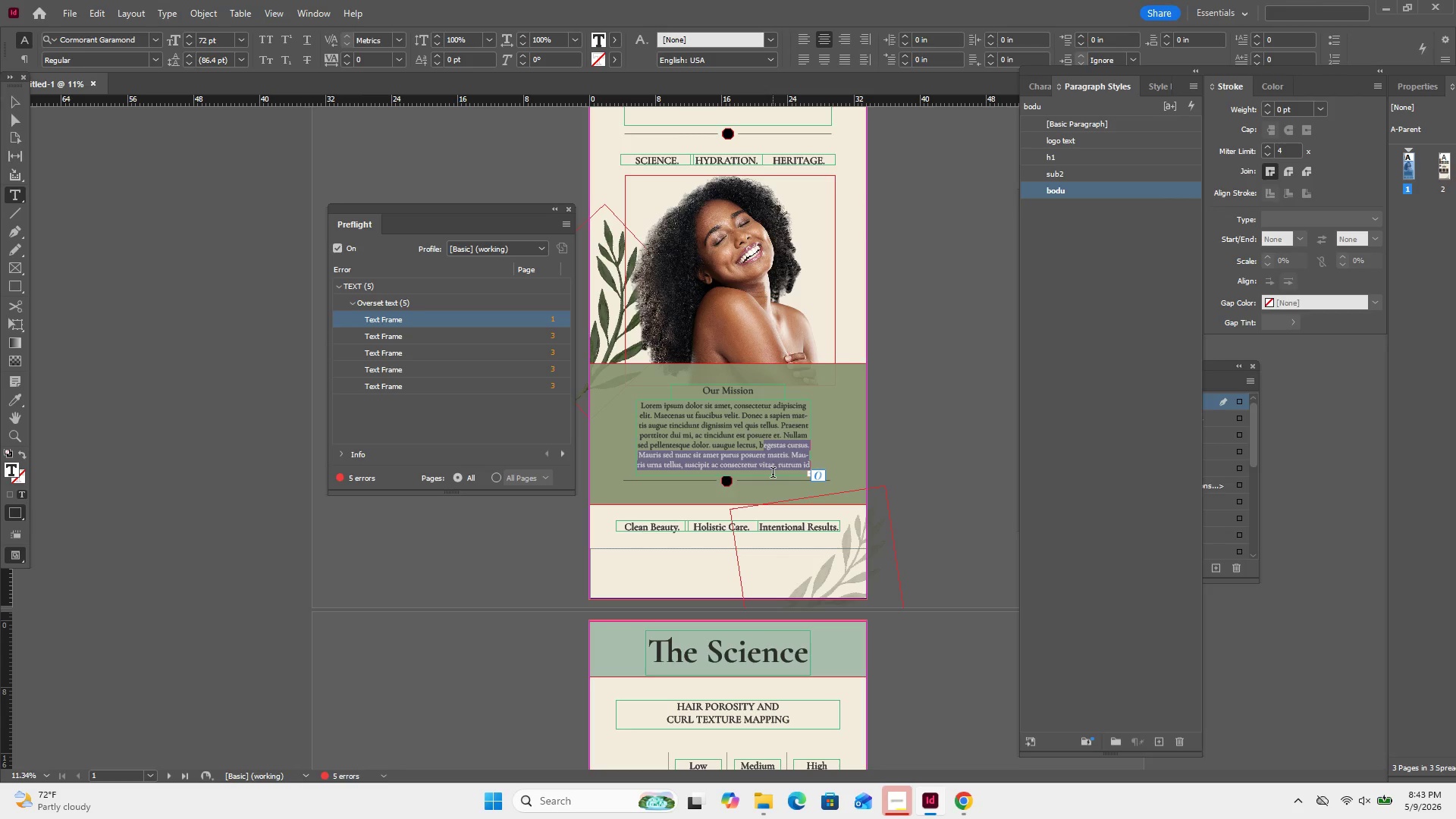 
key(Backspace)
 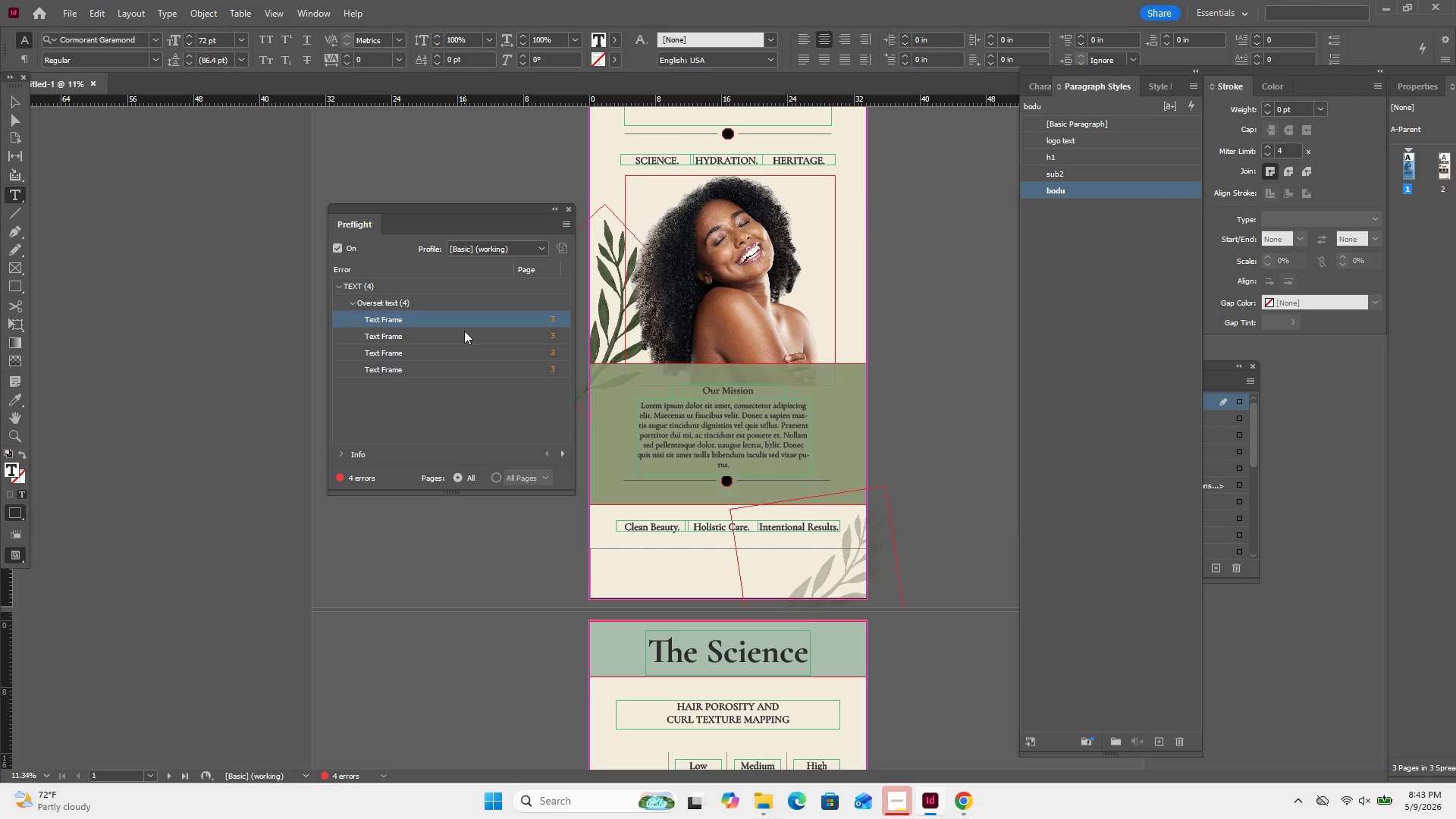 
double_click([464, 322])
 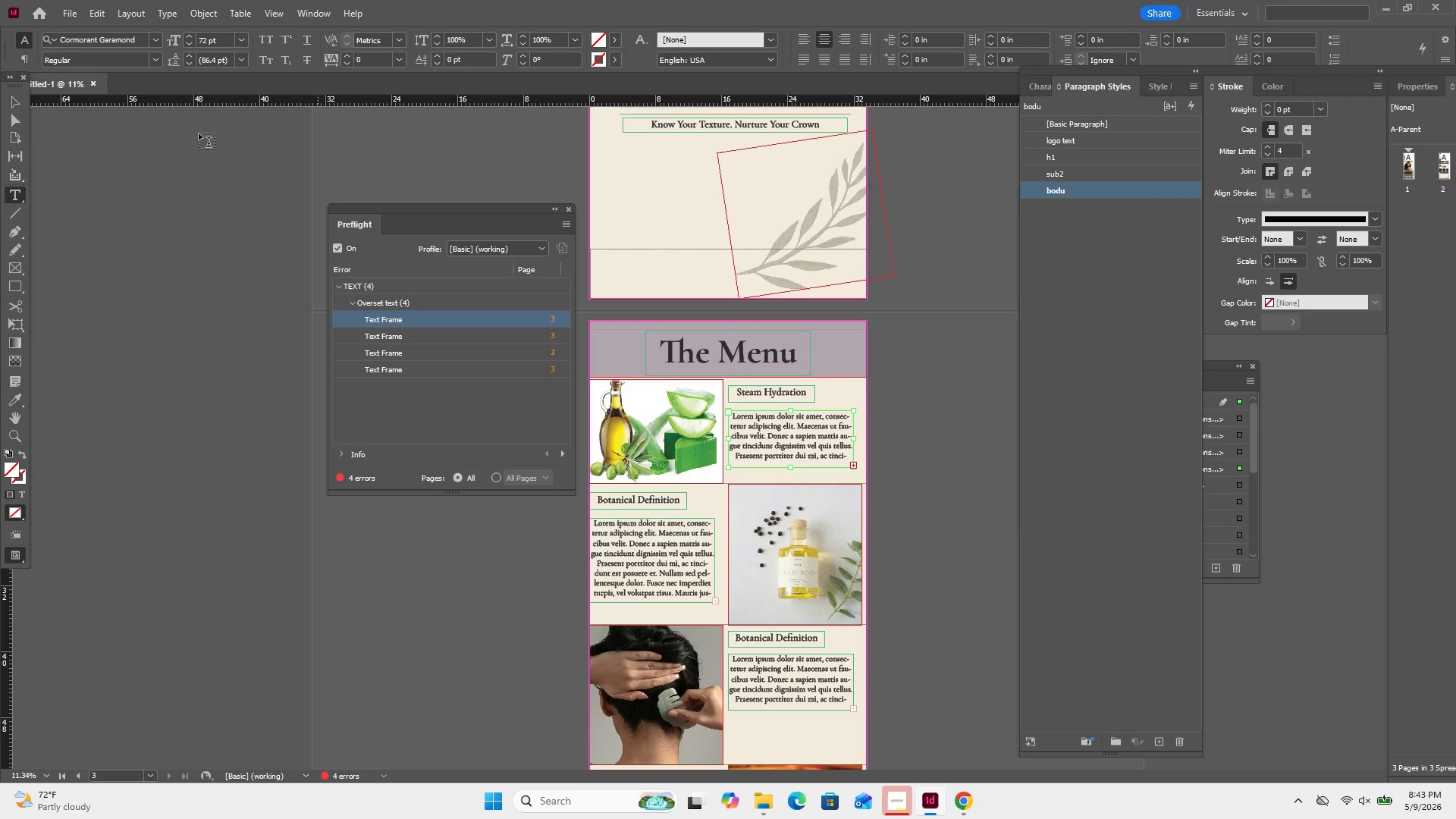 
wait(5.06)
 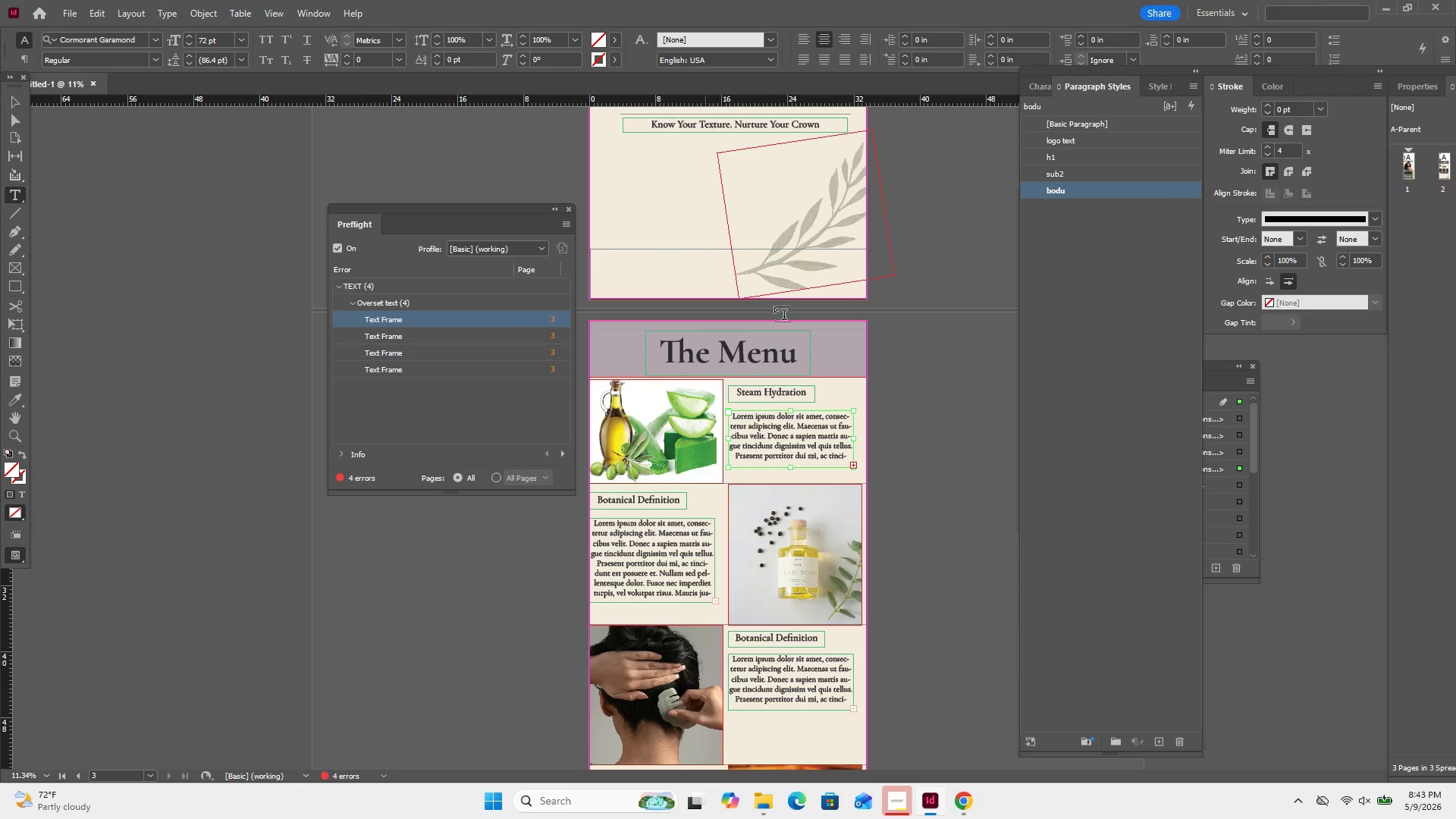 
left_click([10, 98])
 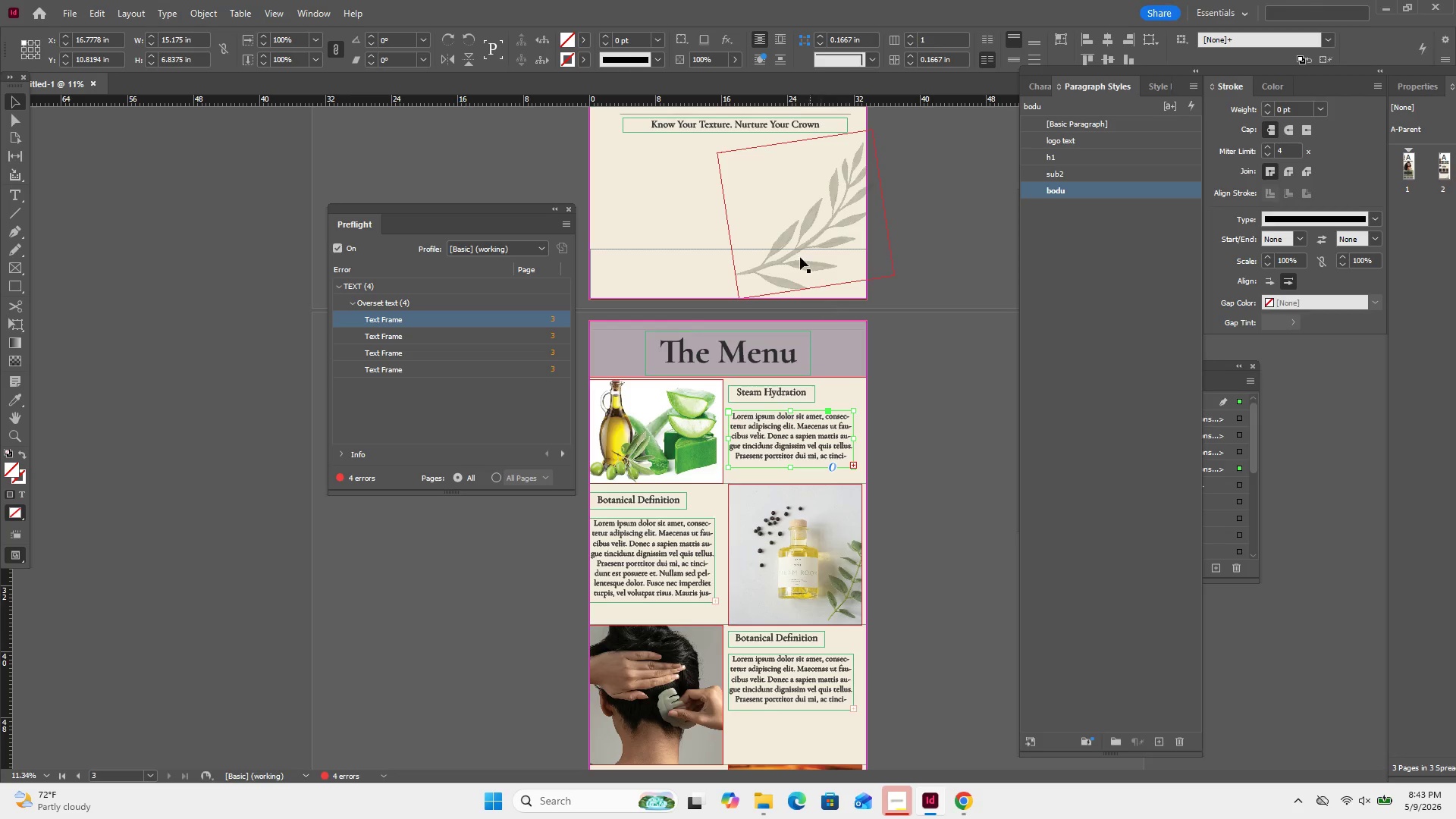 
left_click_drag(start_coordinate=[797, 251], to_coordinate=[764, 252])
 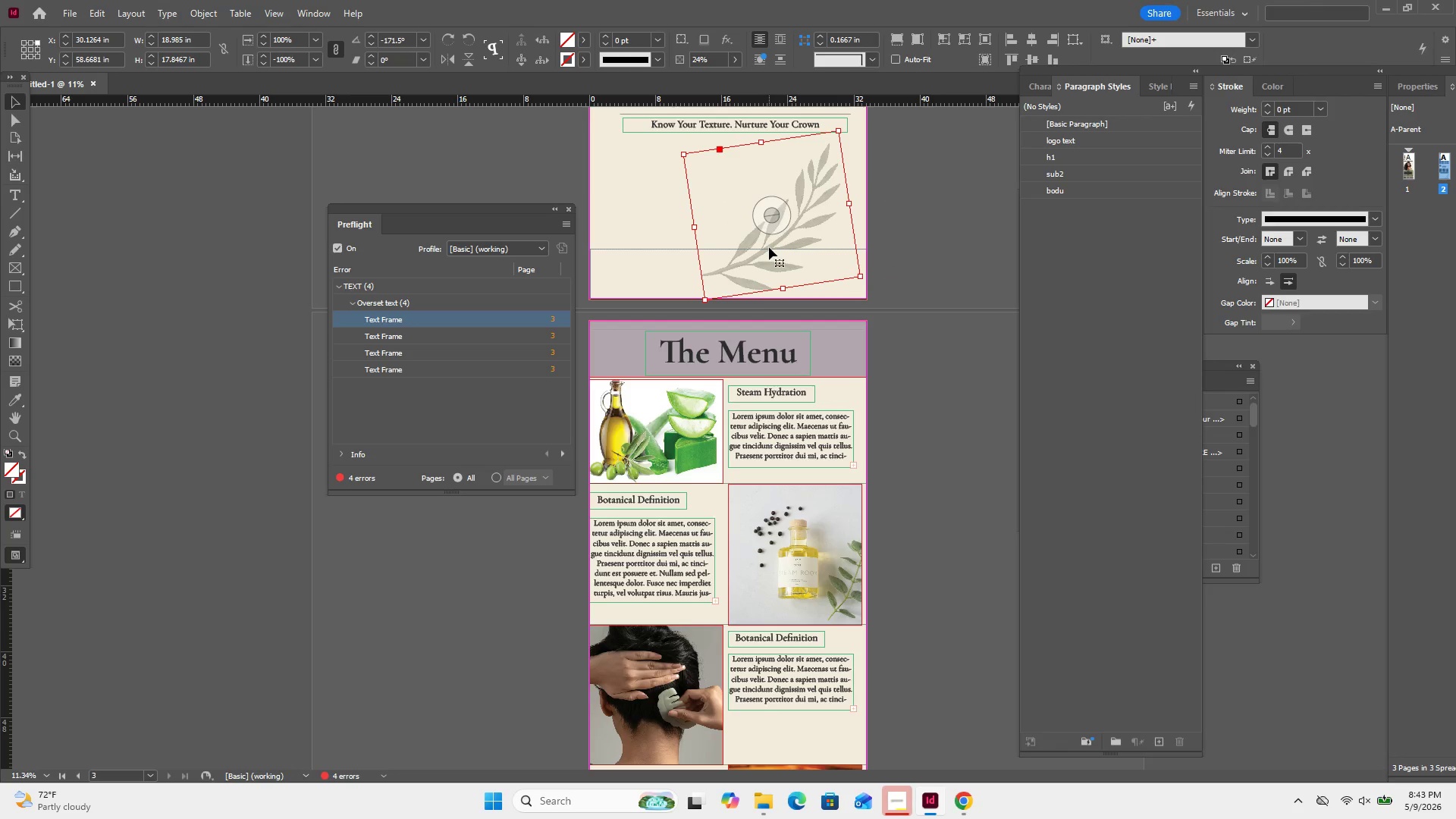 
left_click_drag(start_coordinate=[769, 247], to_coordinate=[773, 243])
 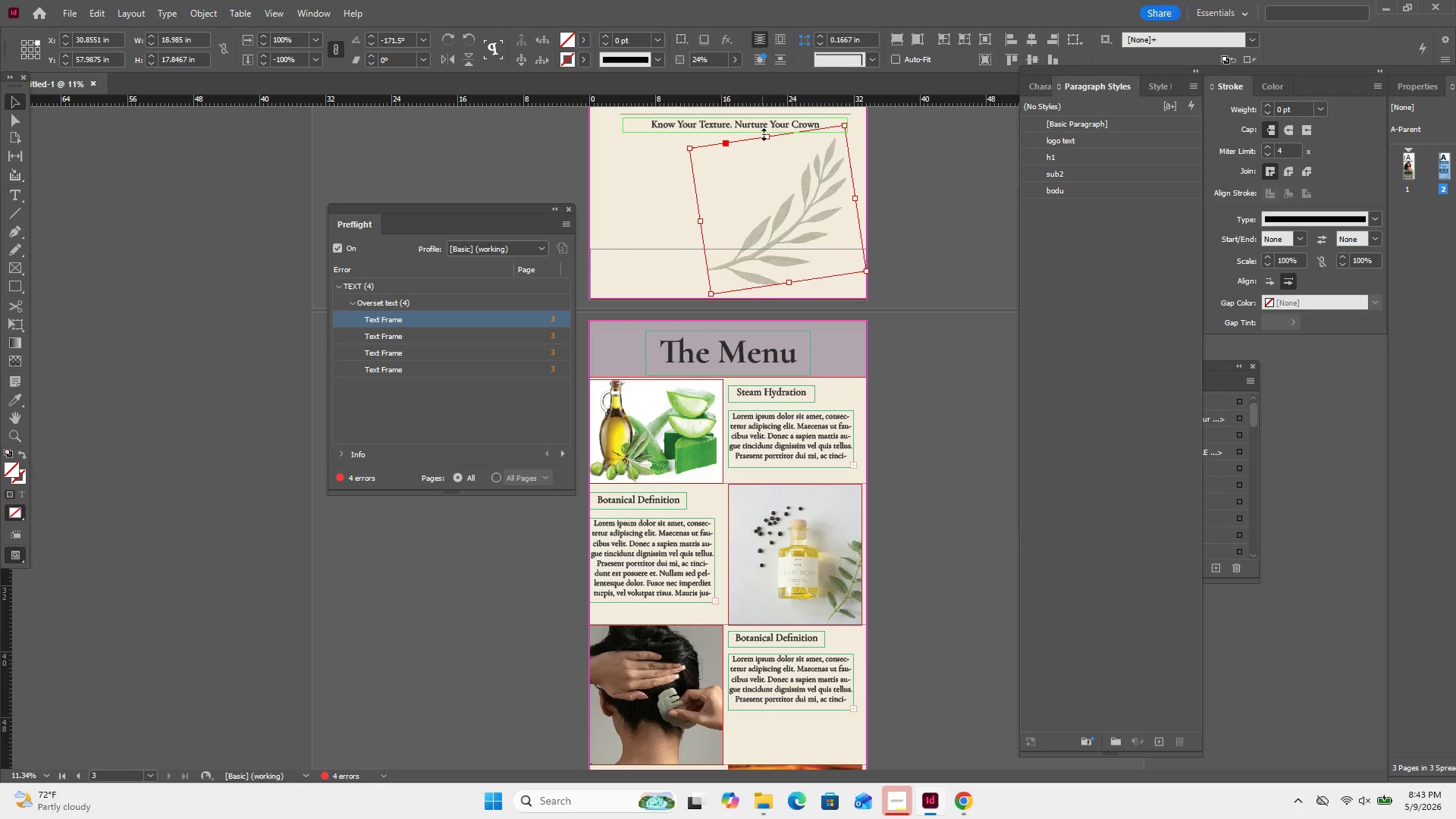 
left_click_drag(start_coordinate=[765, 137], to_coordinate=[769, 149])
 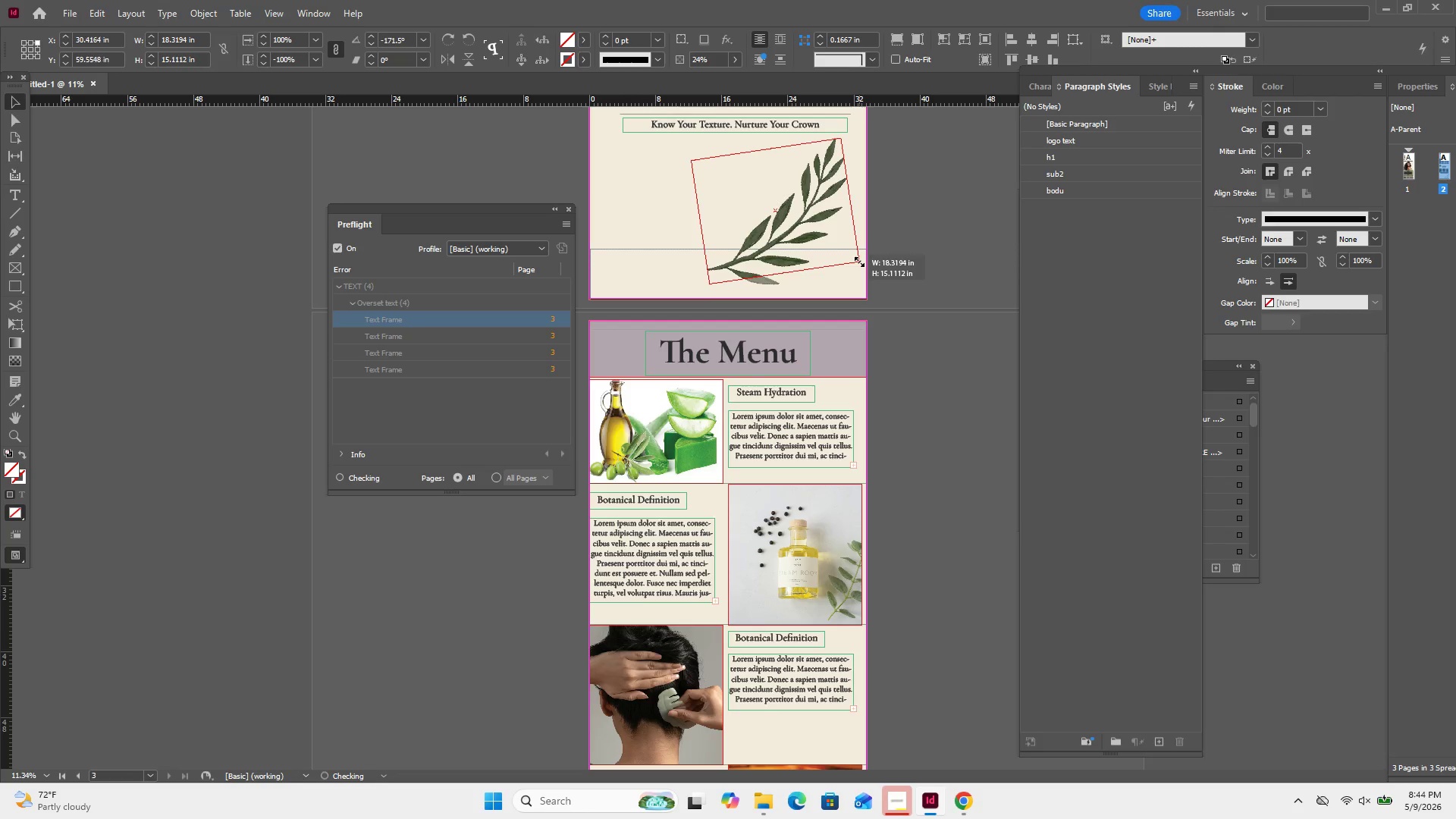 
wait(11.61)
 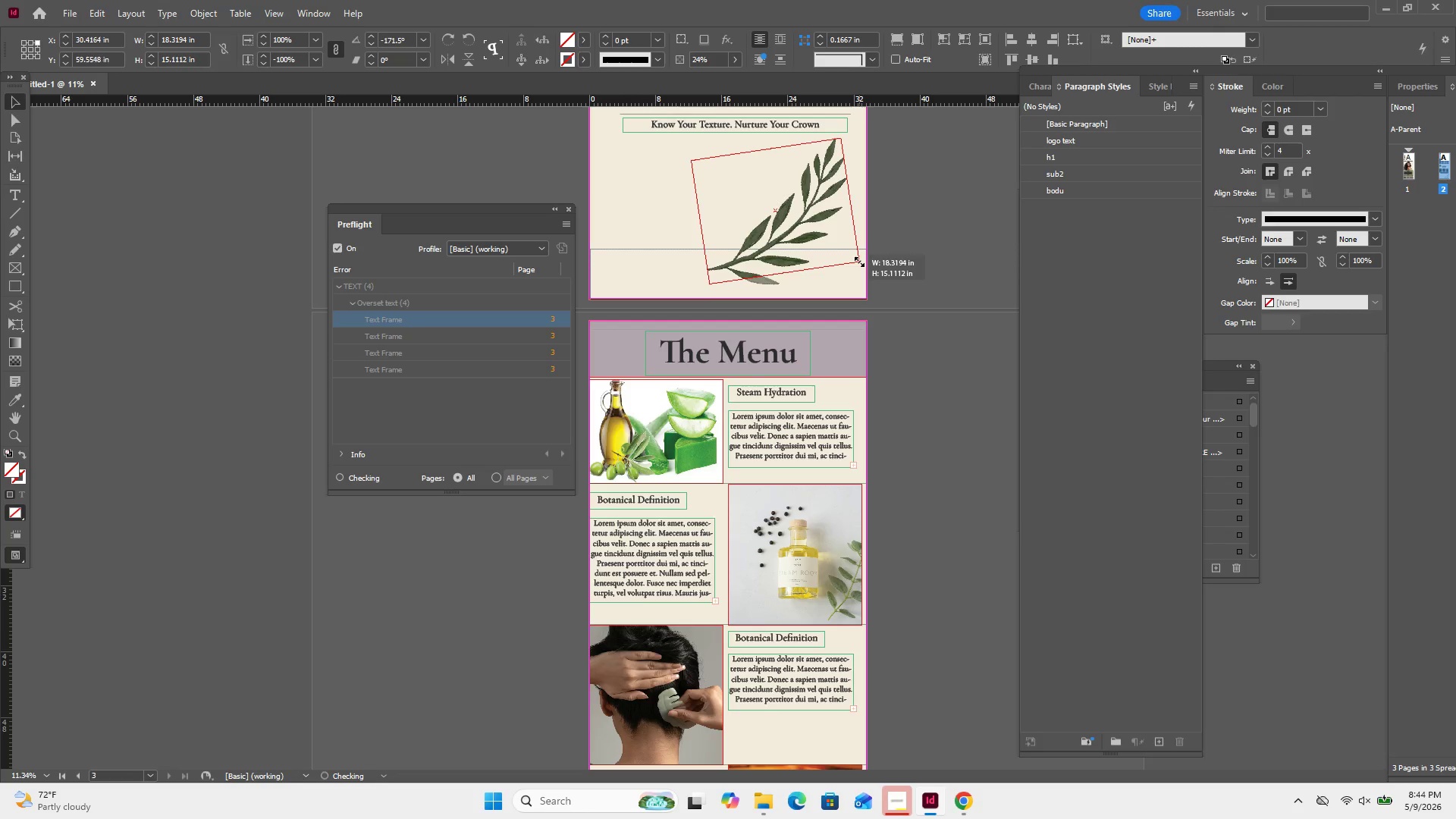 
left_click([939, 264])
 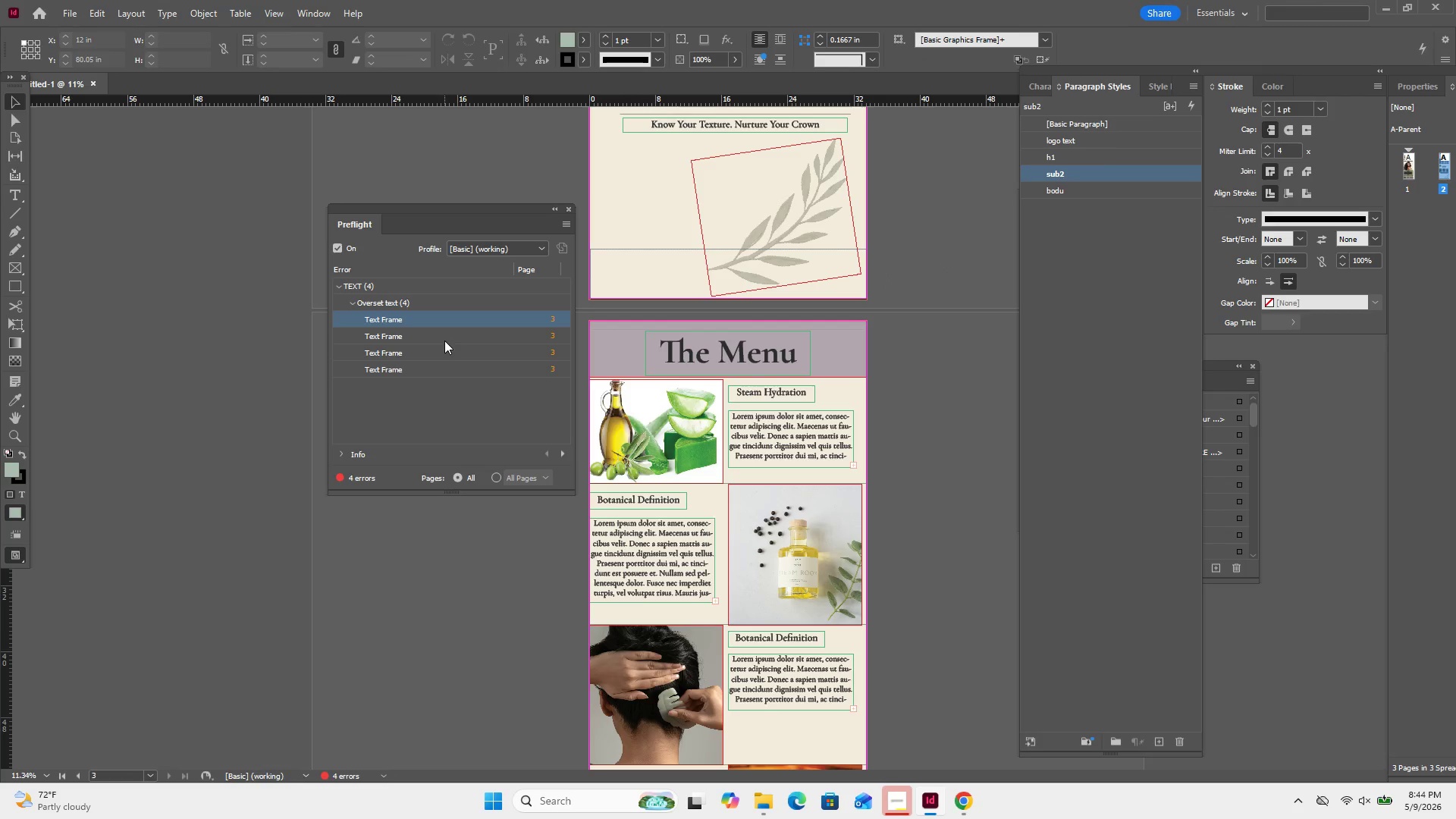 
left_click([445, 334])
 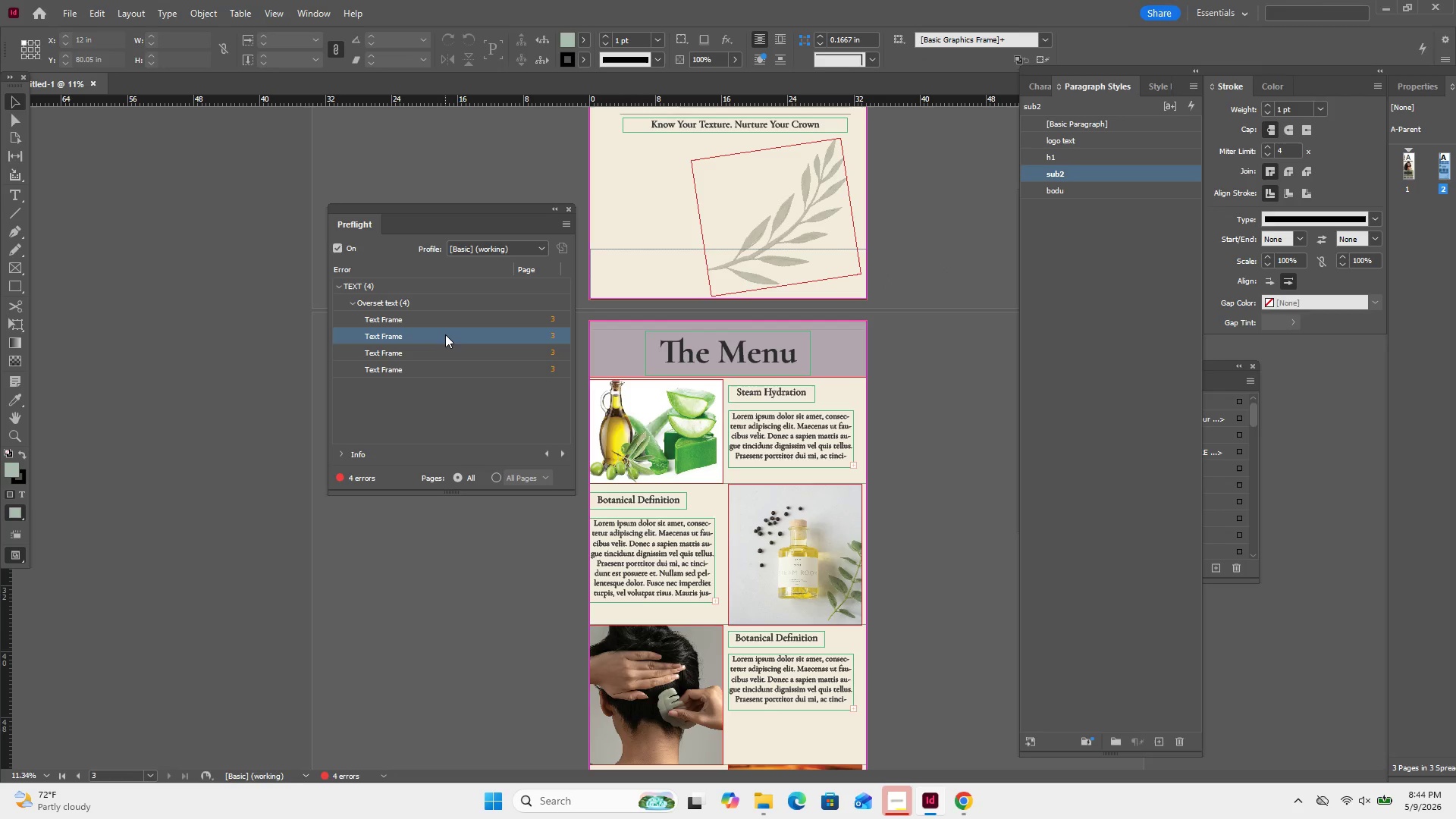 
double_click([445, 334])
 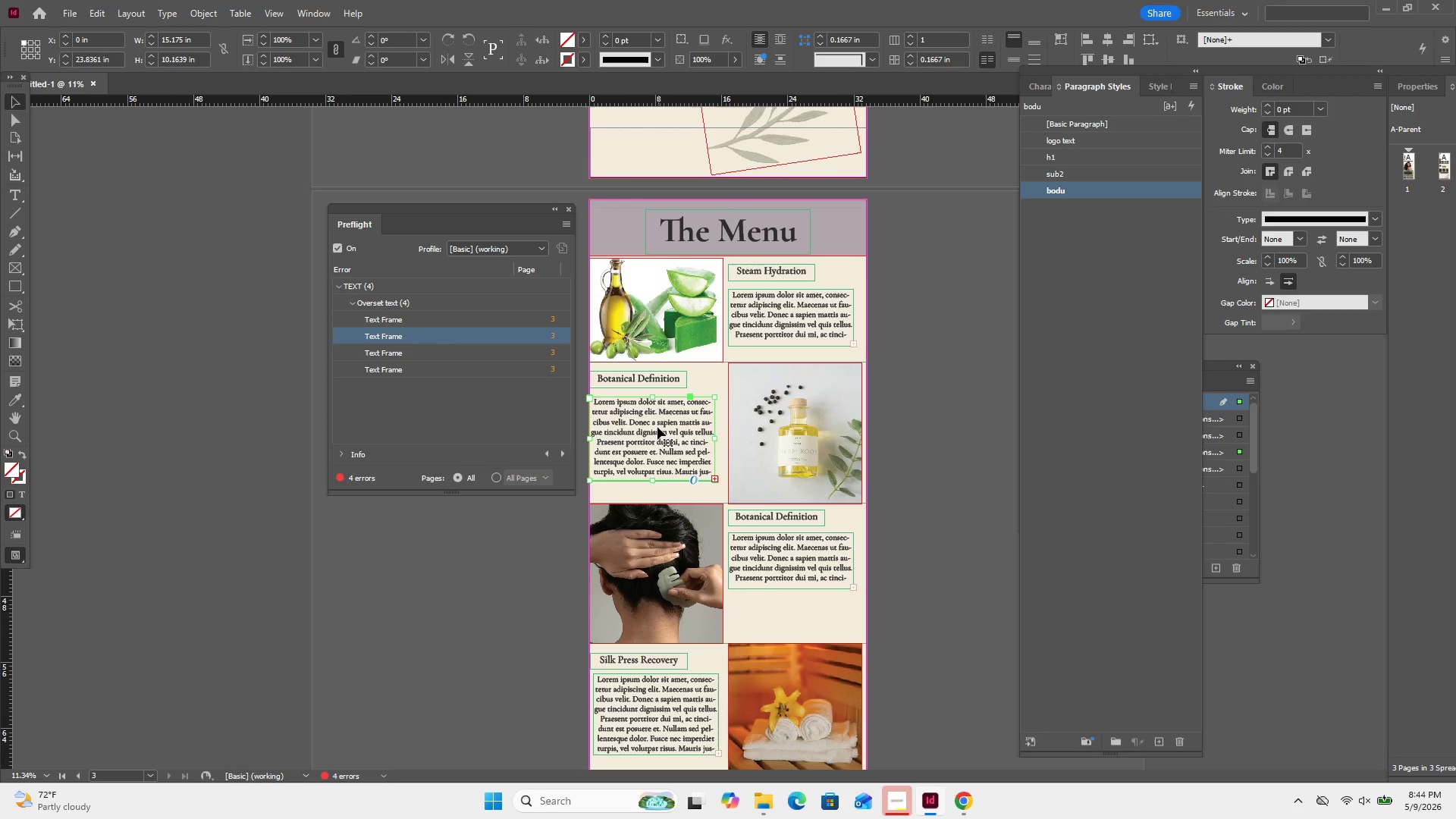 
wait(5.84)
 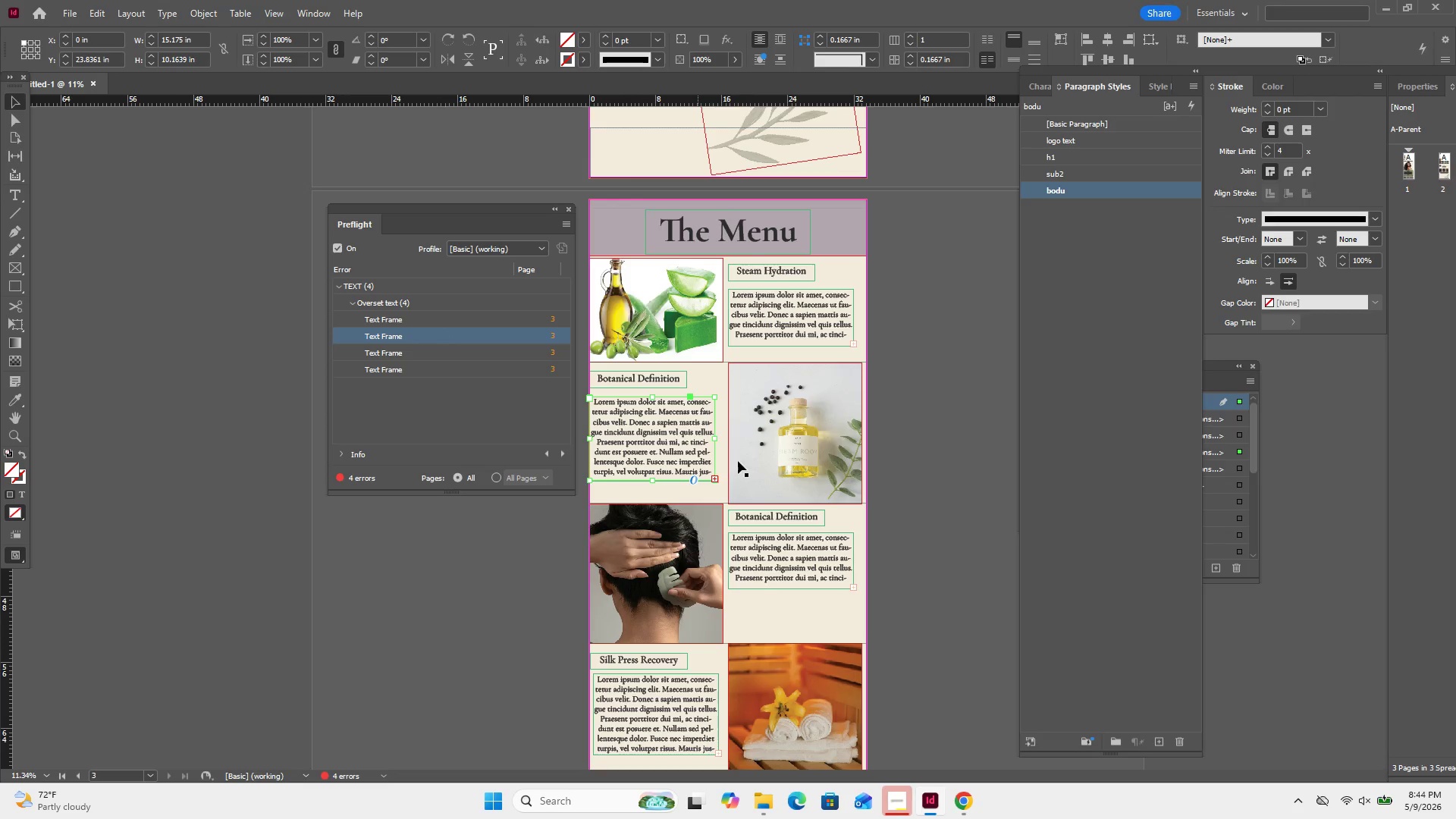 
double_click([638, 416])
 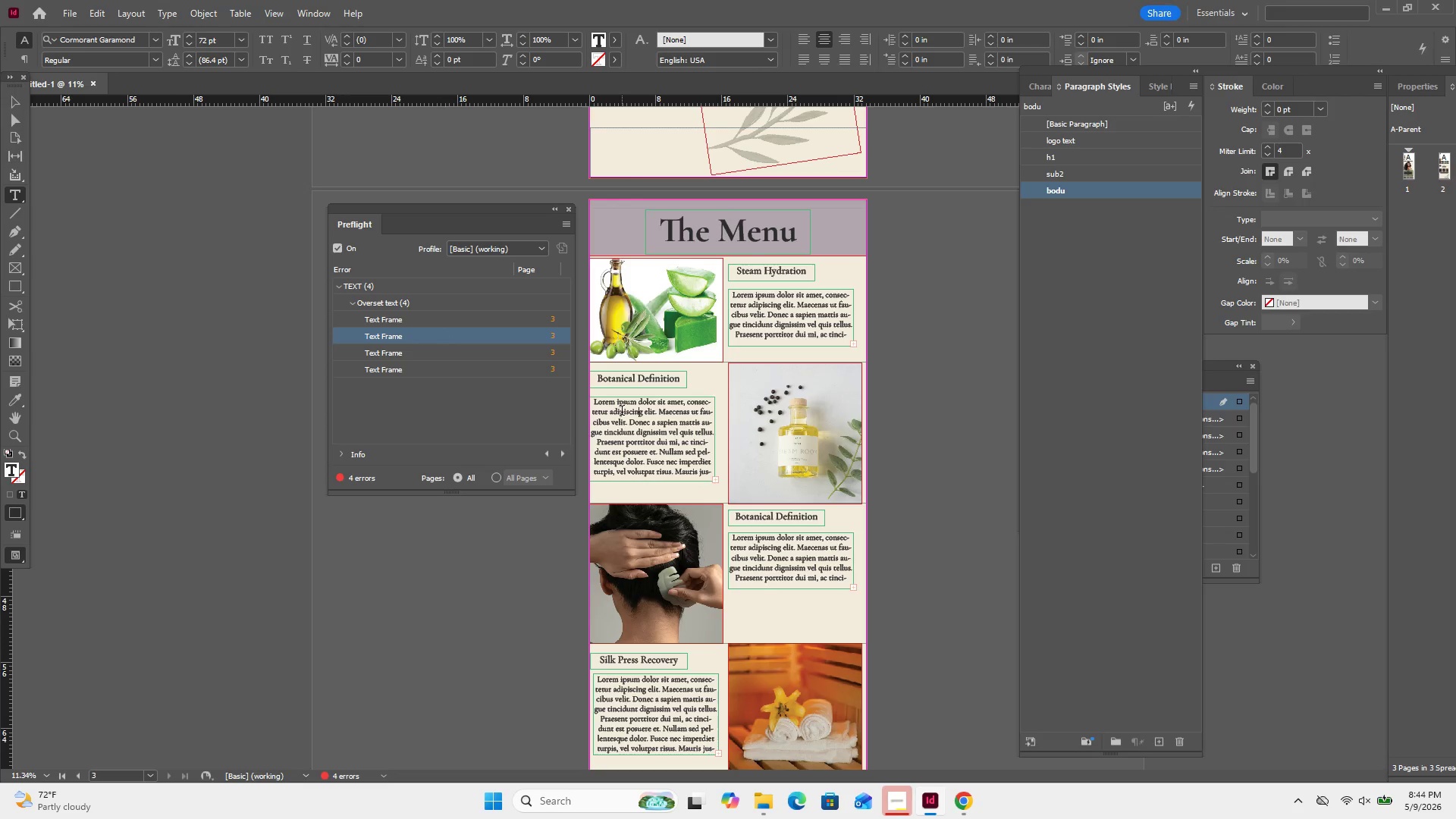 
left_click_drag(start_coordinate=[622, 412], to_coordinate=[648, 453])
 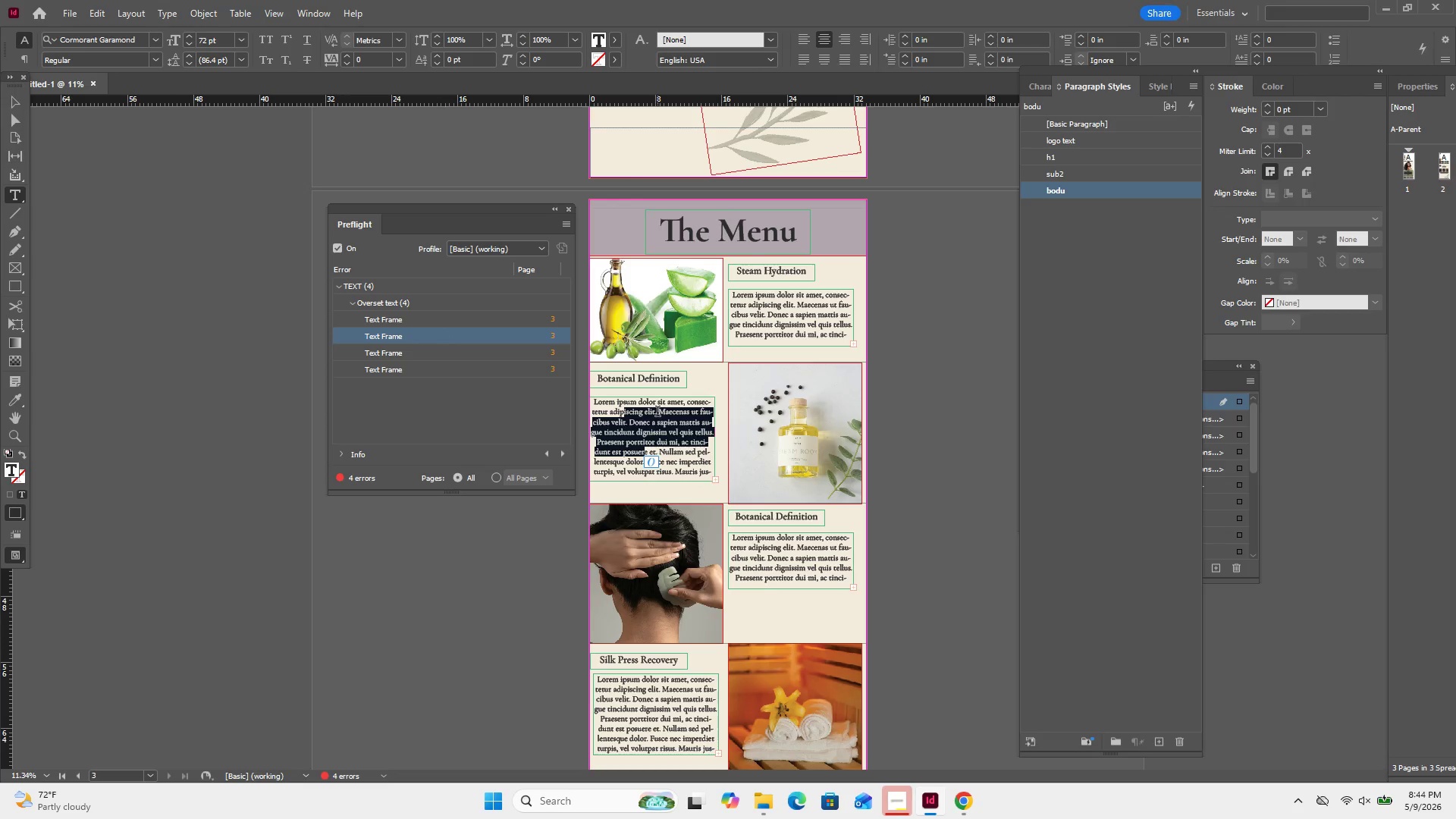 
left_click([657, 413])
 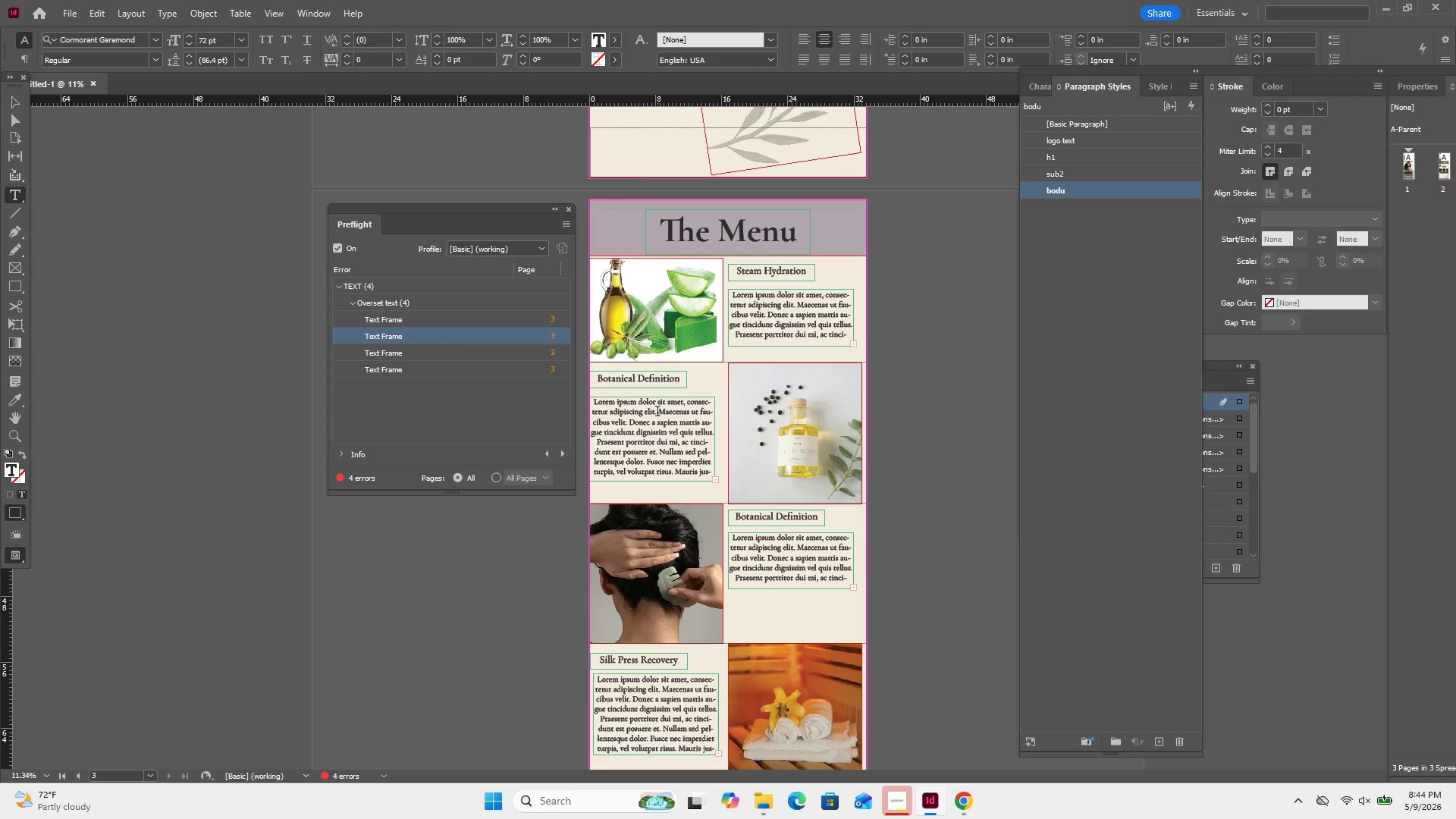 
left_click_drag(start_coordinate=[657, 413], to_coordinate=[674, 473])
 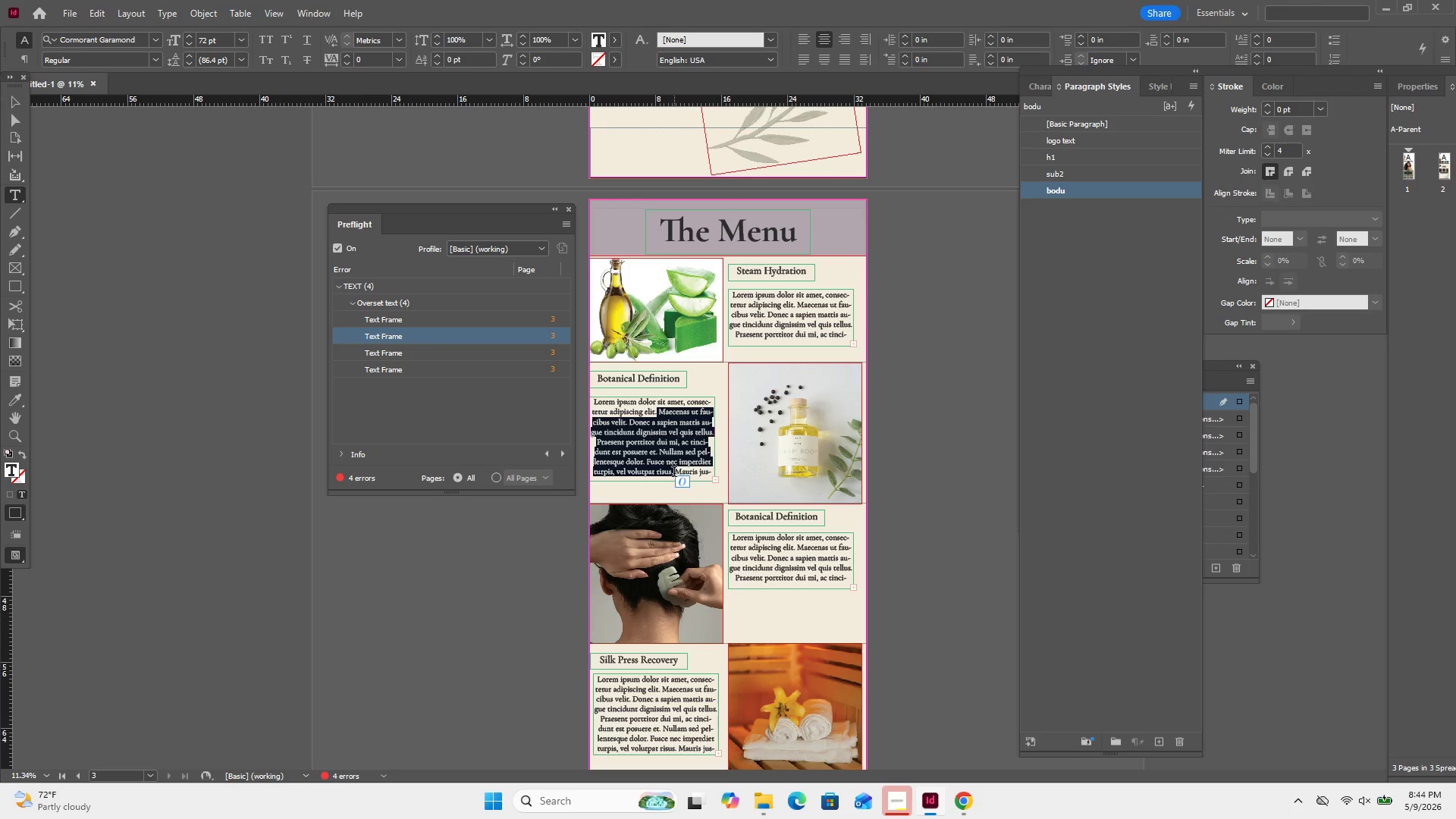 
key(Backspace)
 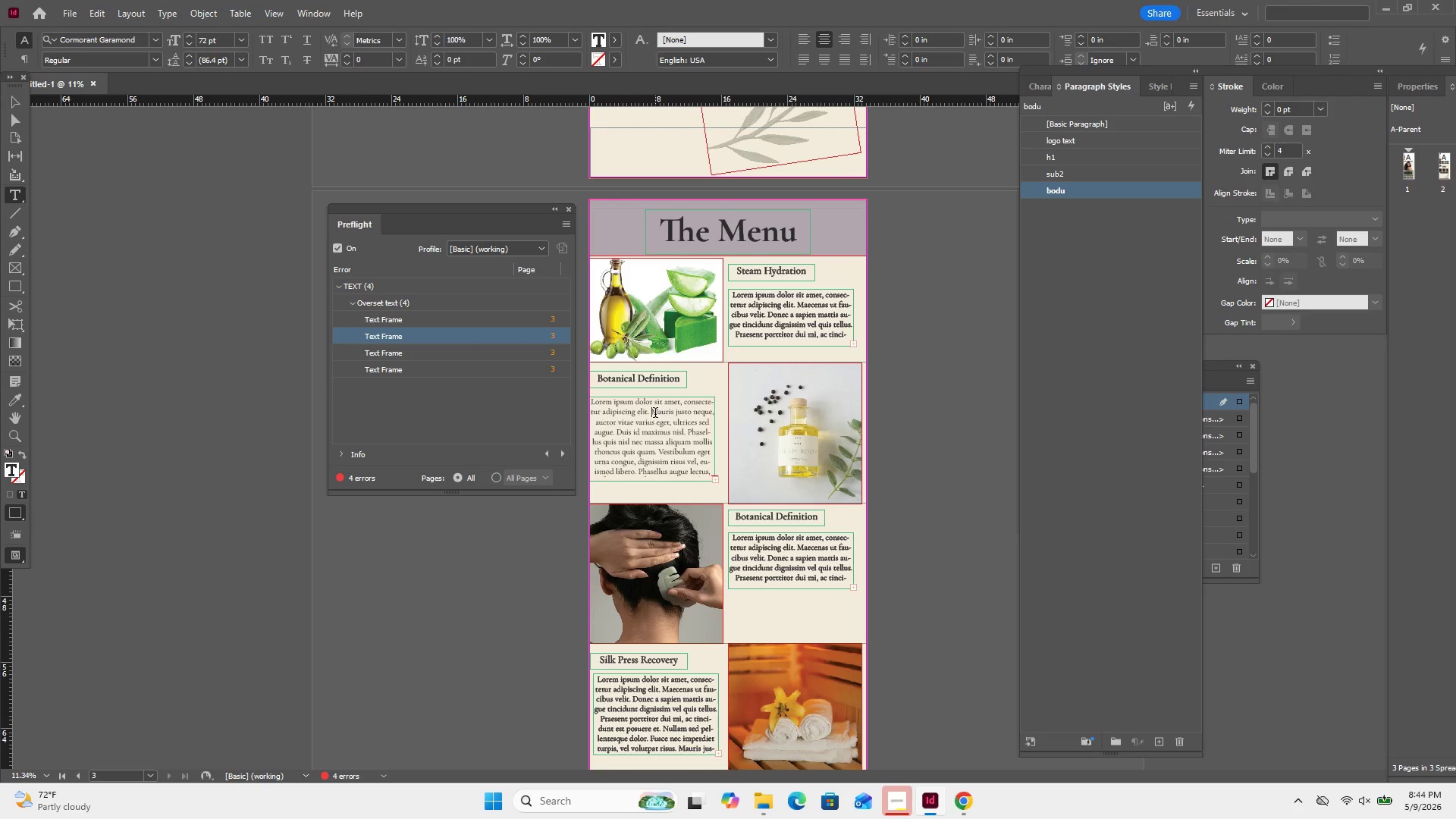 
left_click_drag(start_coordinate=[655, 414], to_coordinate=[637, 472])
 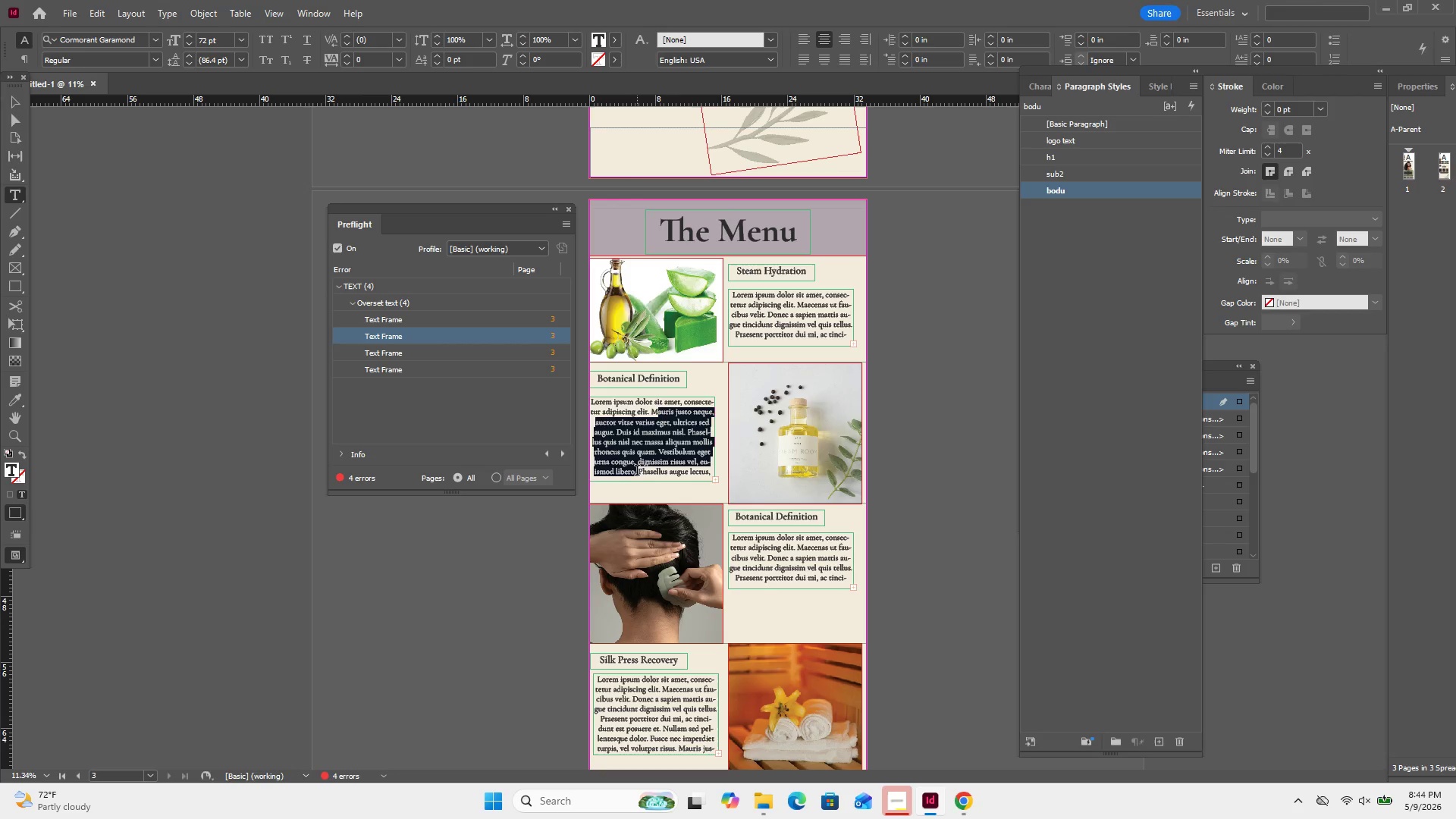 
key(Backspace)
 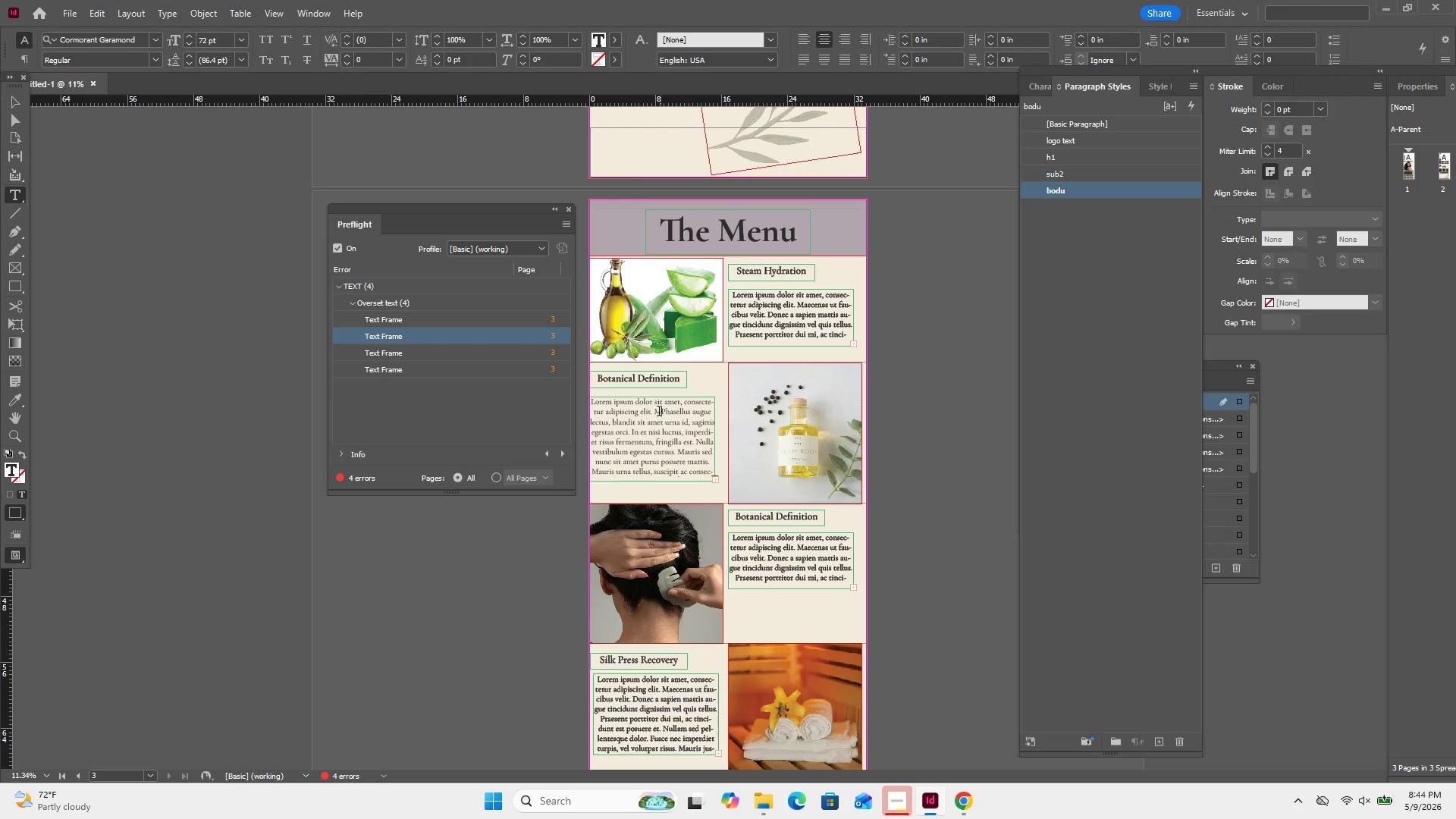 
left_click_drag(start_coordinate=[655, 414], to_coordinate=[672, 469])
 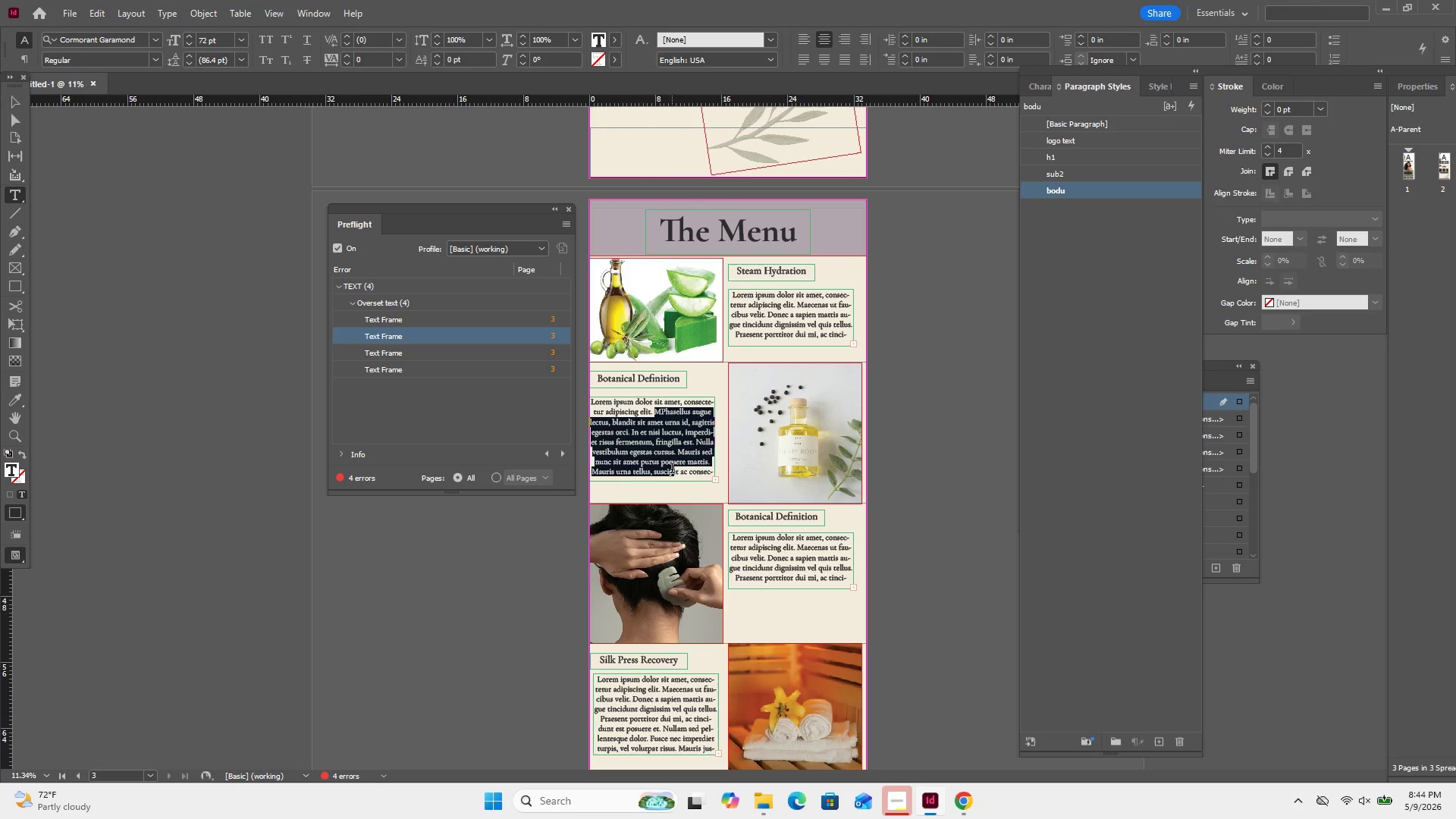 
key(Backspace)
 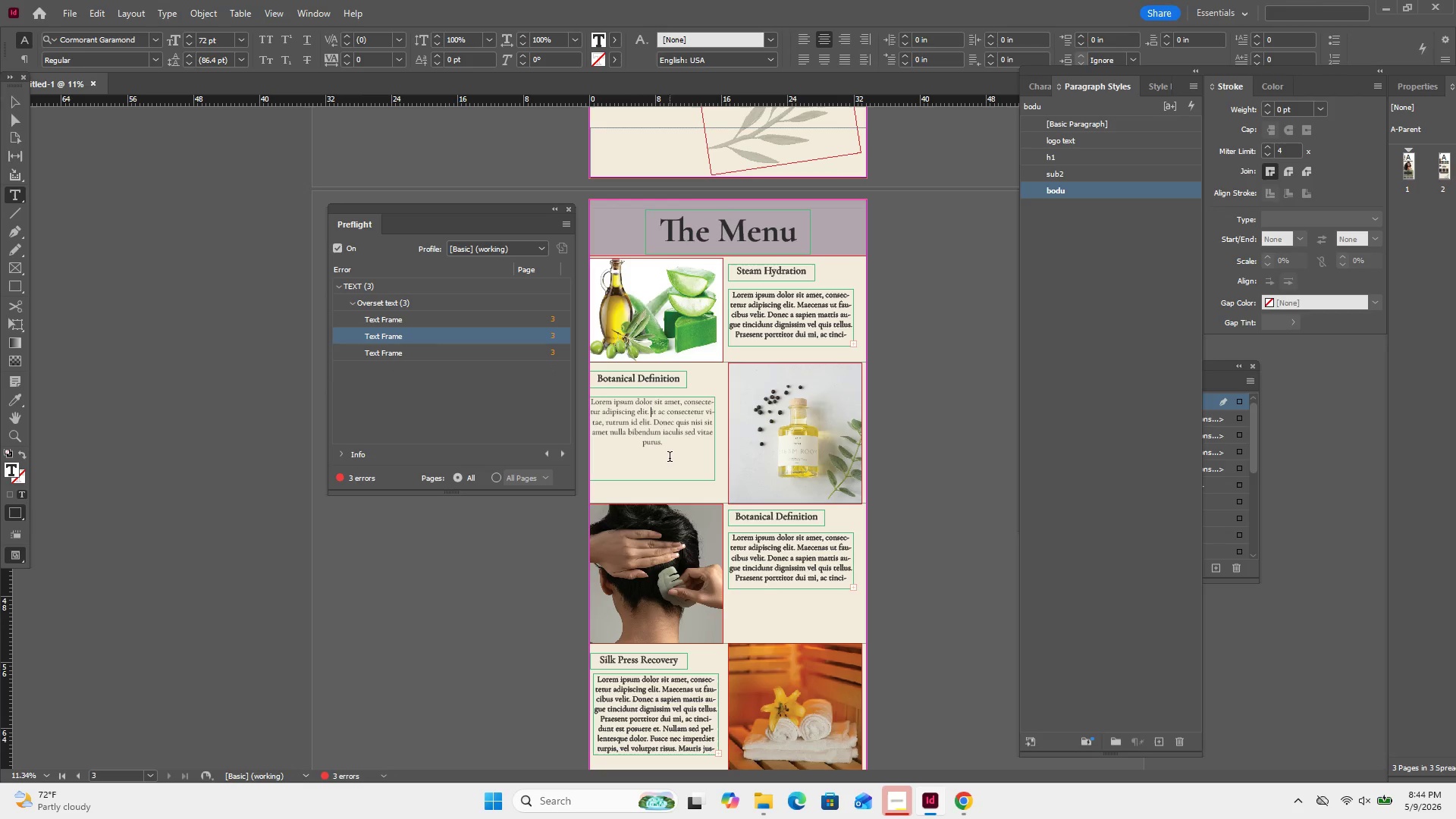 
key(Control+Z)
 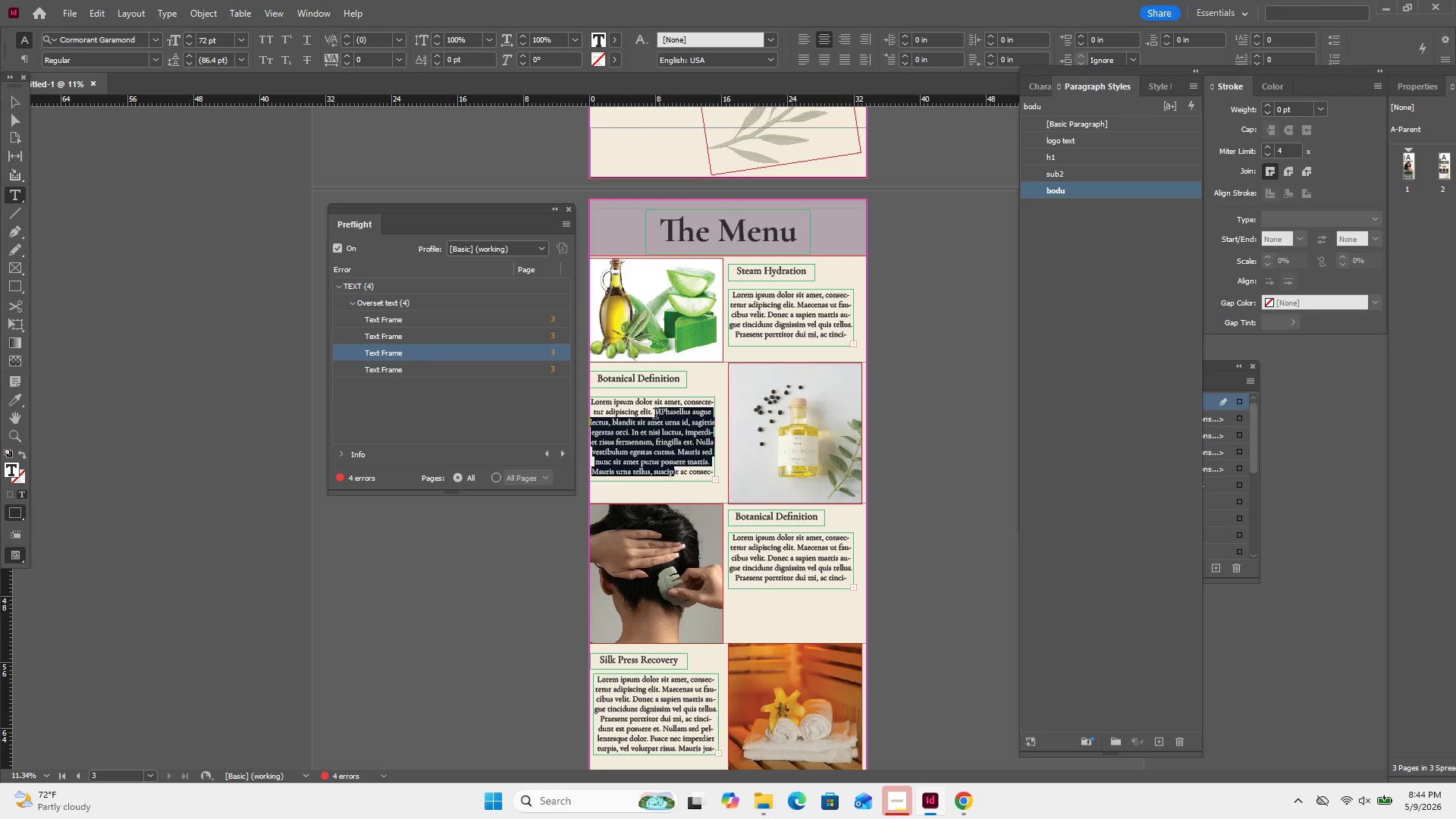 
left_click([655, 415])
 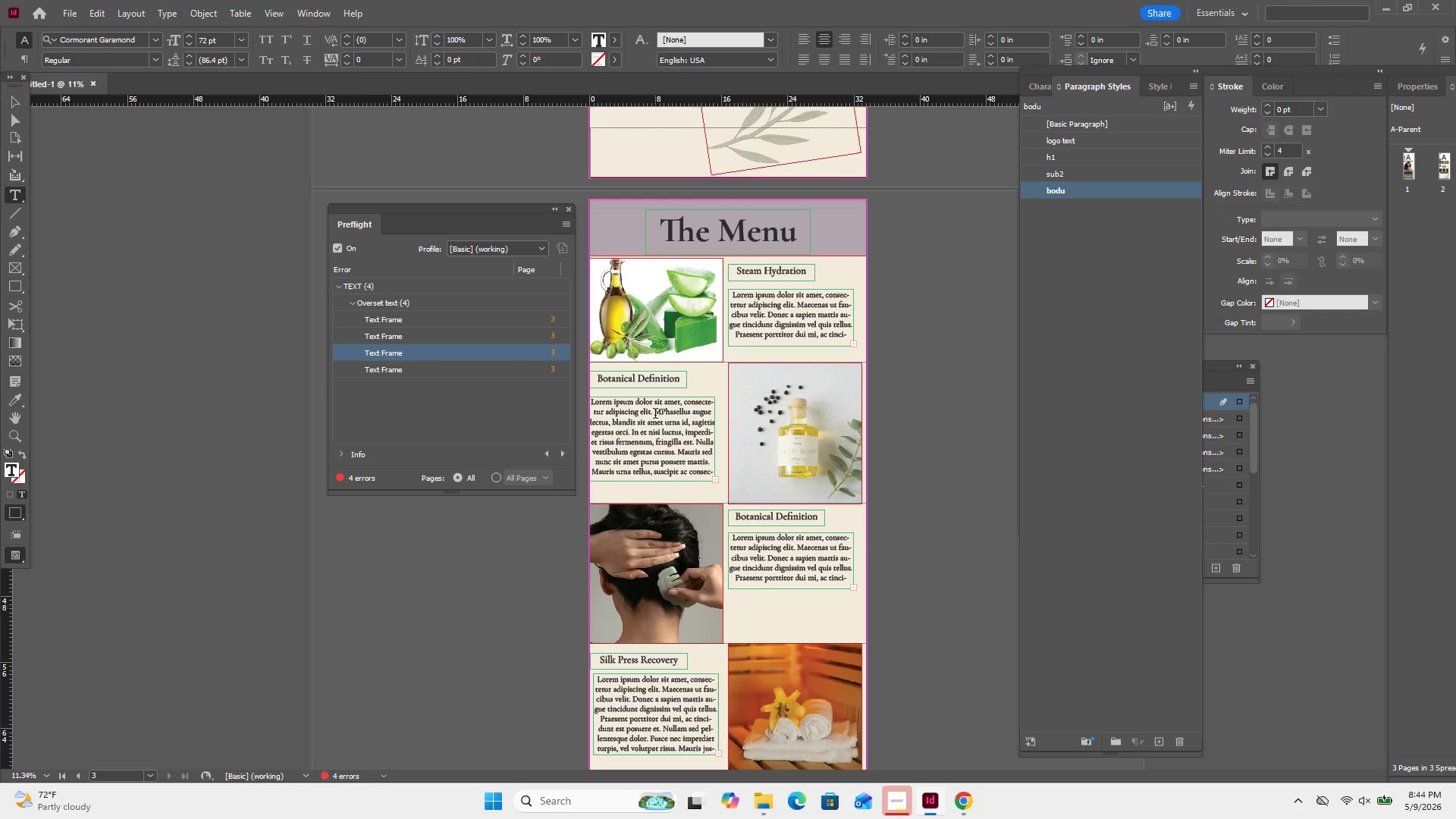 
left_click_drag(start_coordinate=[655, 415], to_coordinate=[671, 454])
 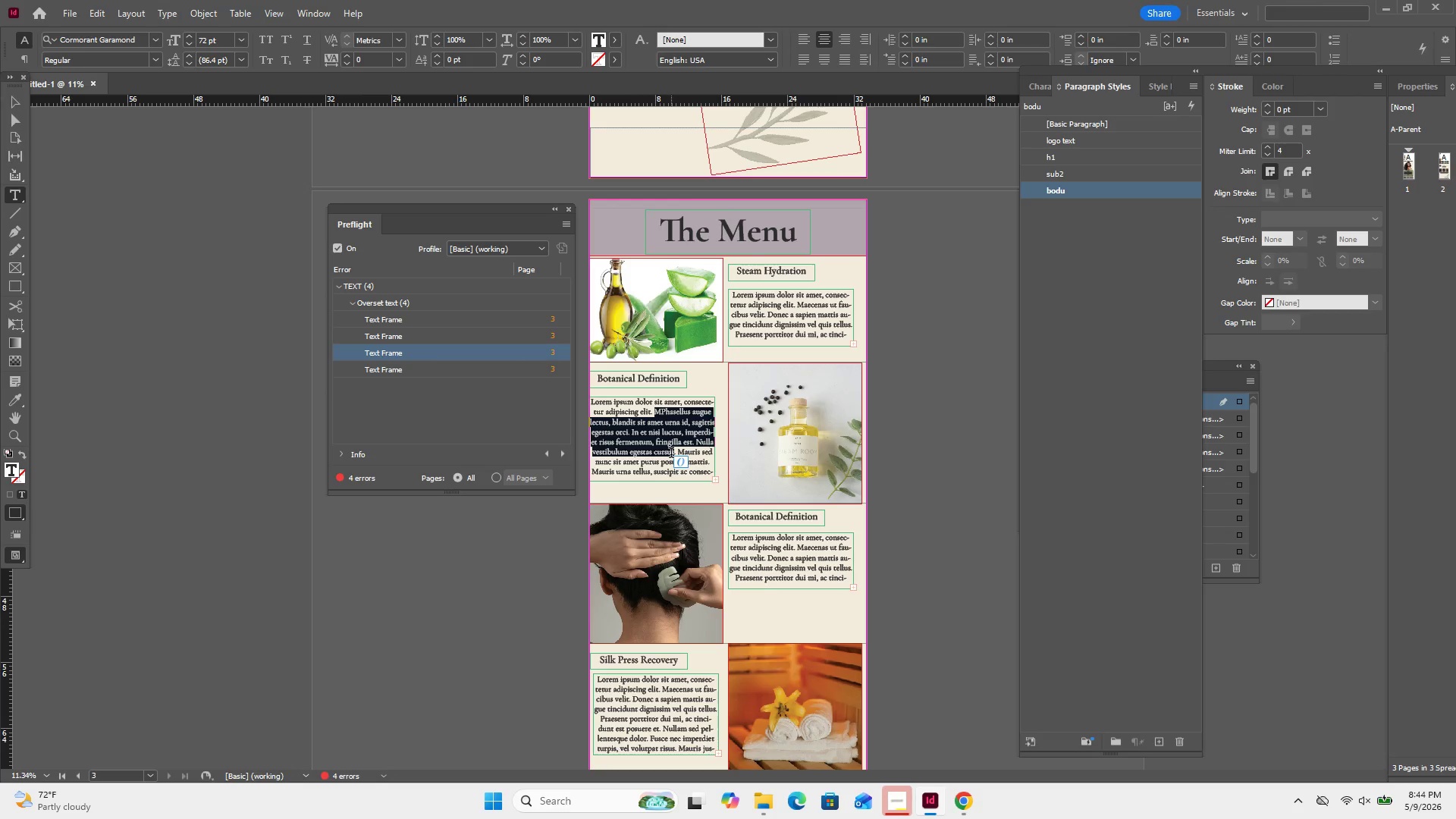 
key(Backspace)
 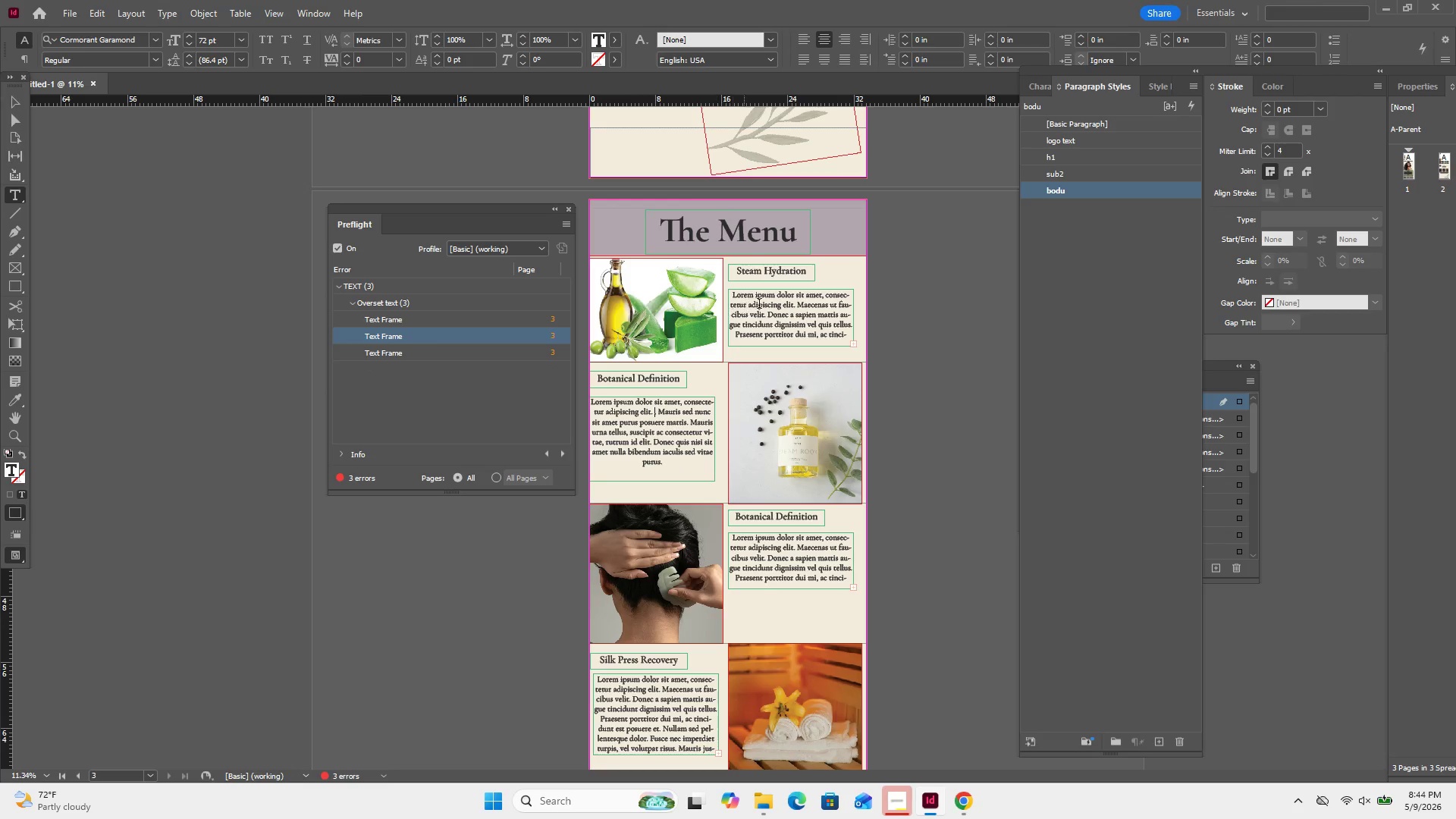 
wait(5.2)
 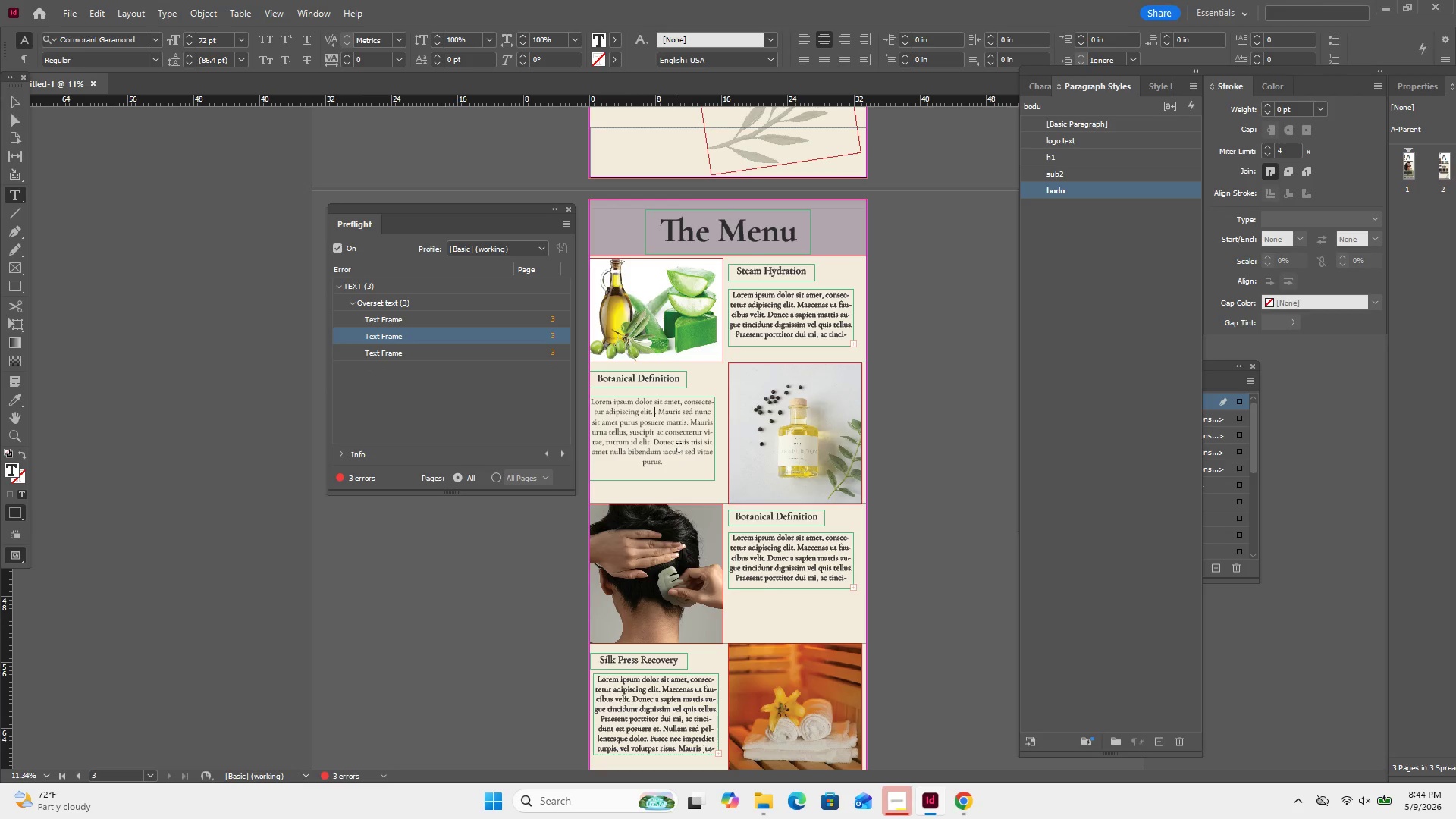 
left_click([785, 322])
 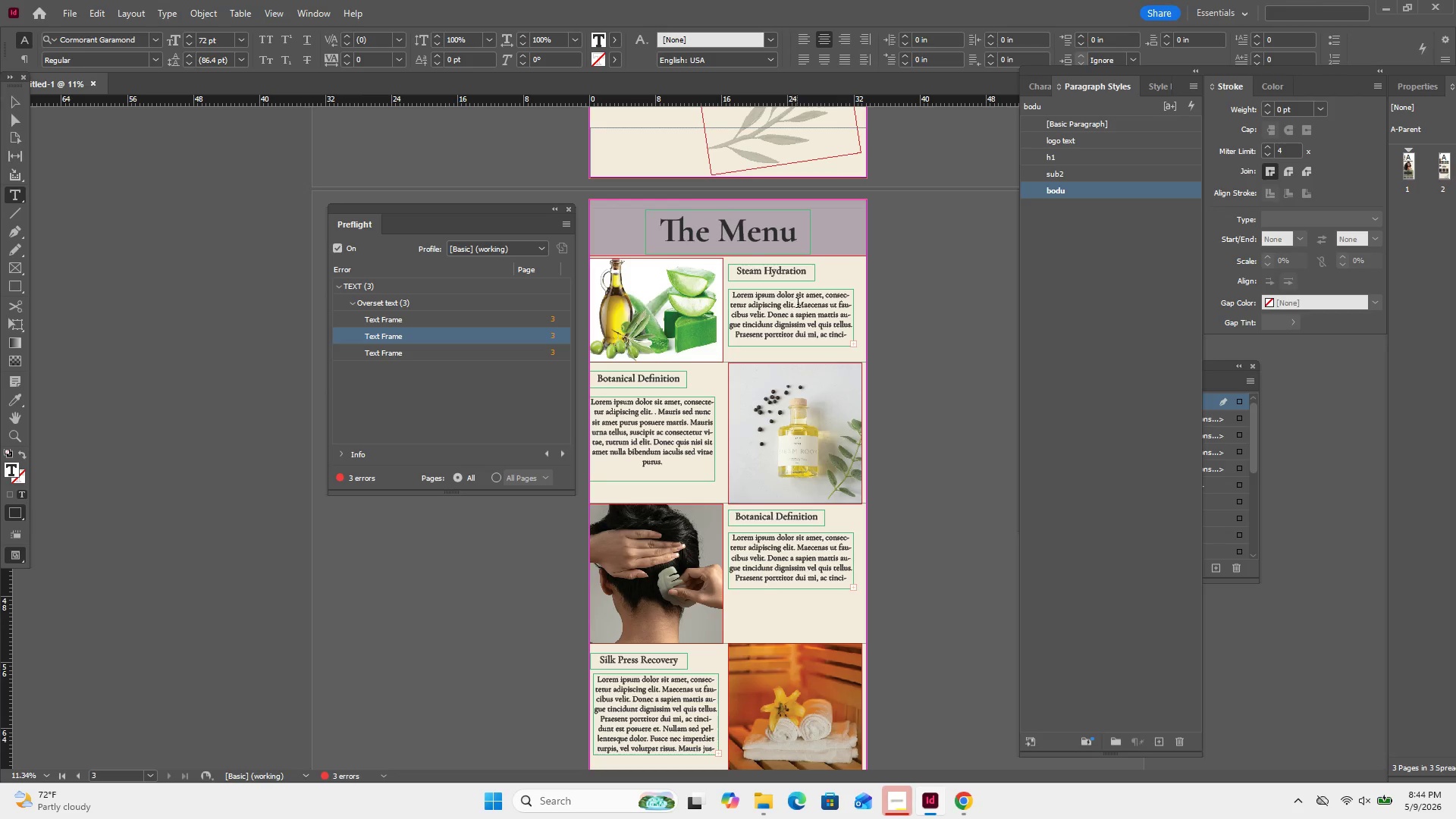 
left_click_drag(start_coordinate=[798, 304], to_coordinate=[864, 336])
 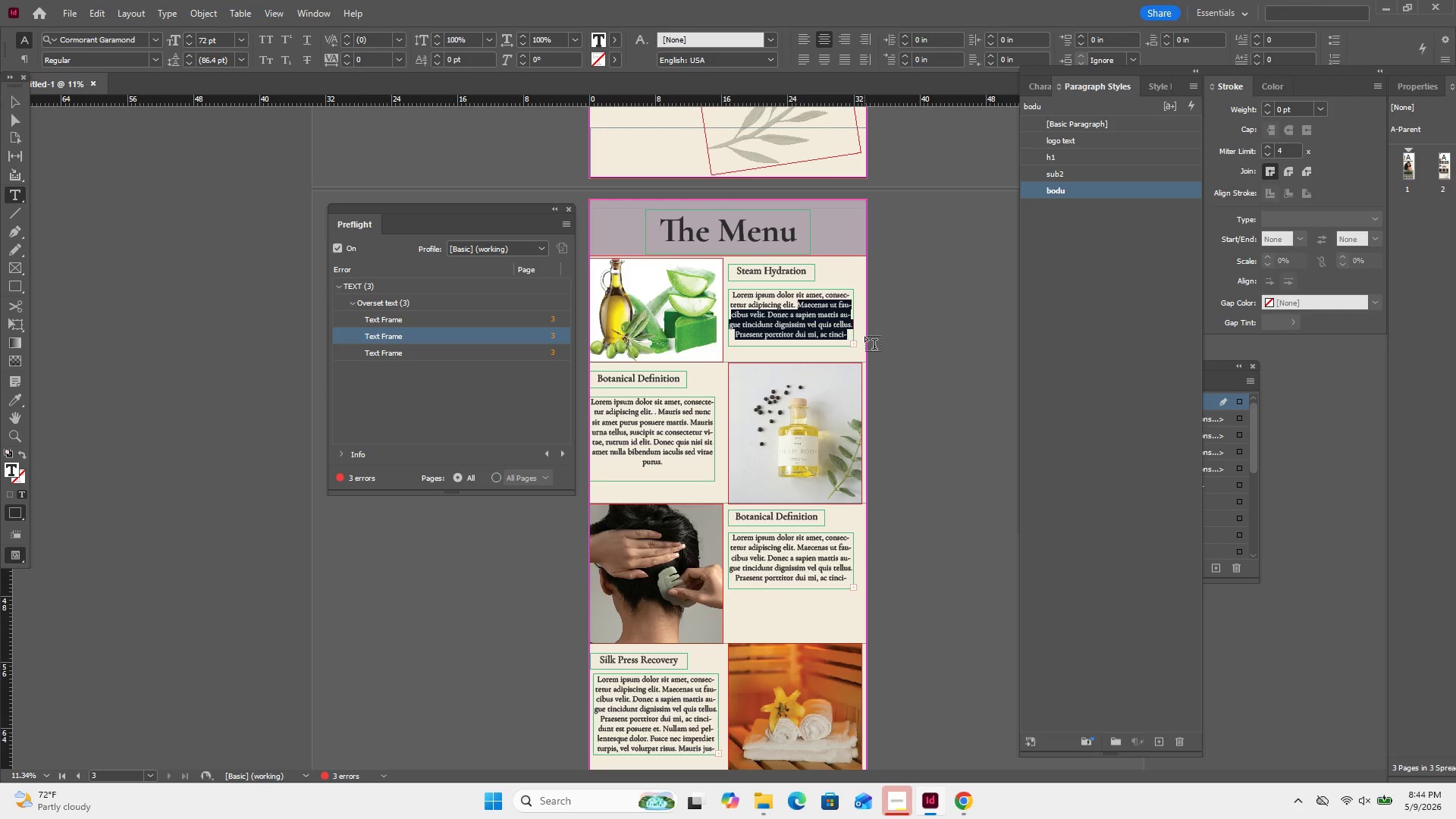 
key(Backspace)
 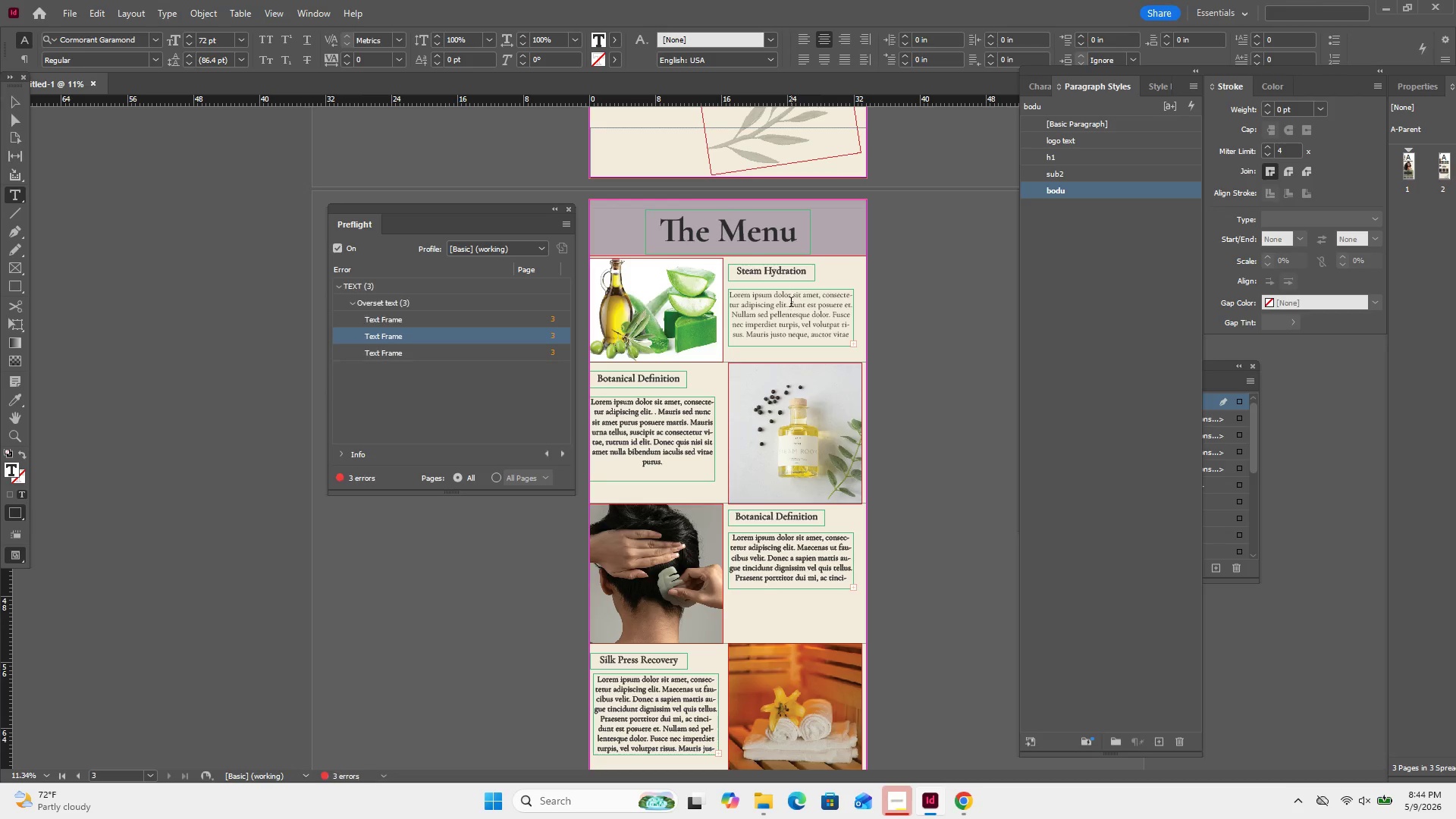 
left_click_drag(start_coordinate=[791, 303], to_coordinate=[841, 343])
 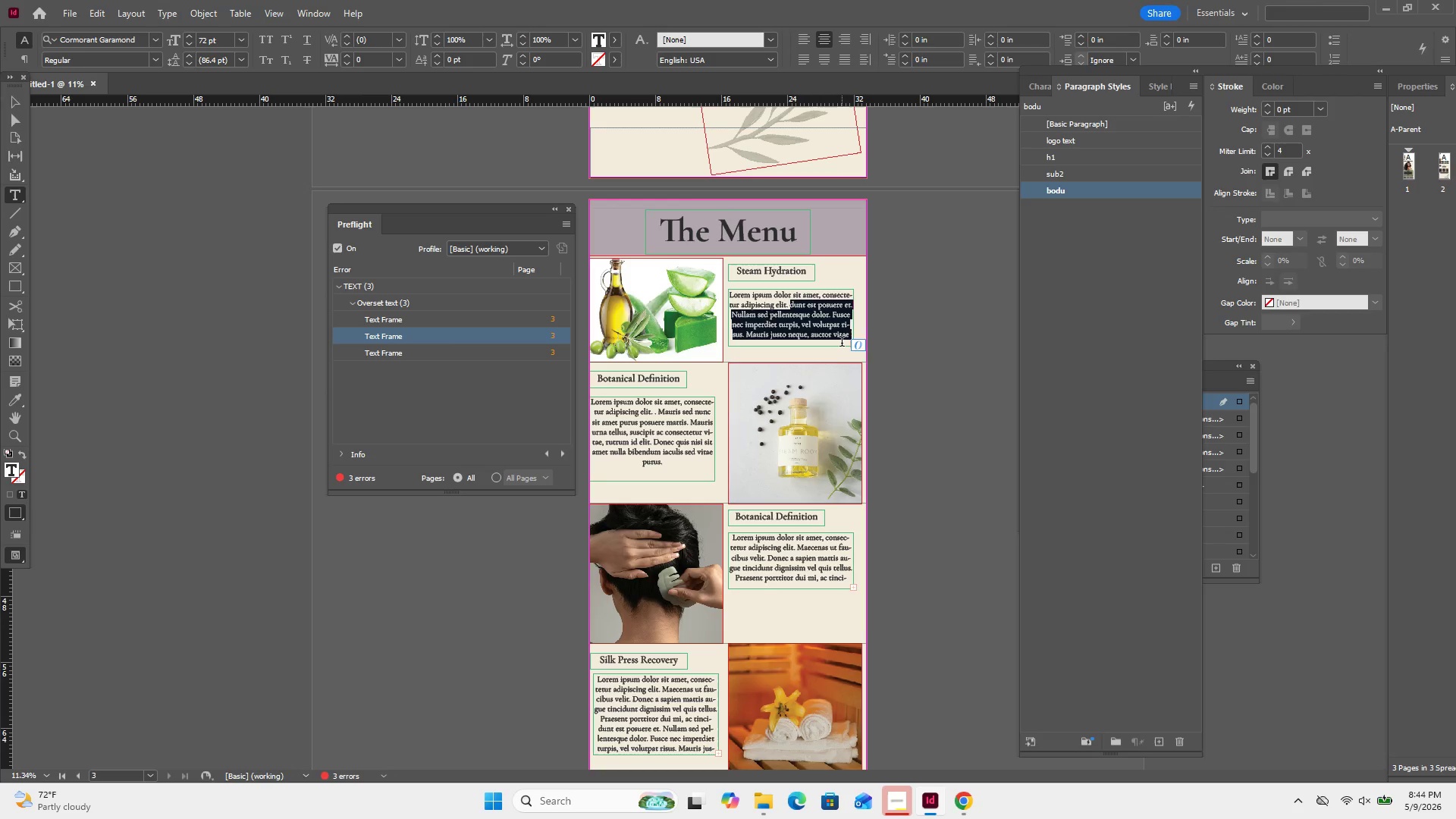 
key(Backspace)
 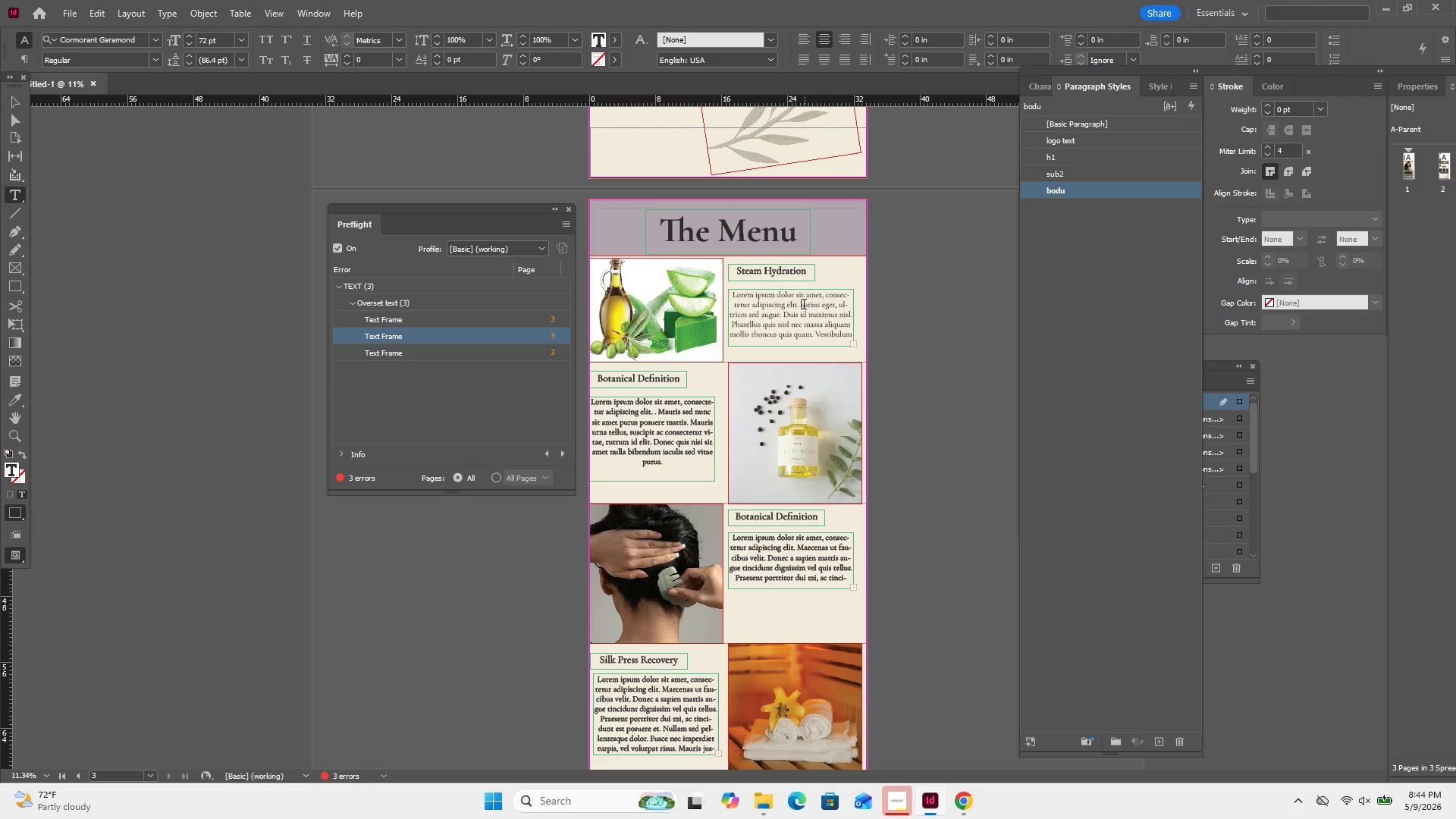 
left_click_drag(start_coordinate=[802, 309], to_coordinate=[812, 355])
 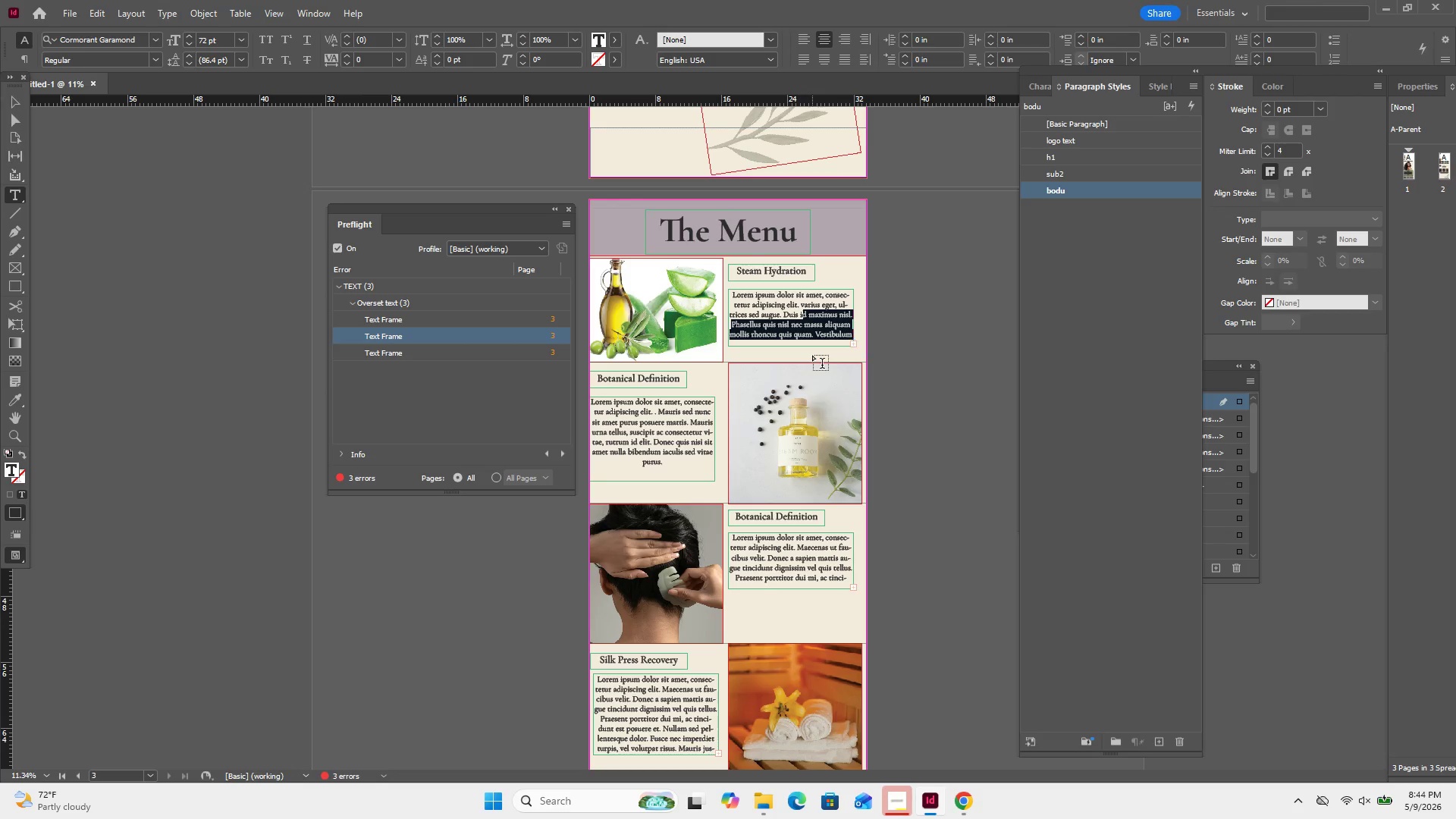 
key(Backspace)
 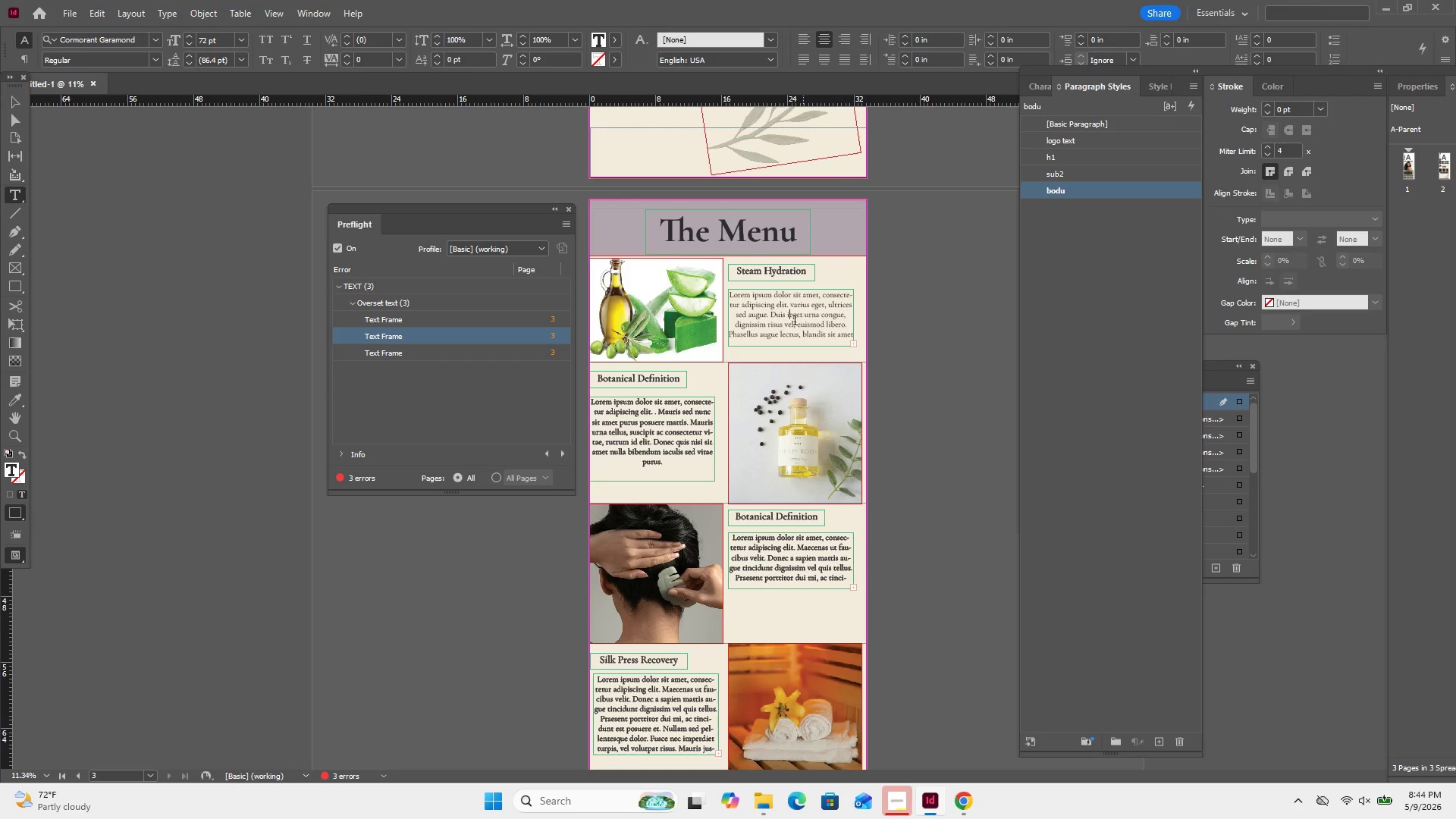 
left_click_drag(start_coordinate=[781, 319], to_coordinate=[788, 341])
 